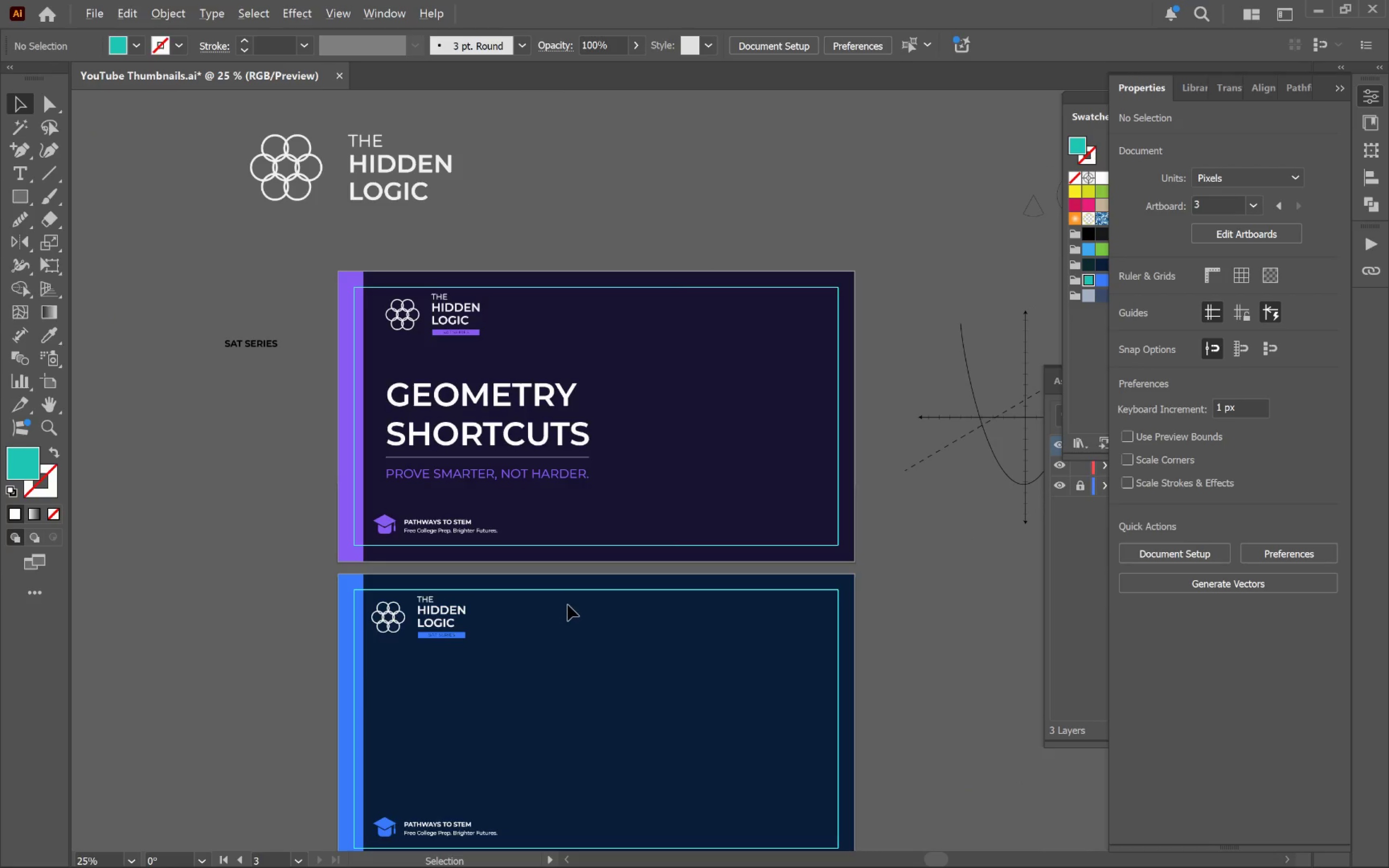 
scroll: coordinate [767, 669], scroll_direction: up, amount: 14.0
 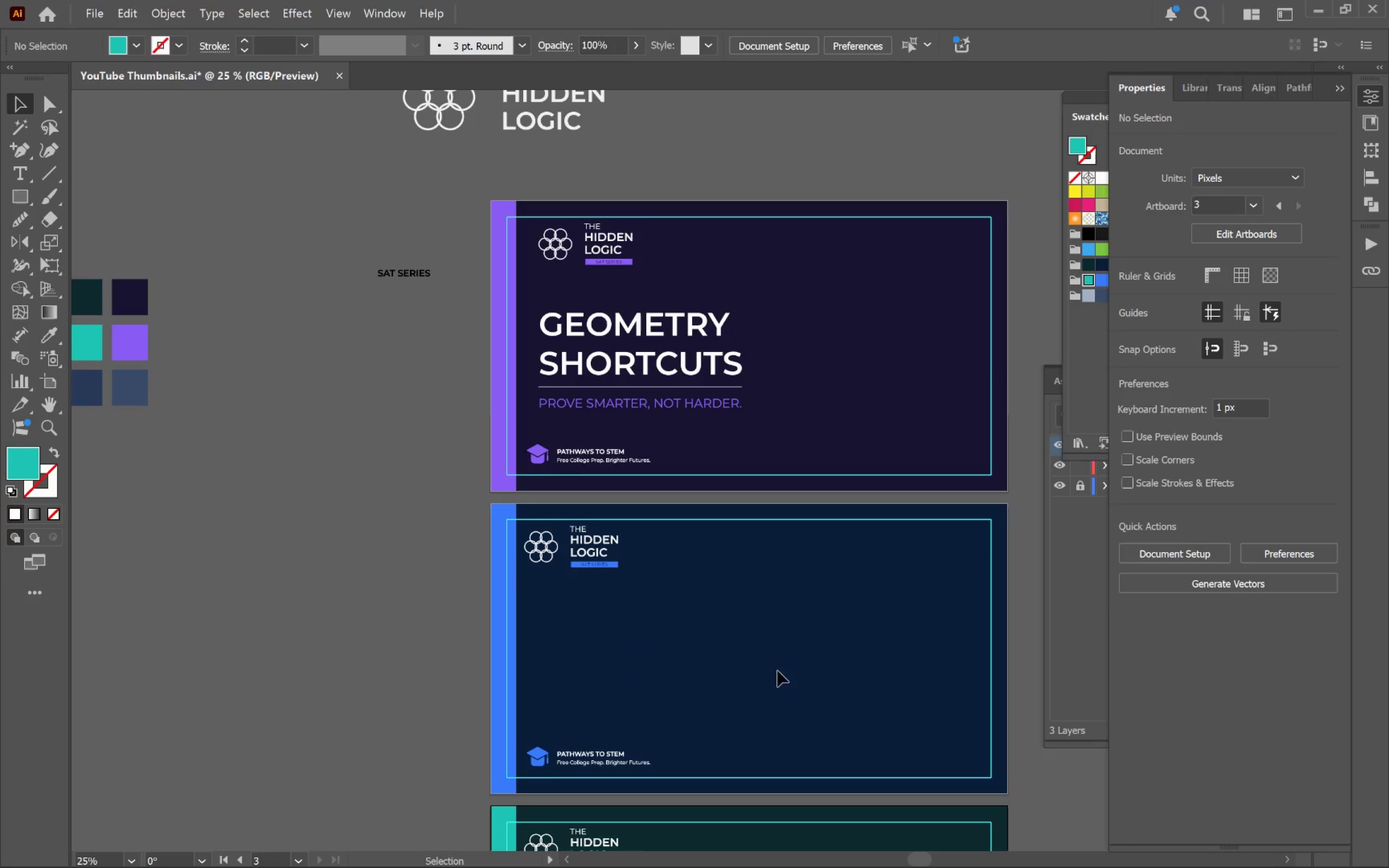 
left_click_drag(start_coordinate=[780, 639], to_coordinate=[627, 710])
 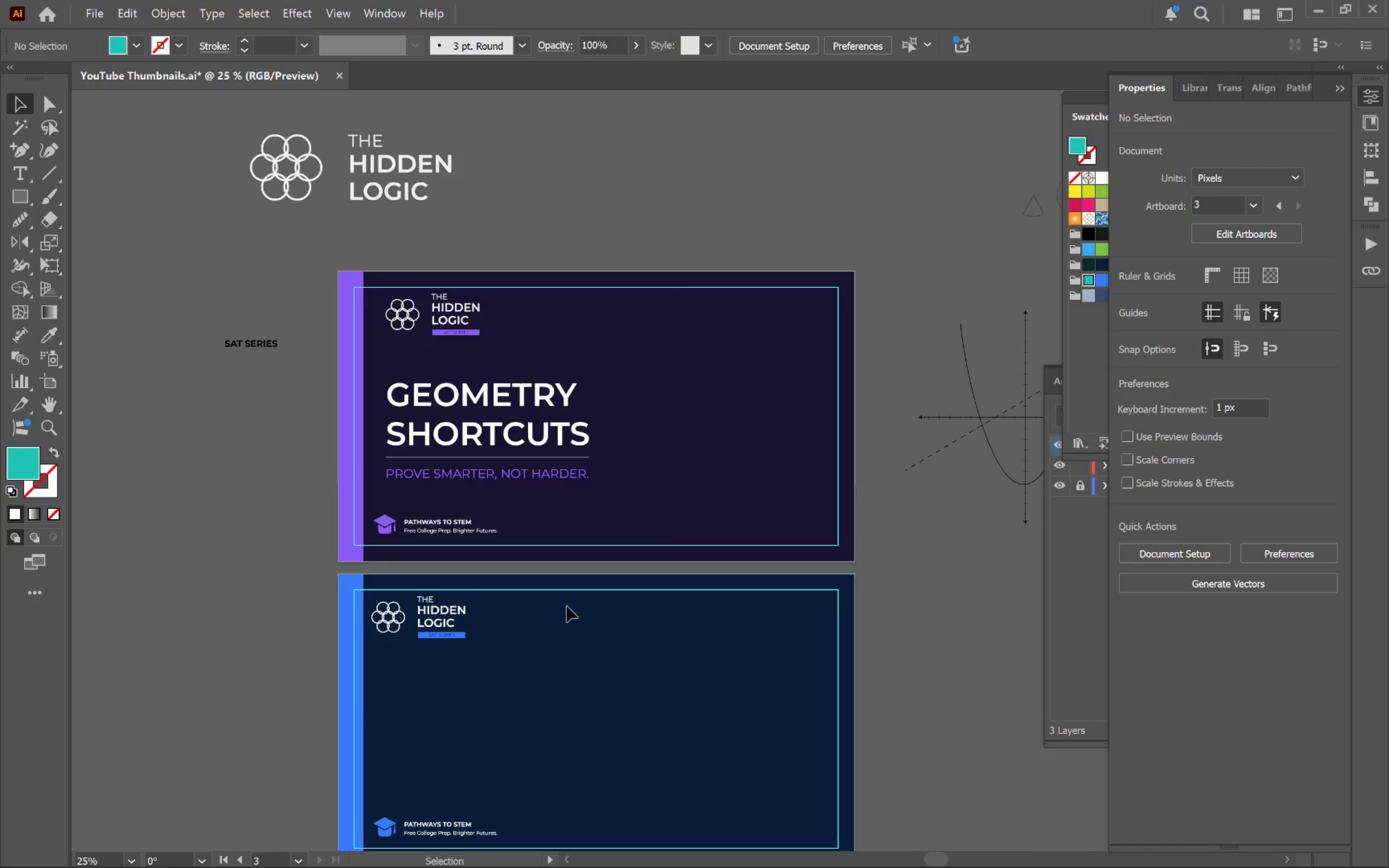 
hold_key(key=AltLeft, duration=0.47)
 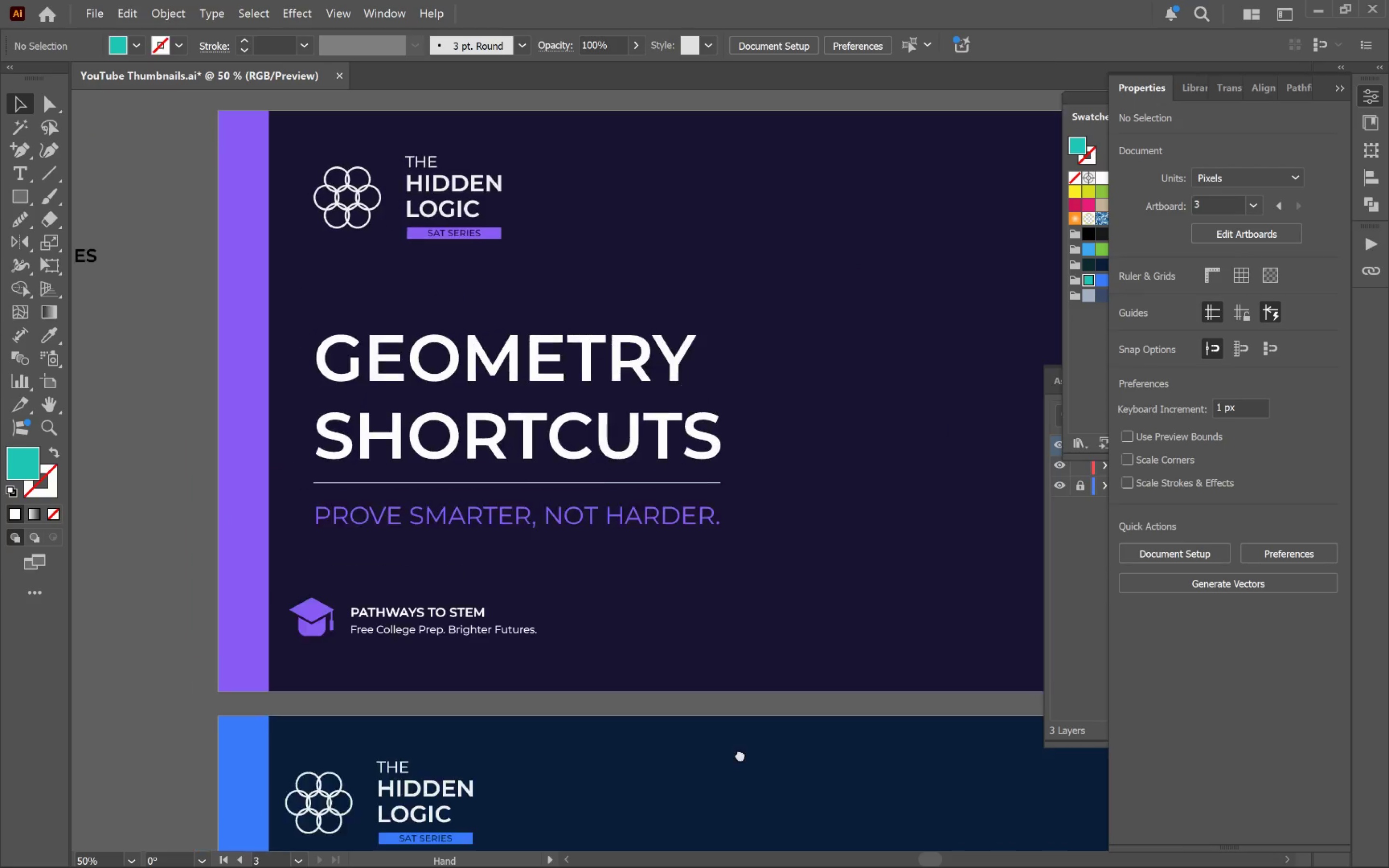 
hold_key(key=Space, duration=0.73)
 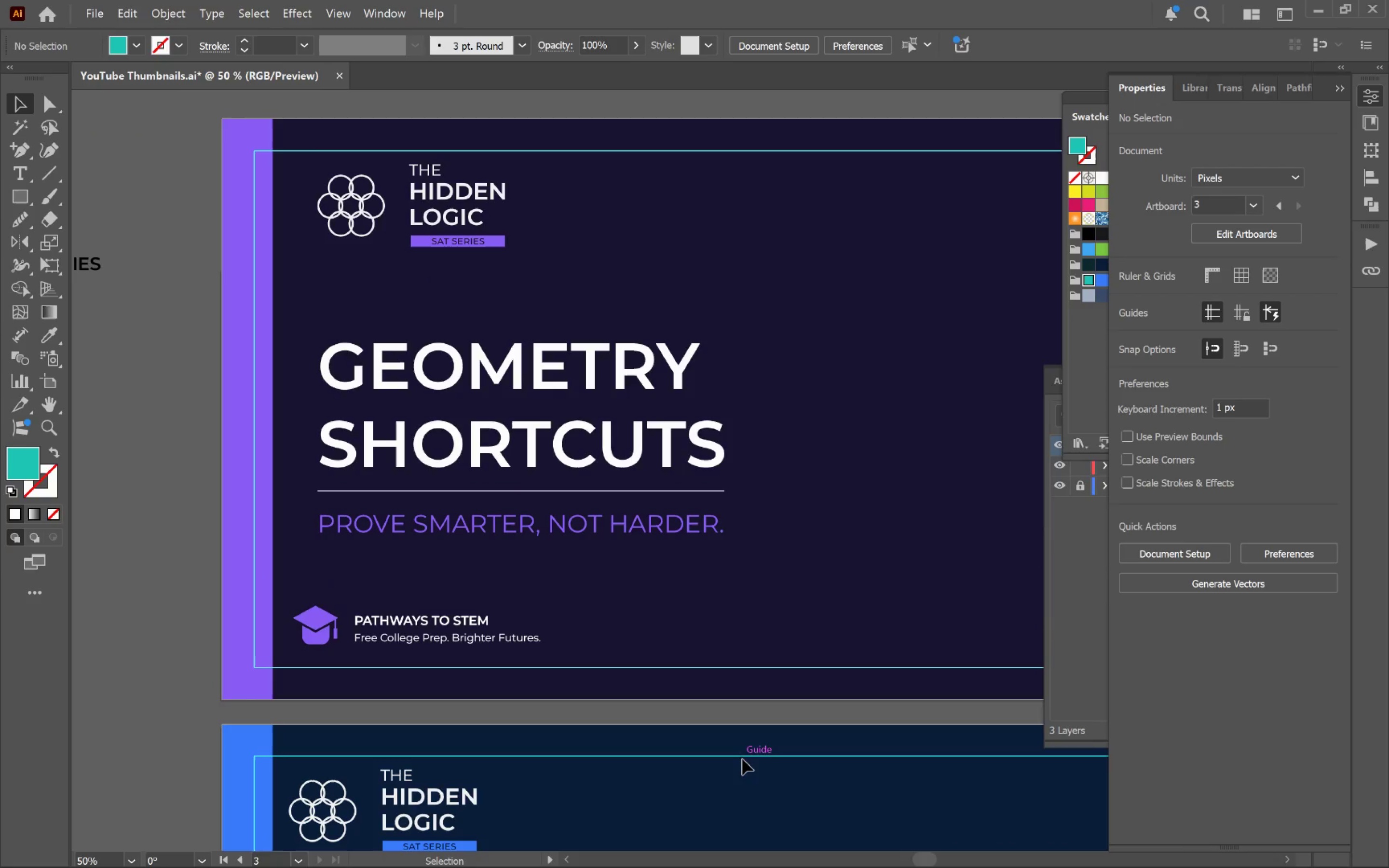 
left_click_drag(start_coordinate=[629, 578], to_coordinate=[742, 759])
 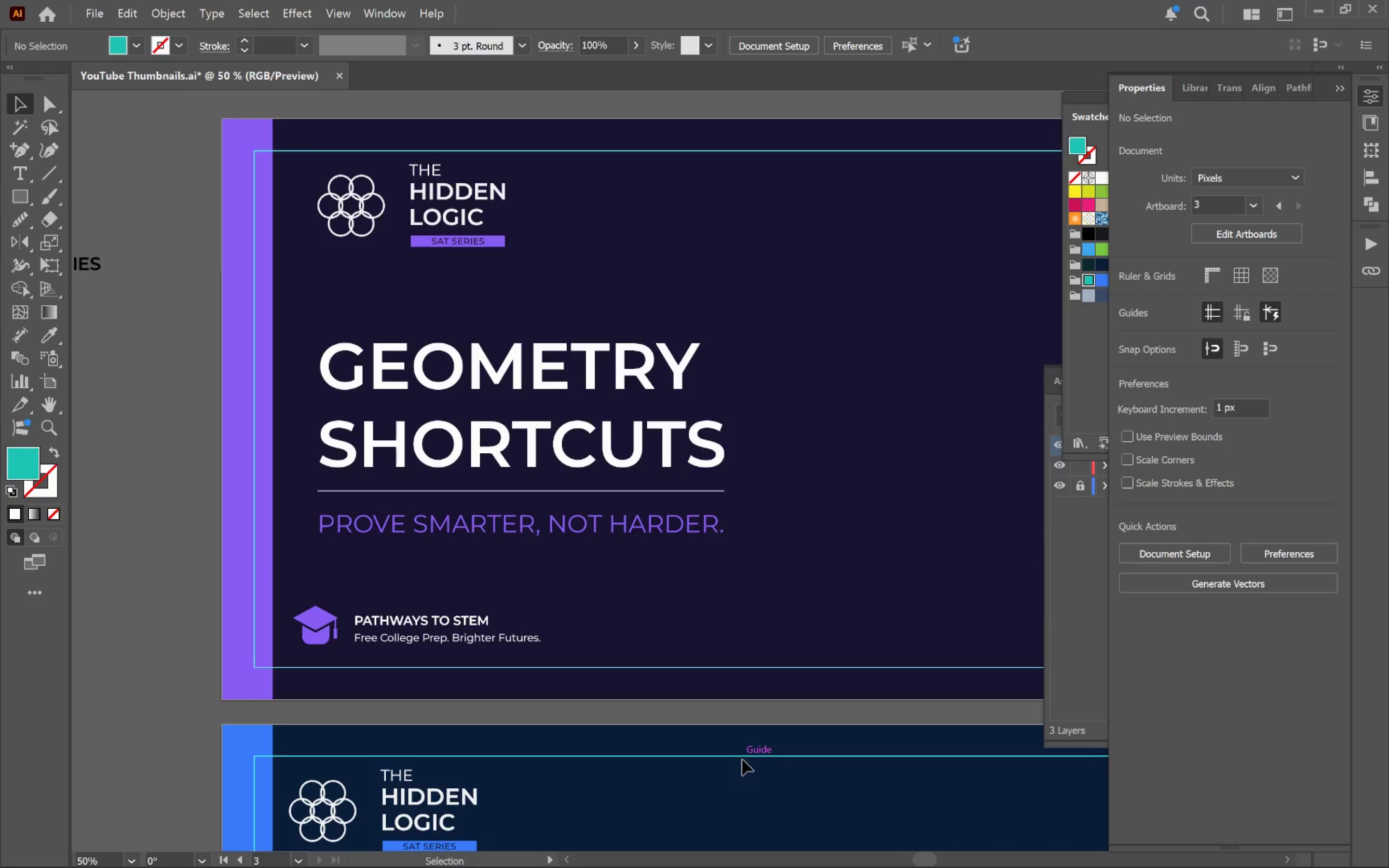 
scroll: coordinate [568, 605], scroll_direction: up, amount: 2.0
 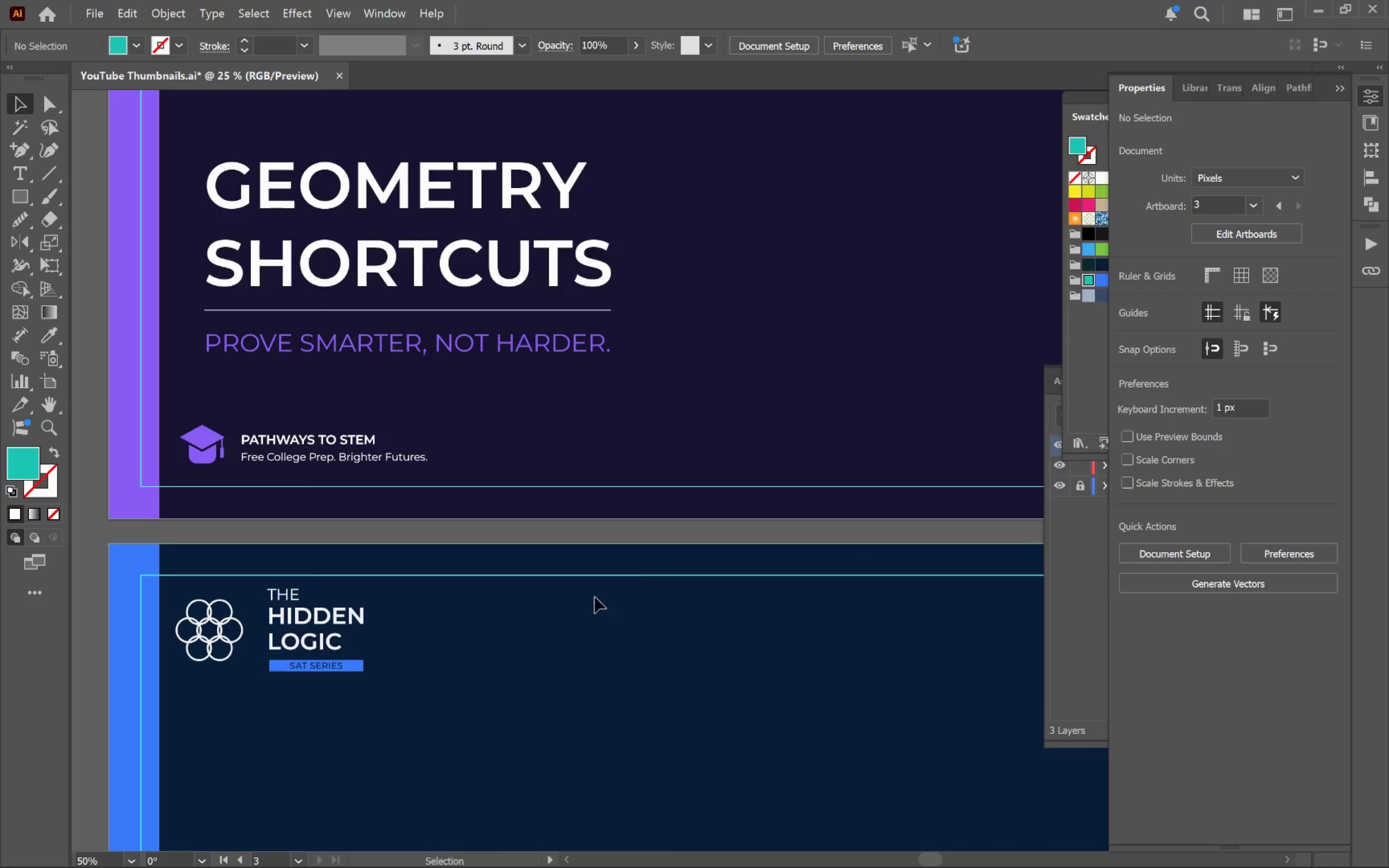 
left_click([846, 558])
 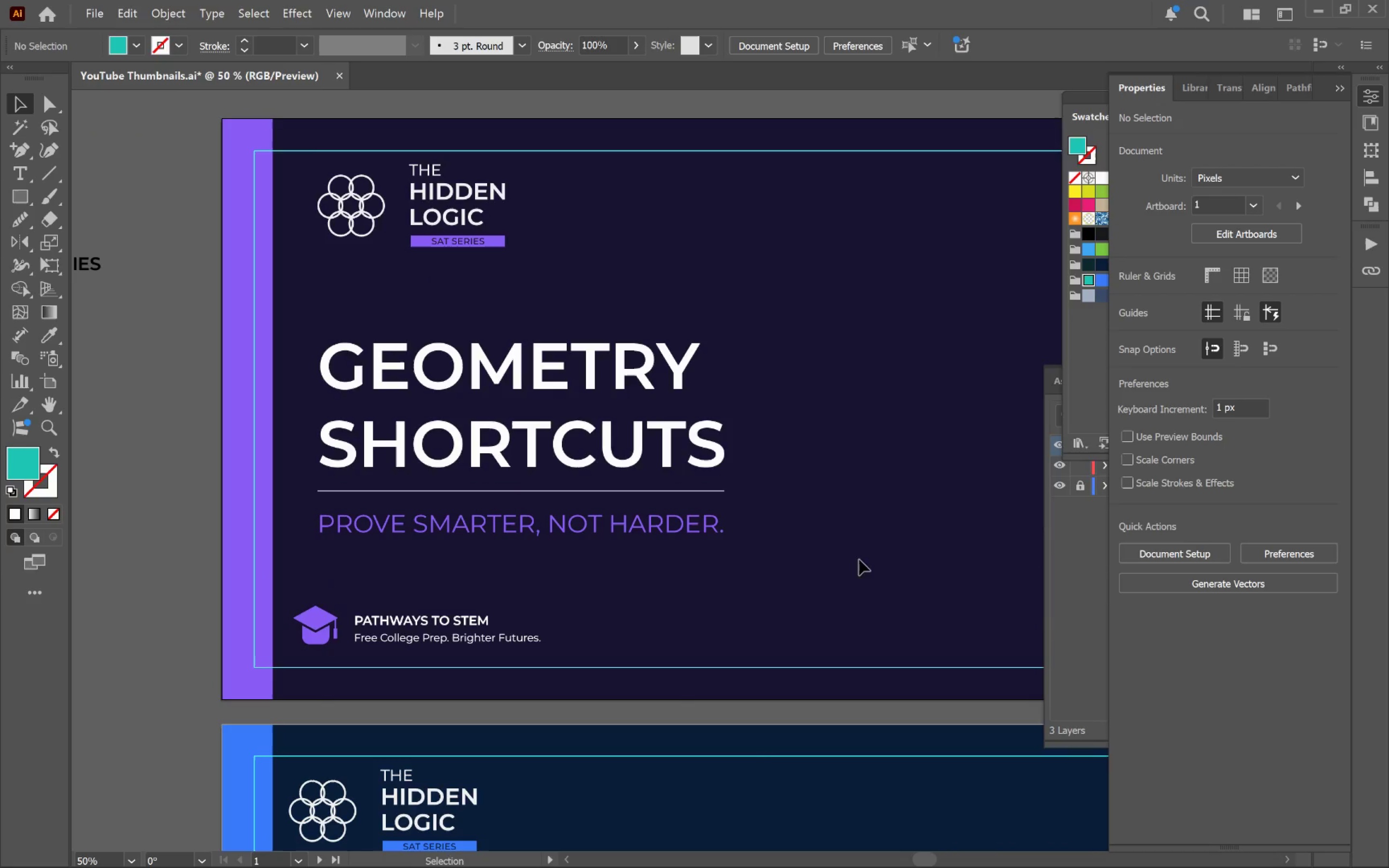 
hold_key(key=Space, duration=1.05)
 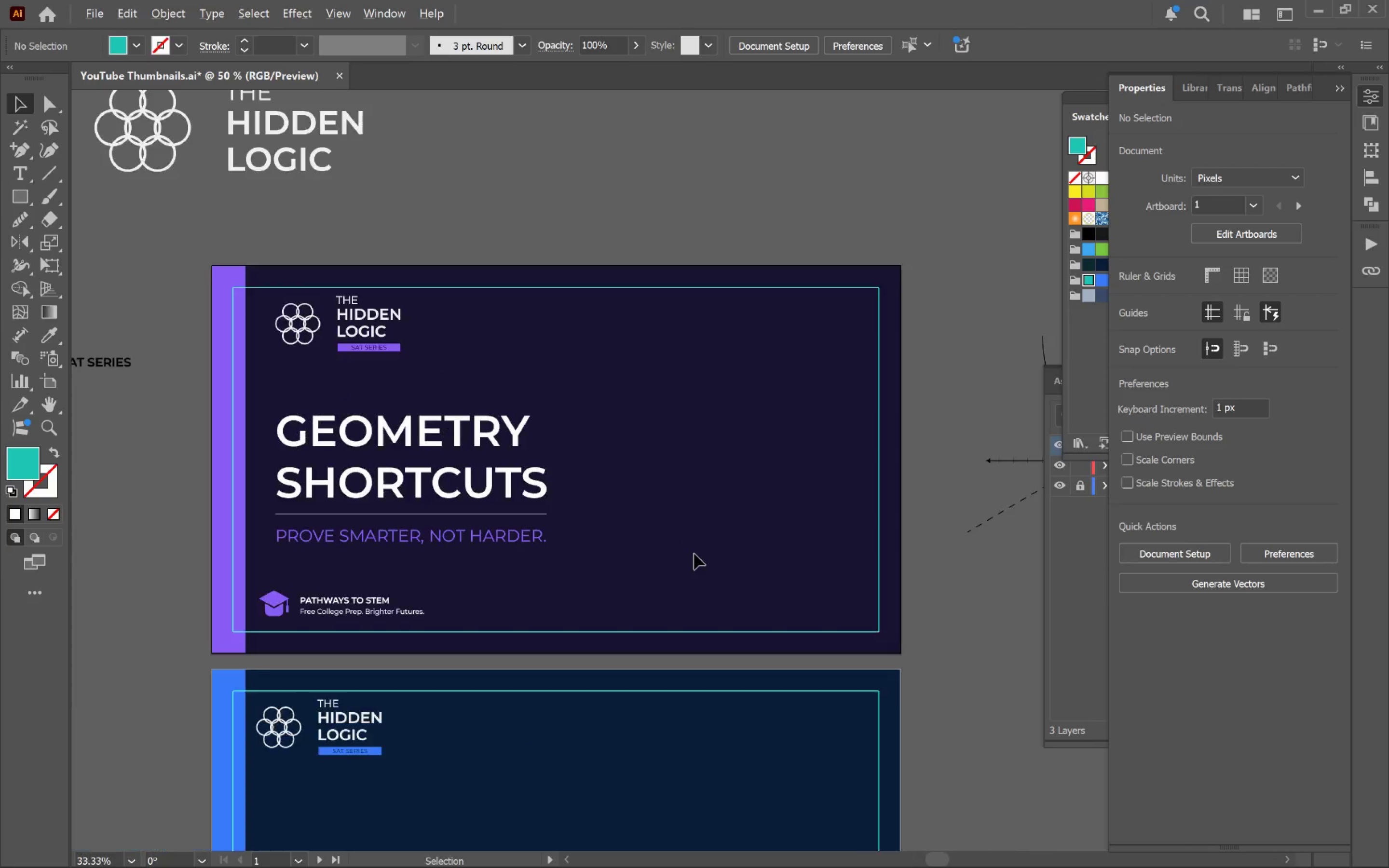 
left_click_drag(start_coordinate=[910, 567], to_coordinate=[658, 570])
 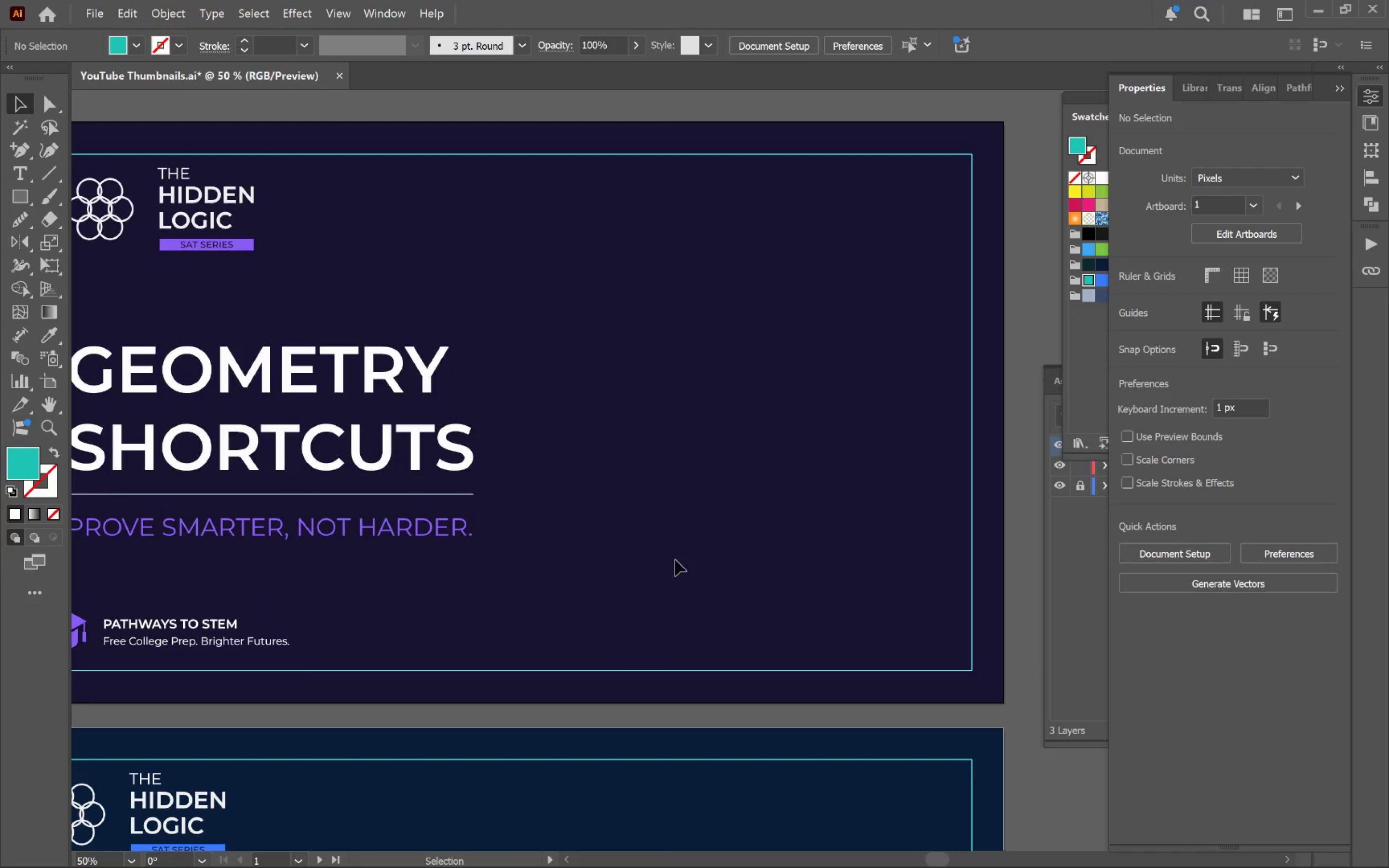 
hold_key(key=AltLeft, duration=0.43)
 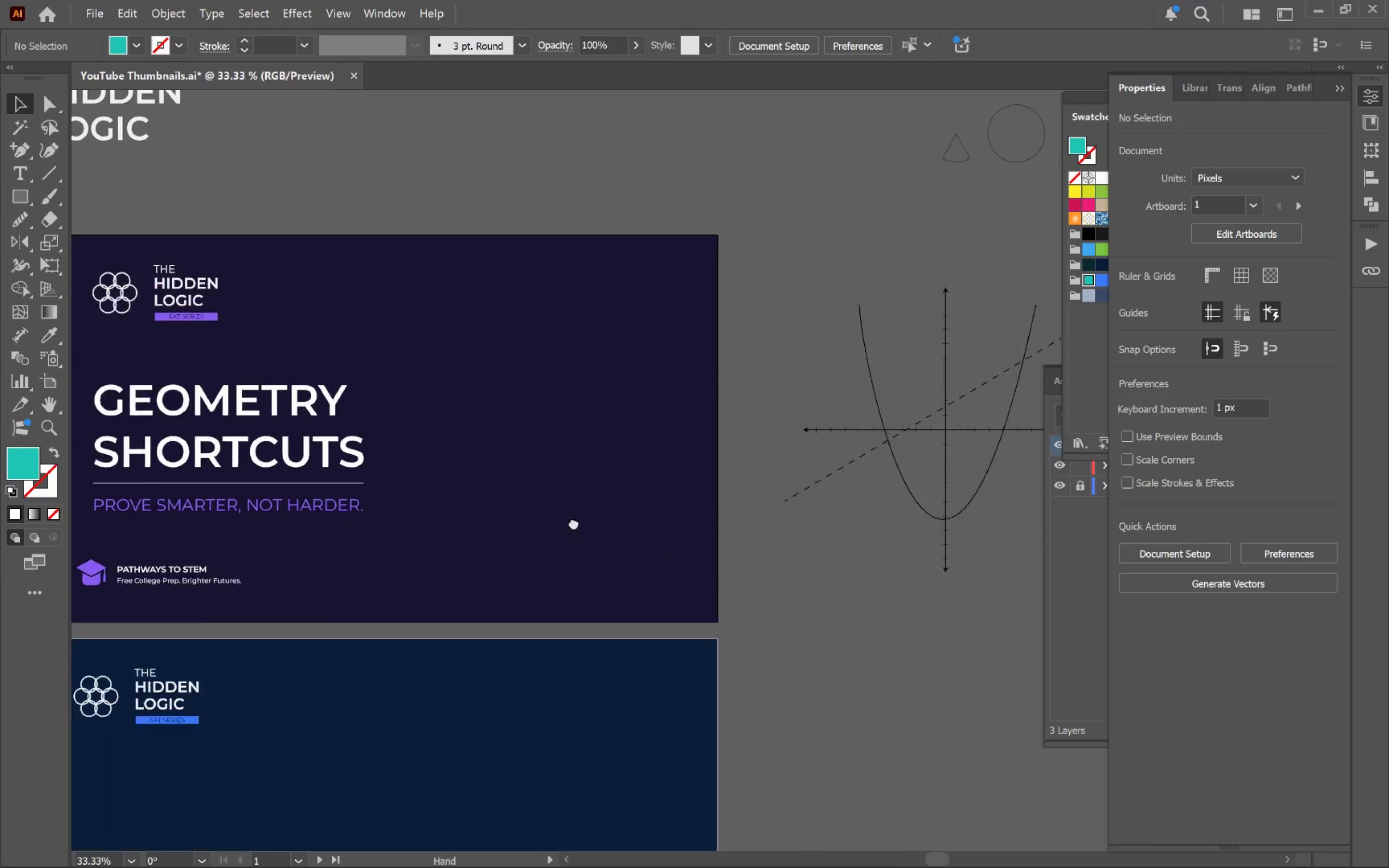 
hold_key(key=Space, duration=0.67)
 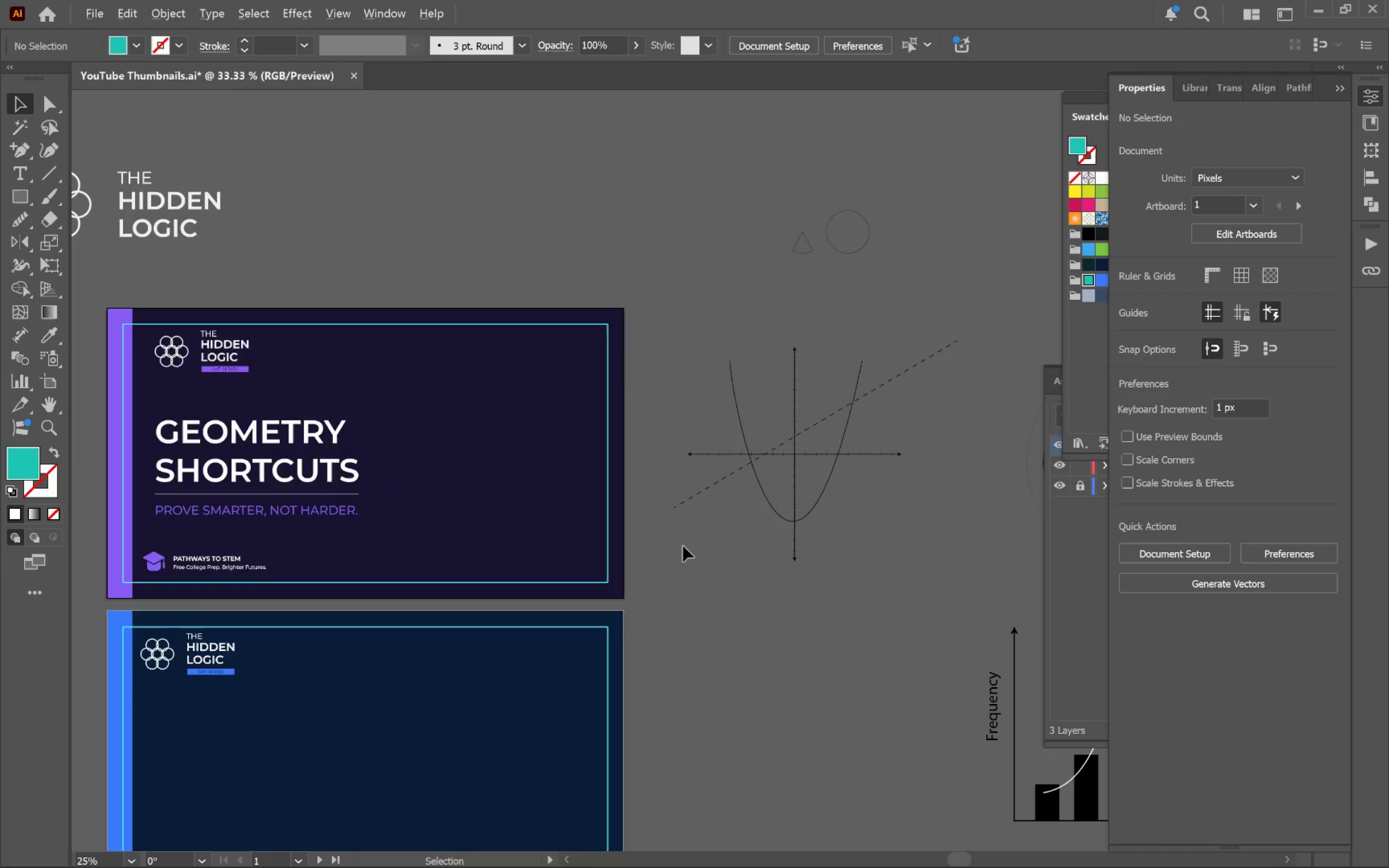 
scroll: coordinate [694, 554], scroll_direction: down, amount: 1.0
 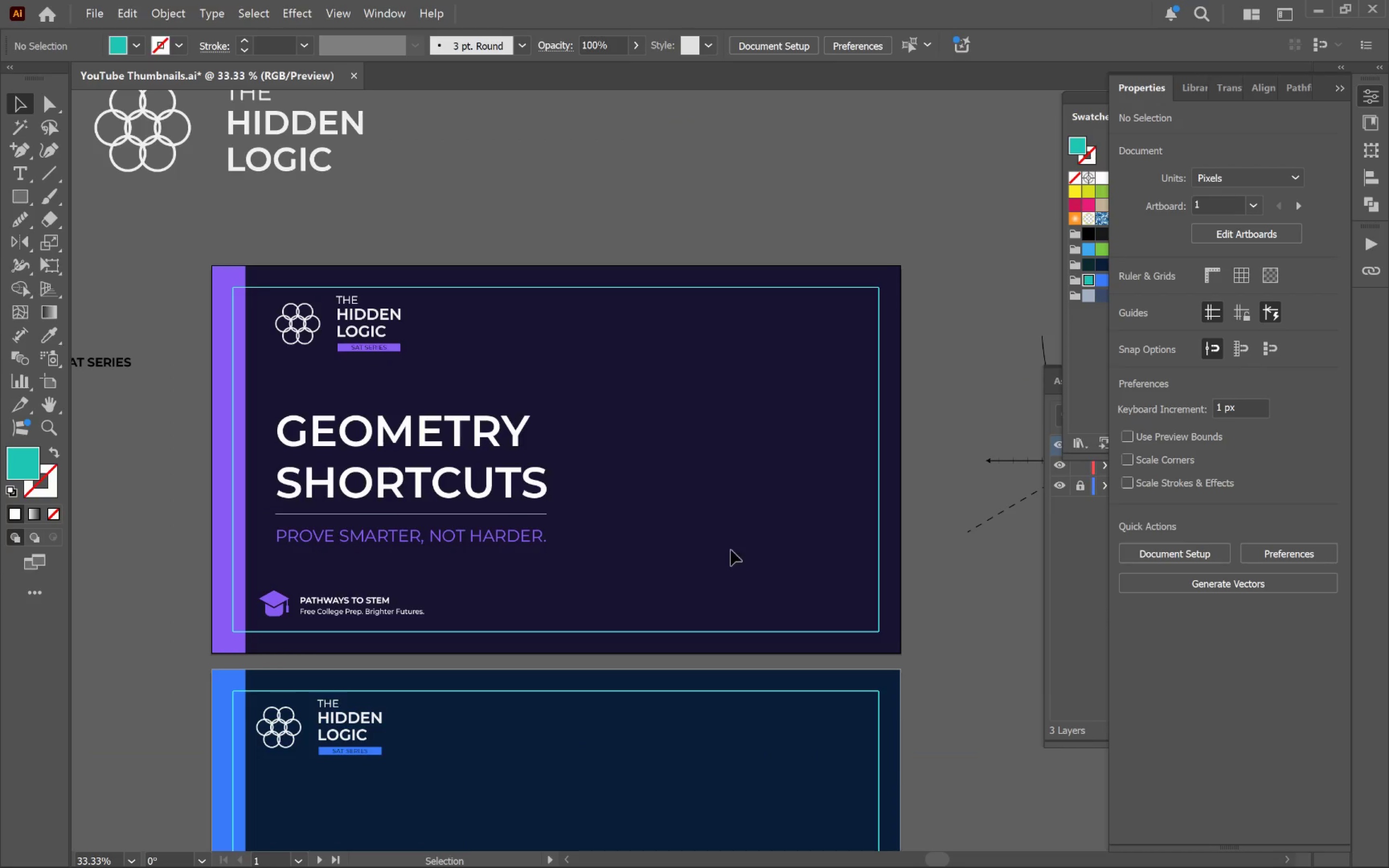 
left_click_drag(start_coordinate=[775, 555], to_coordinate=[479, 519])
 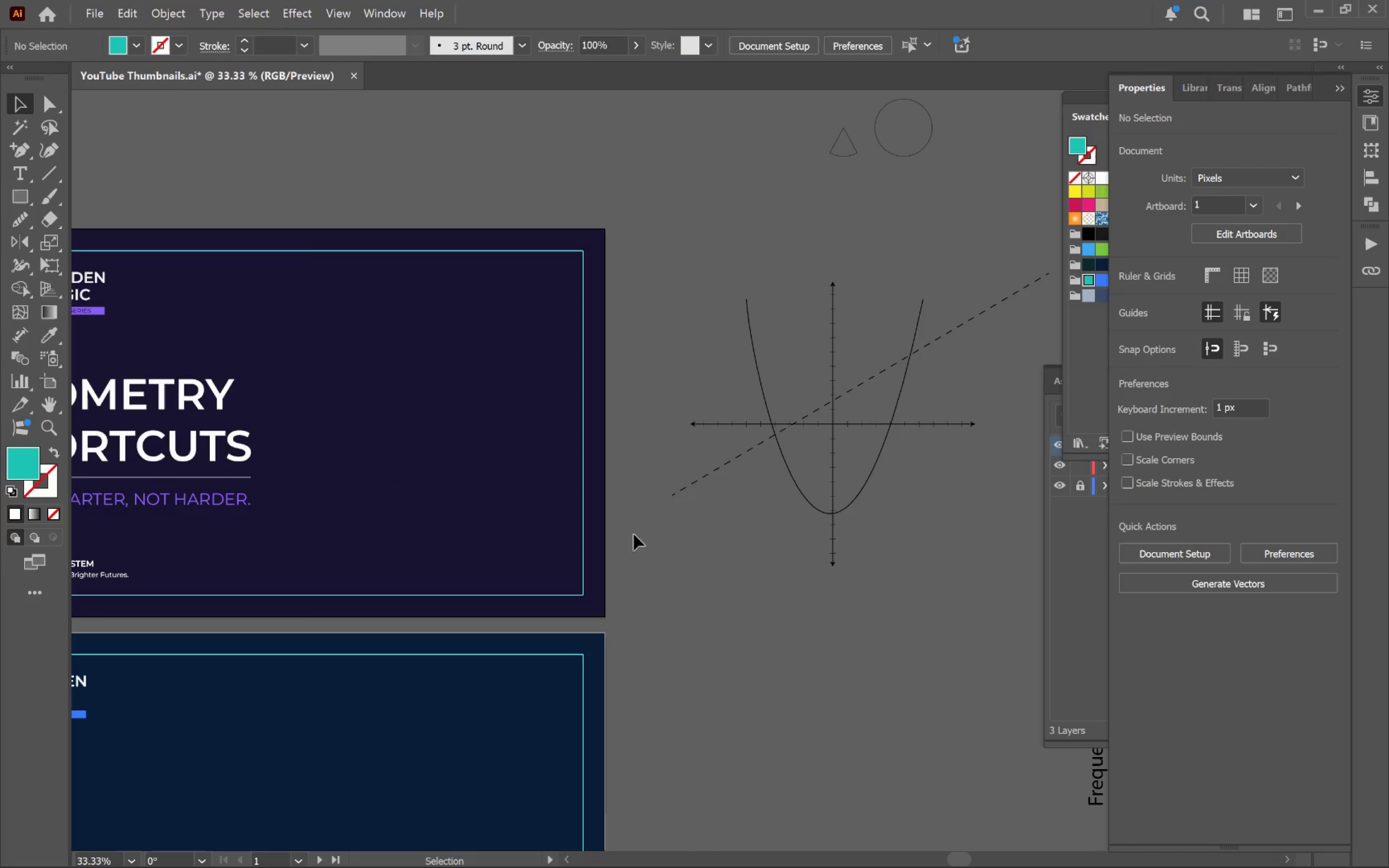 
hold_key(key=AltLeft, duration=0.56)
 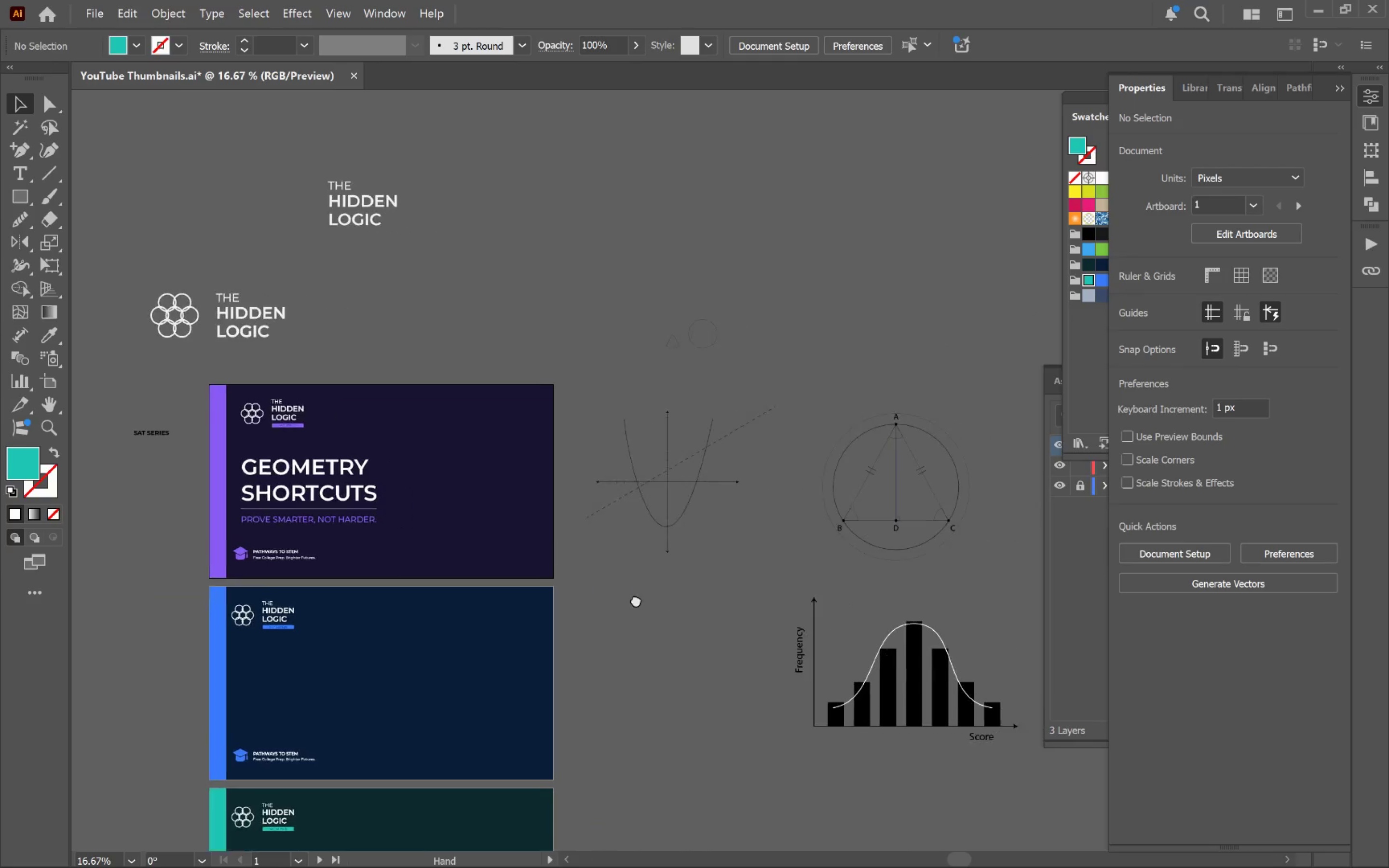 
hold_key(key=Space, duration=0.54)
 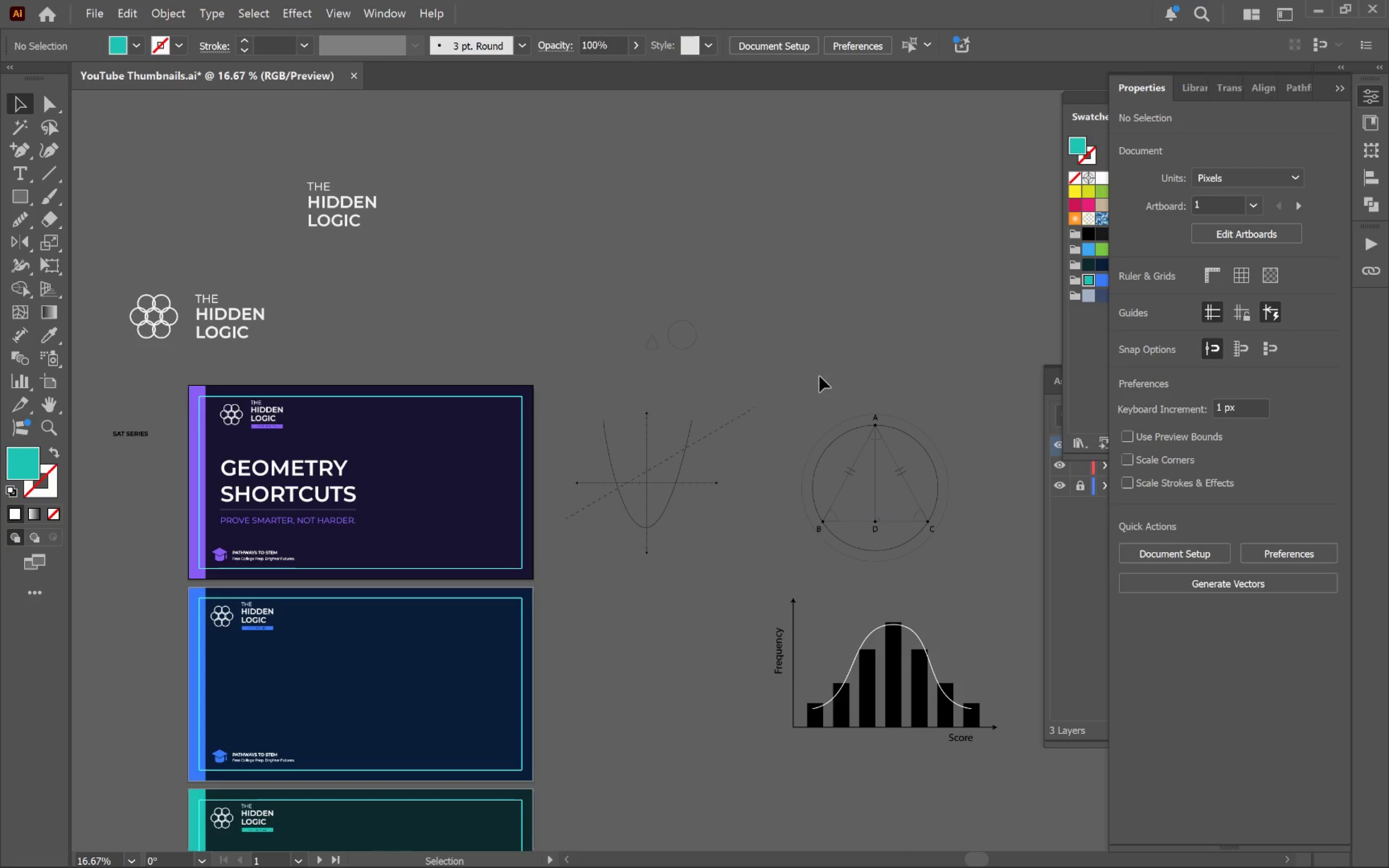 
scroll: coordinate [687, 547], scroll_direction: down, amount: 2.0
 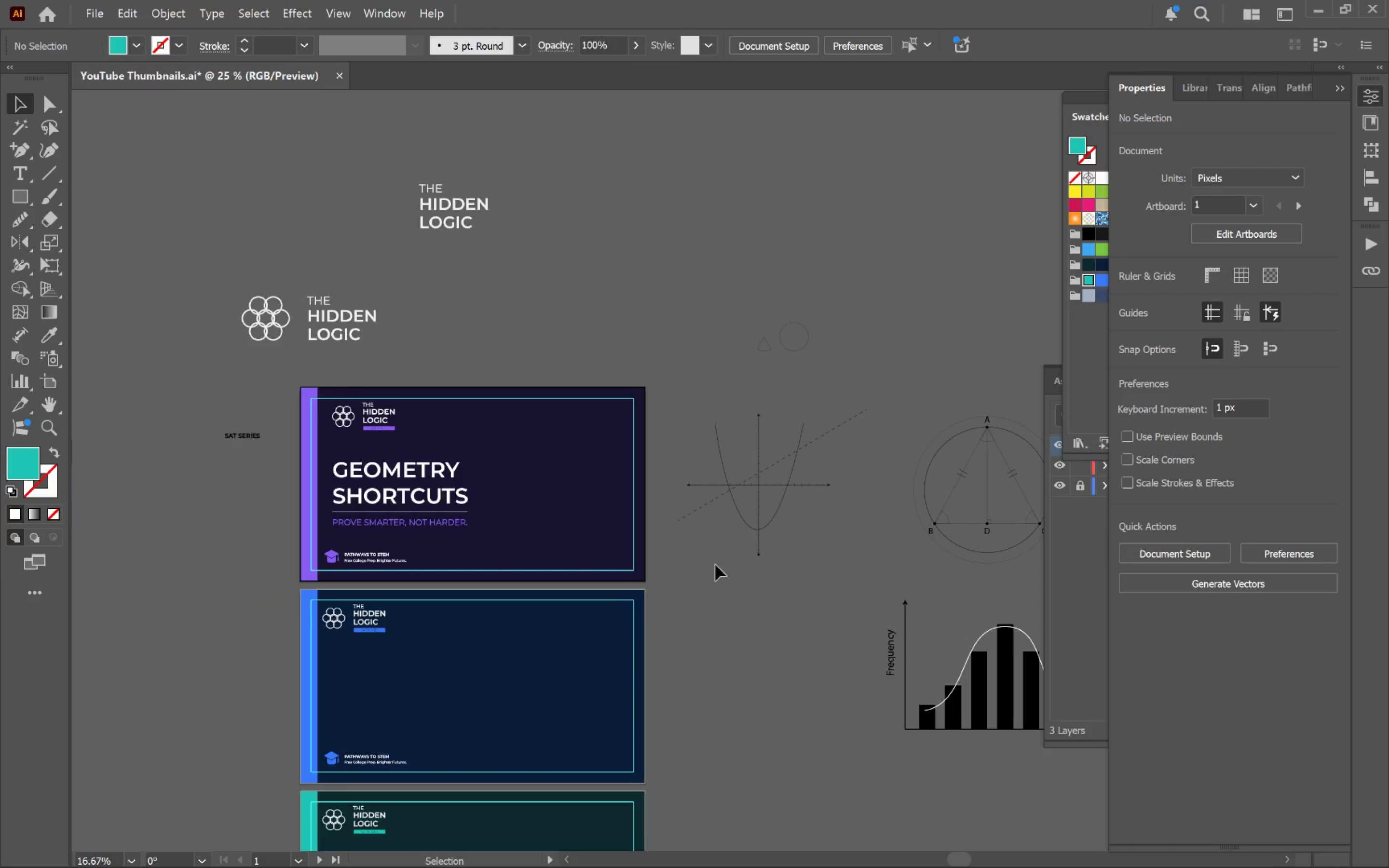 
left_click_drag(start_coordinate=[735, 602], to_coordinate=[623, 600])
 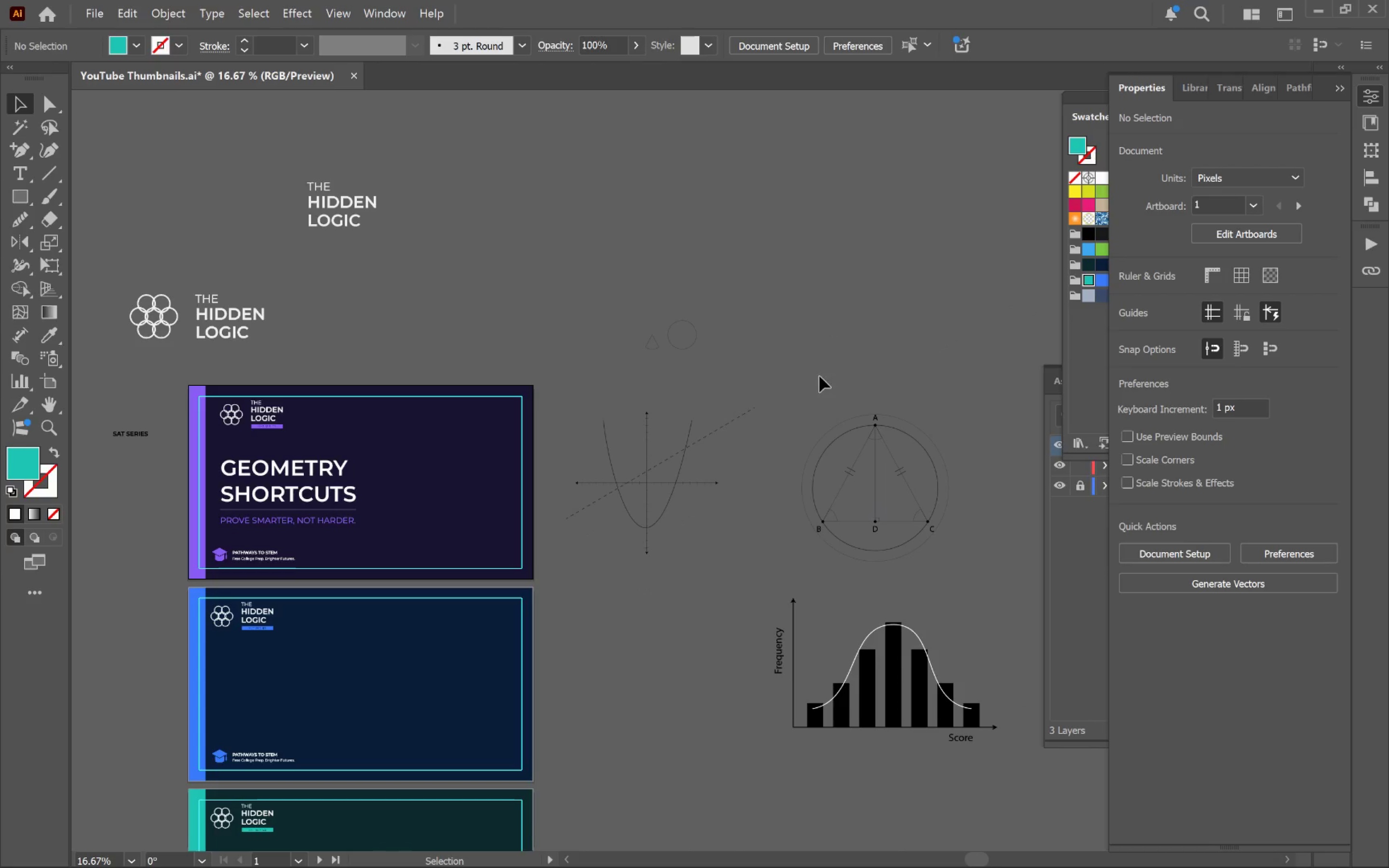 
left_click_drag(start_coordinate=[815, 381], to_coordinate=[991, 567])
 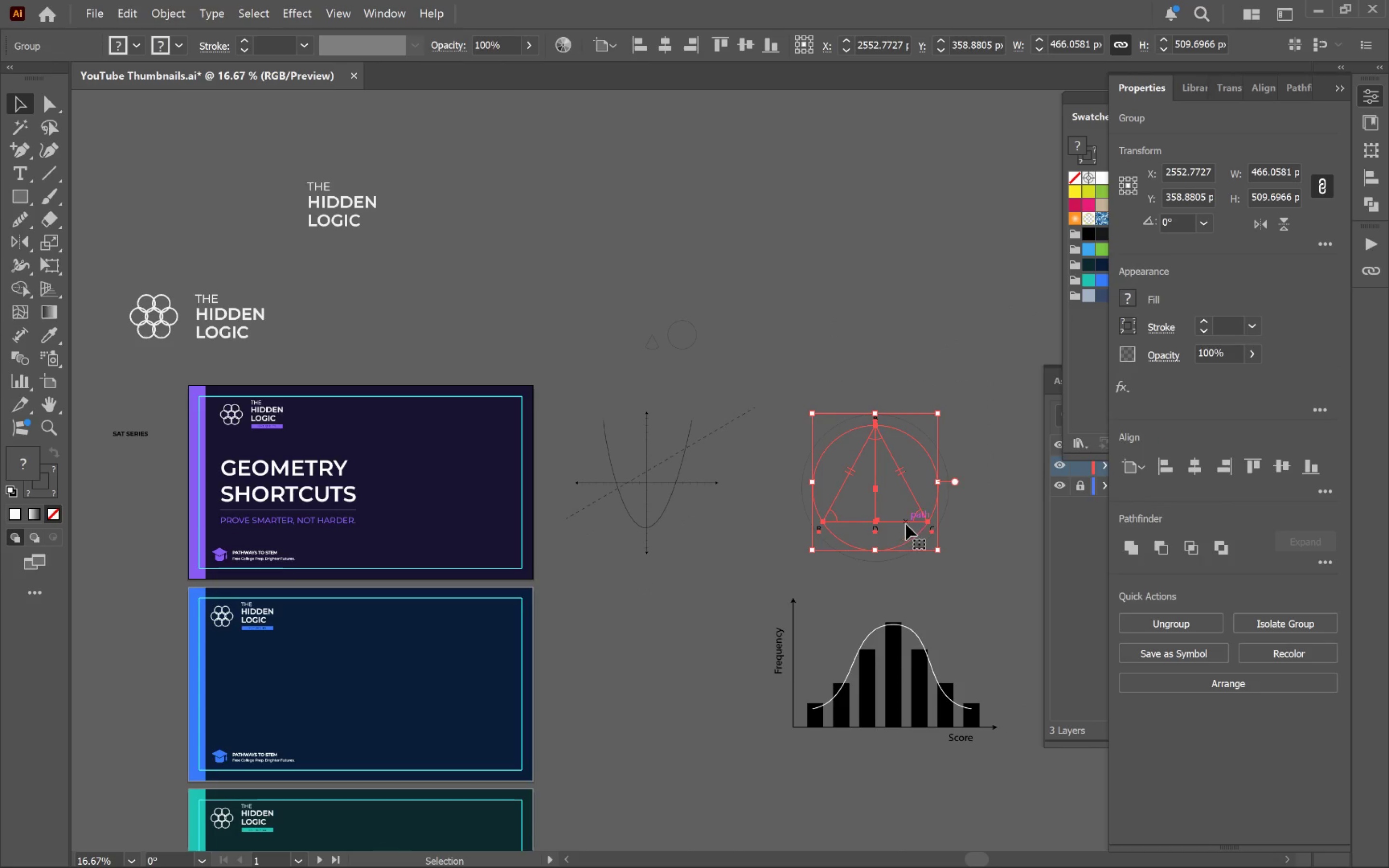 
left_click_drag(start_coordinate=[905, 522], to_coordinate=[474, 520])
 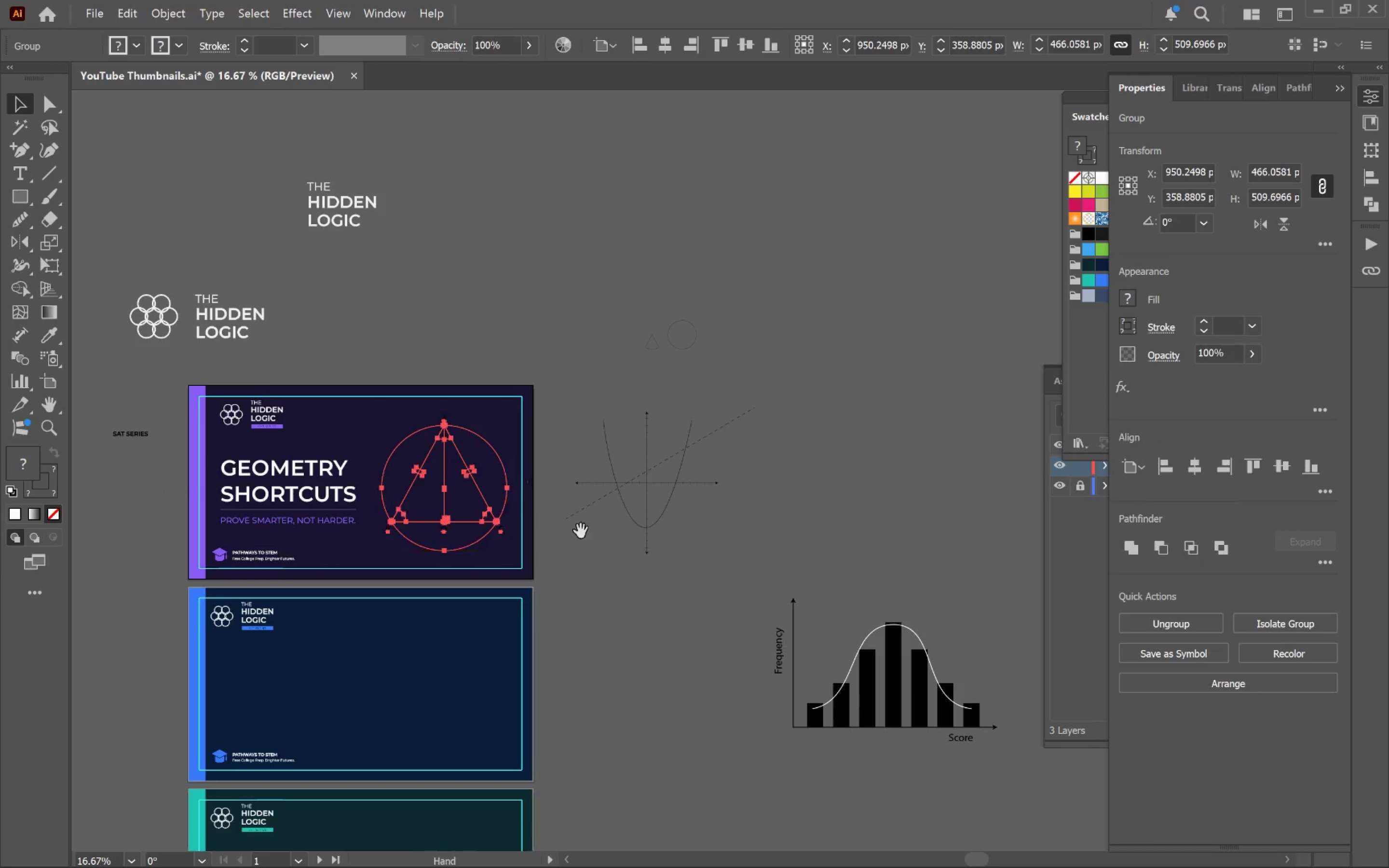 
hold_key(key=ShiftLeft, duration=1.49)
 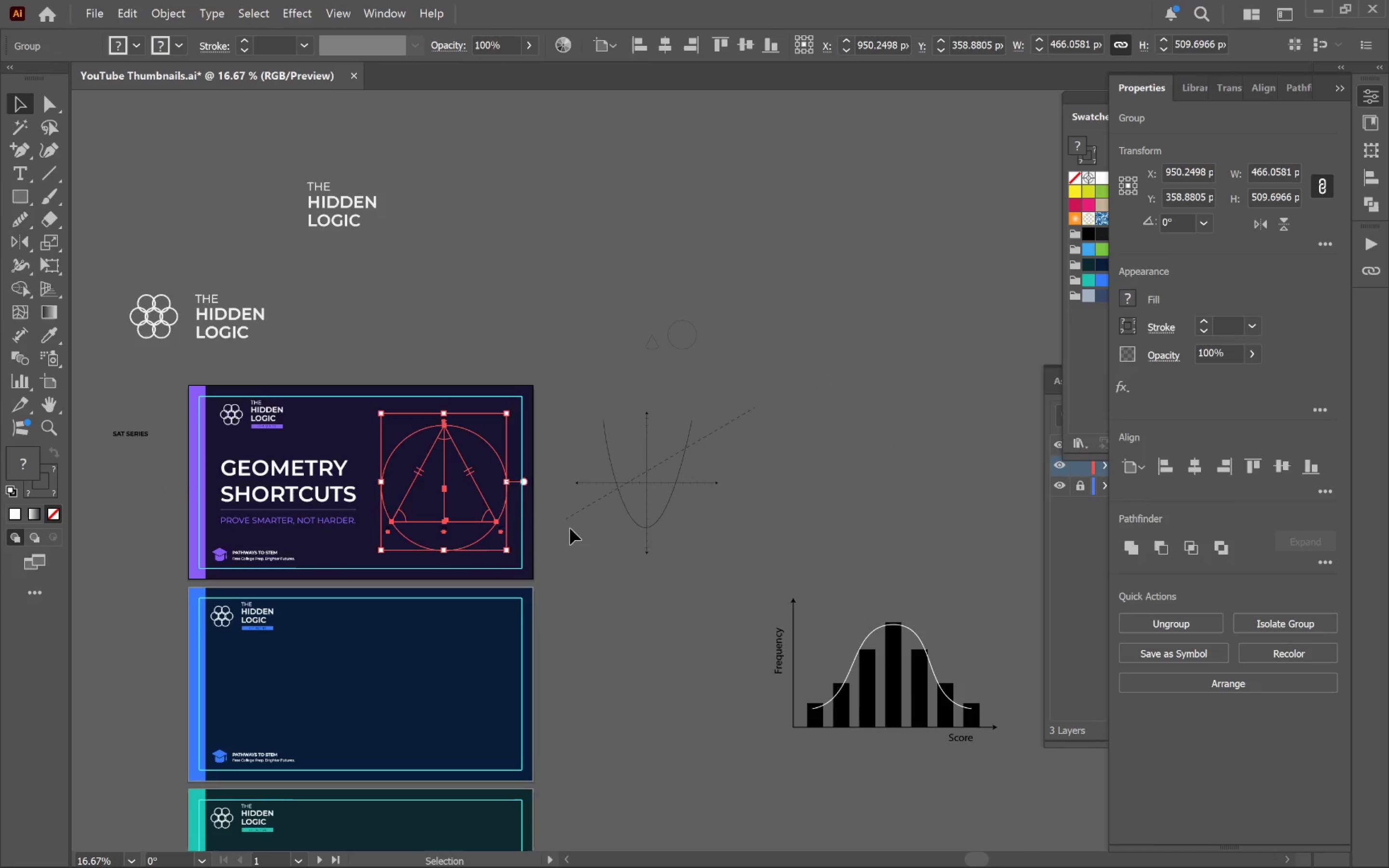 
hold_key(key=Space, duration=1.19)
 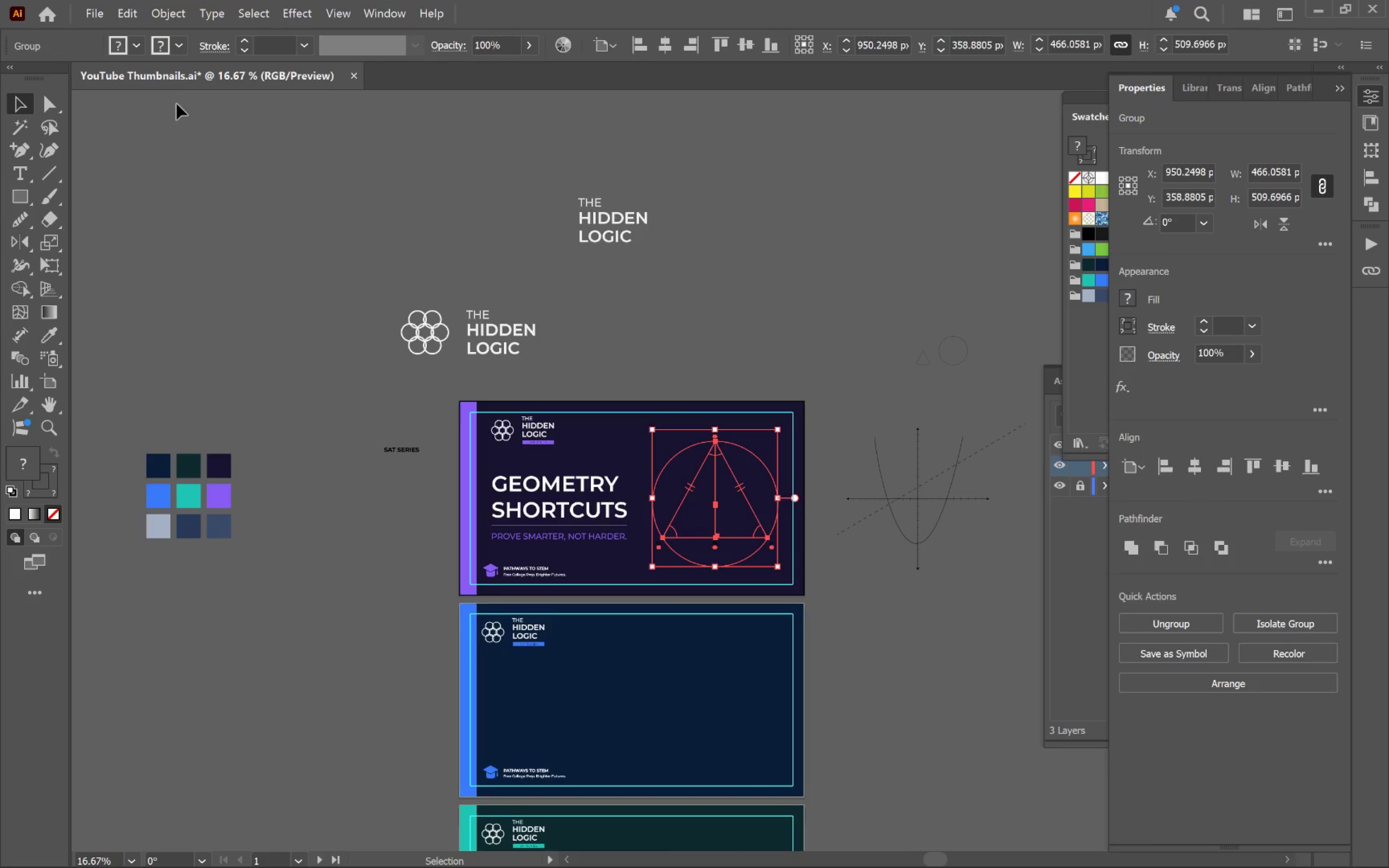 
left_click_drag(start_coordinate=[618, 533], to_coordinate=[888, 549])
 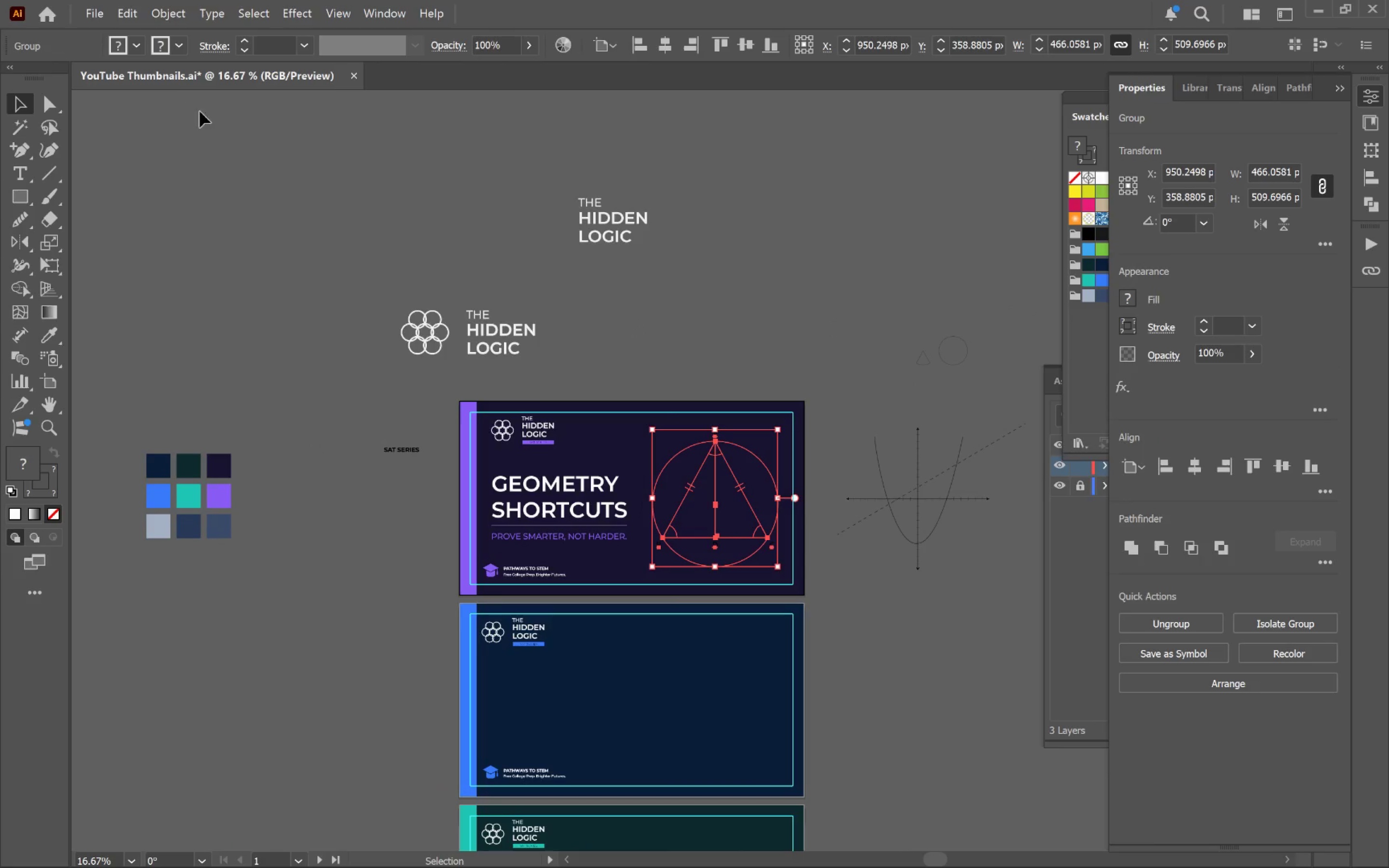 
hold_key(key=AltLeft, duration=0.95)
scroll: coordinate [770, 506], scroll_direction: up, amount: 3.0
 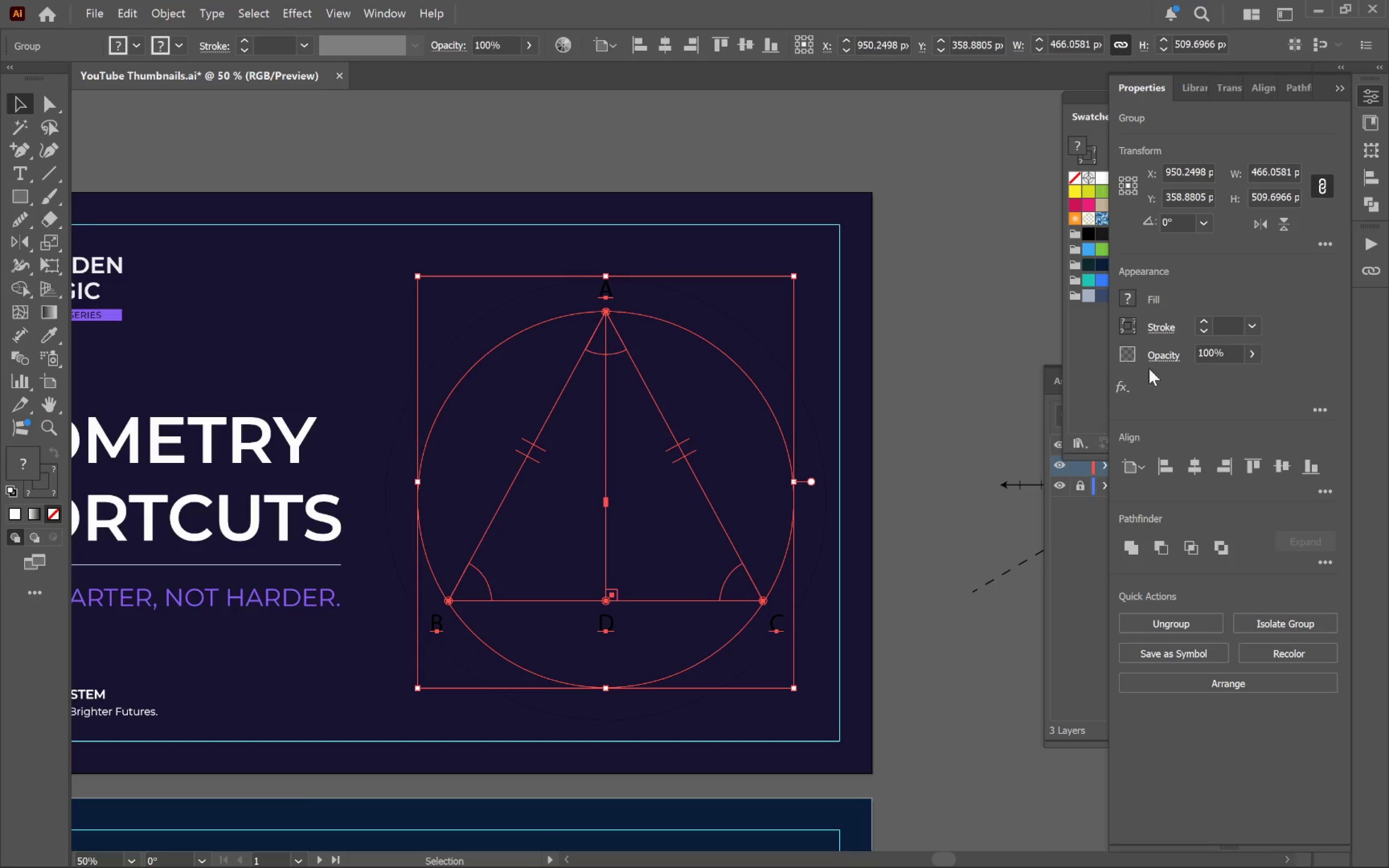 
left_click([1134, 330])
 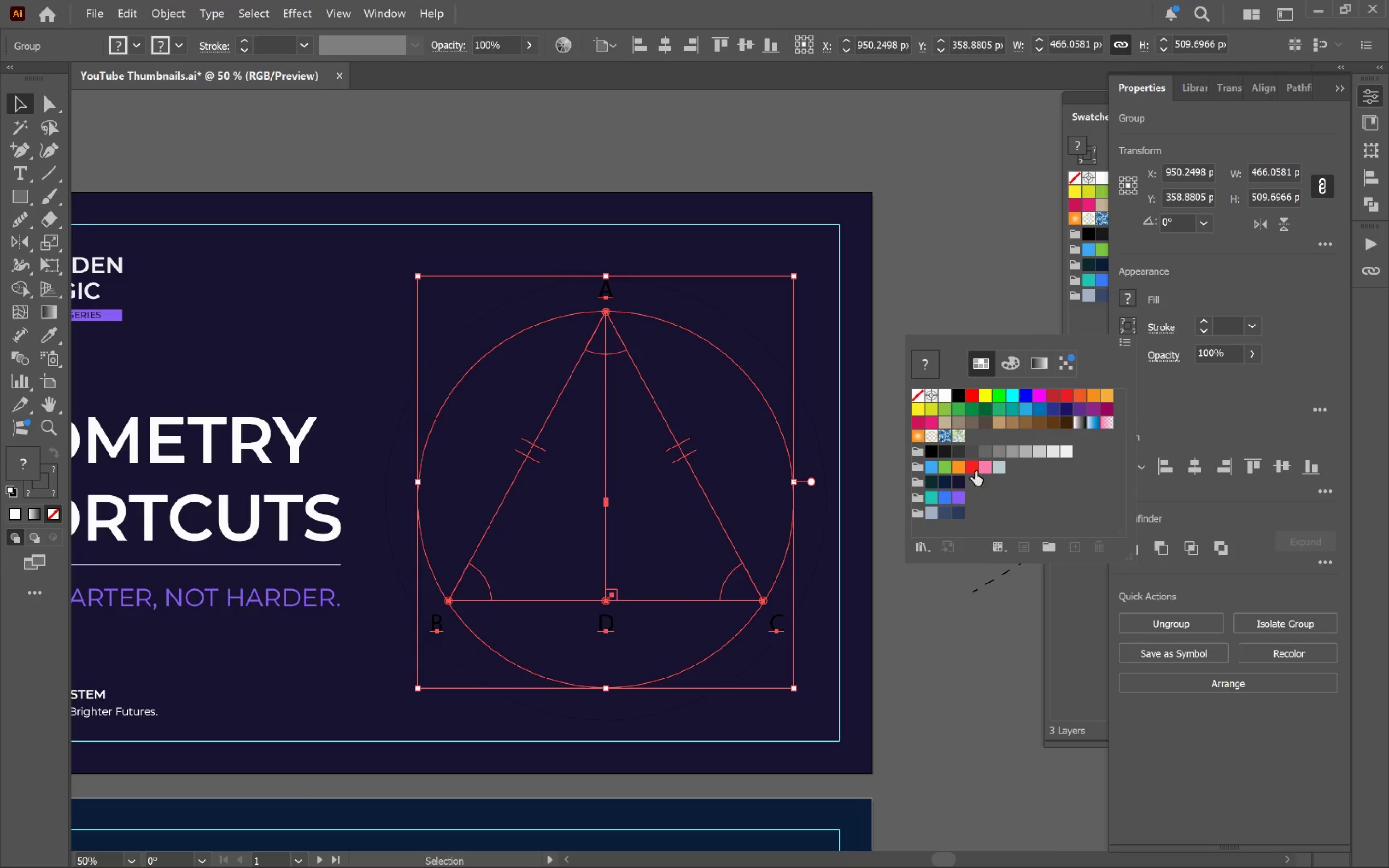 
left_click([944, 393])
 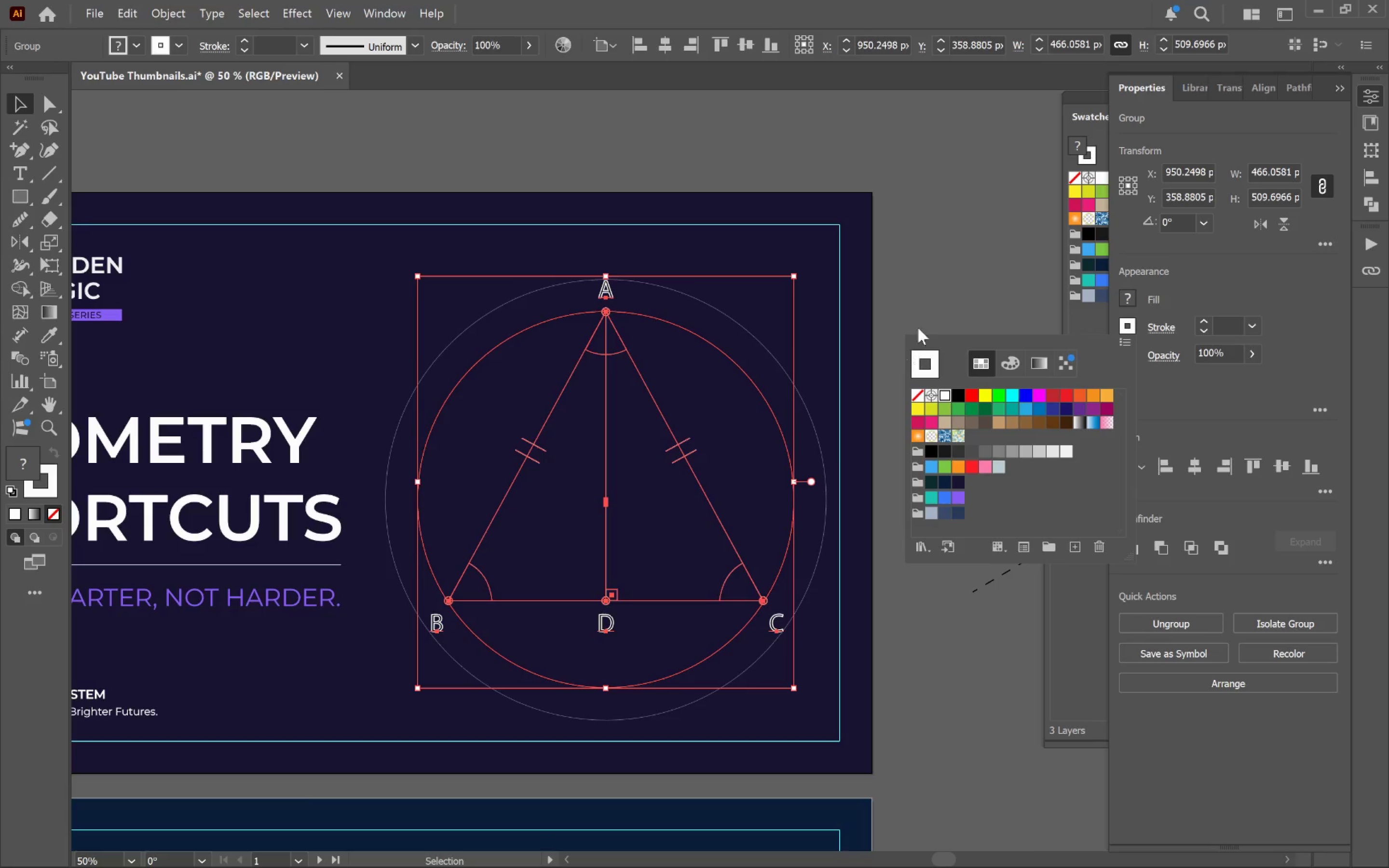 
left_click([912, 298])
 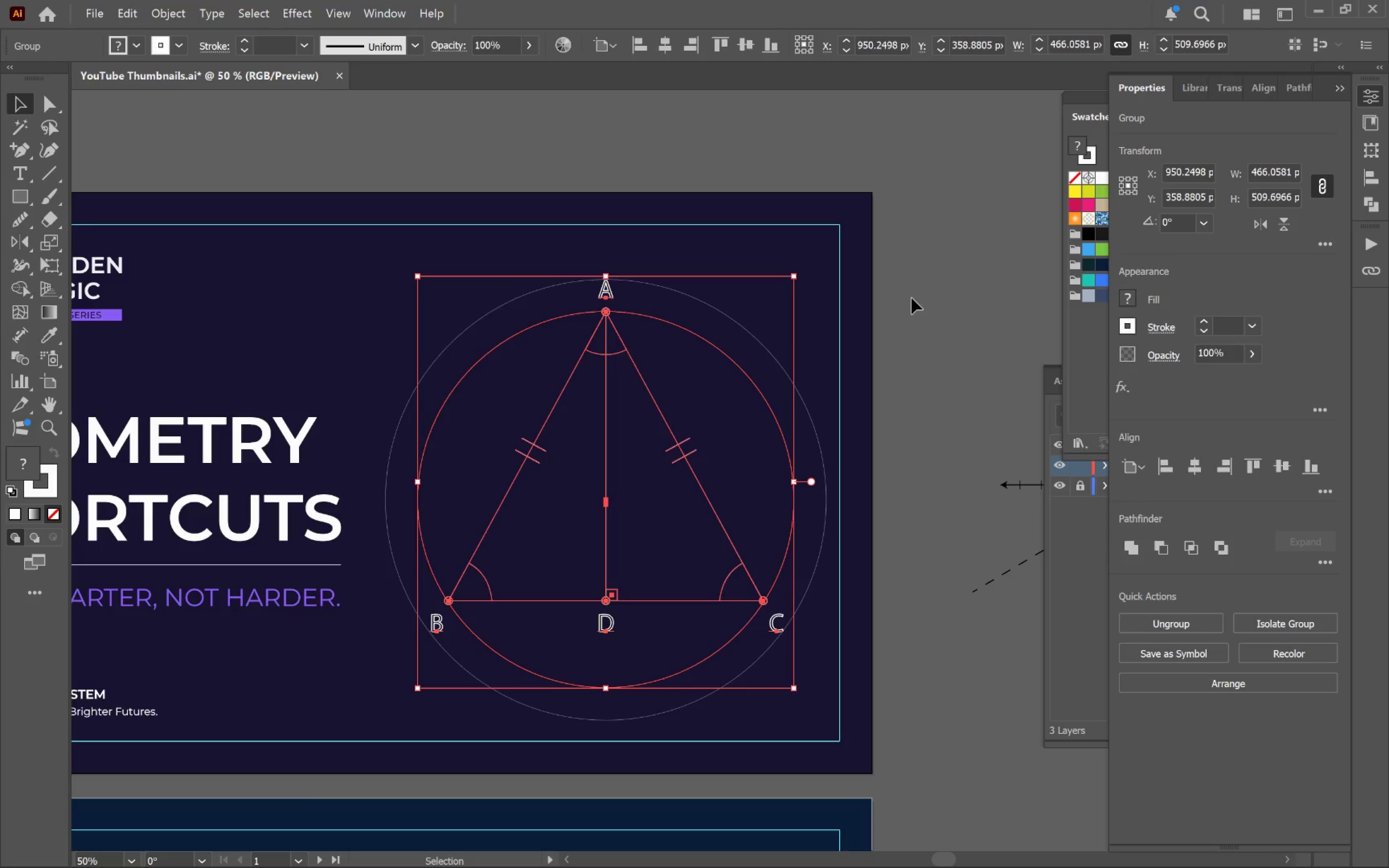 
left_click([912, 298])
 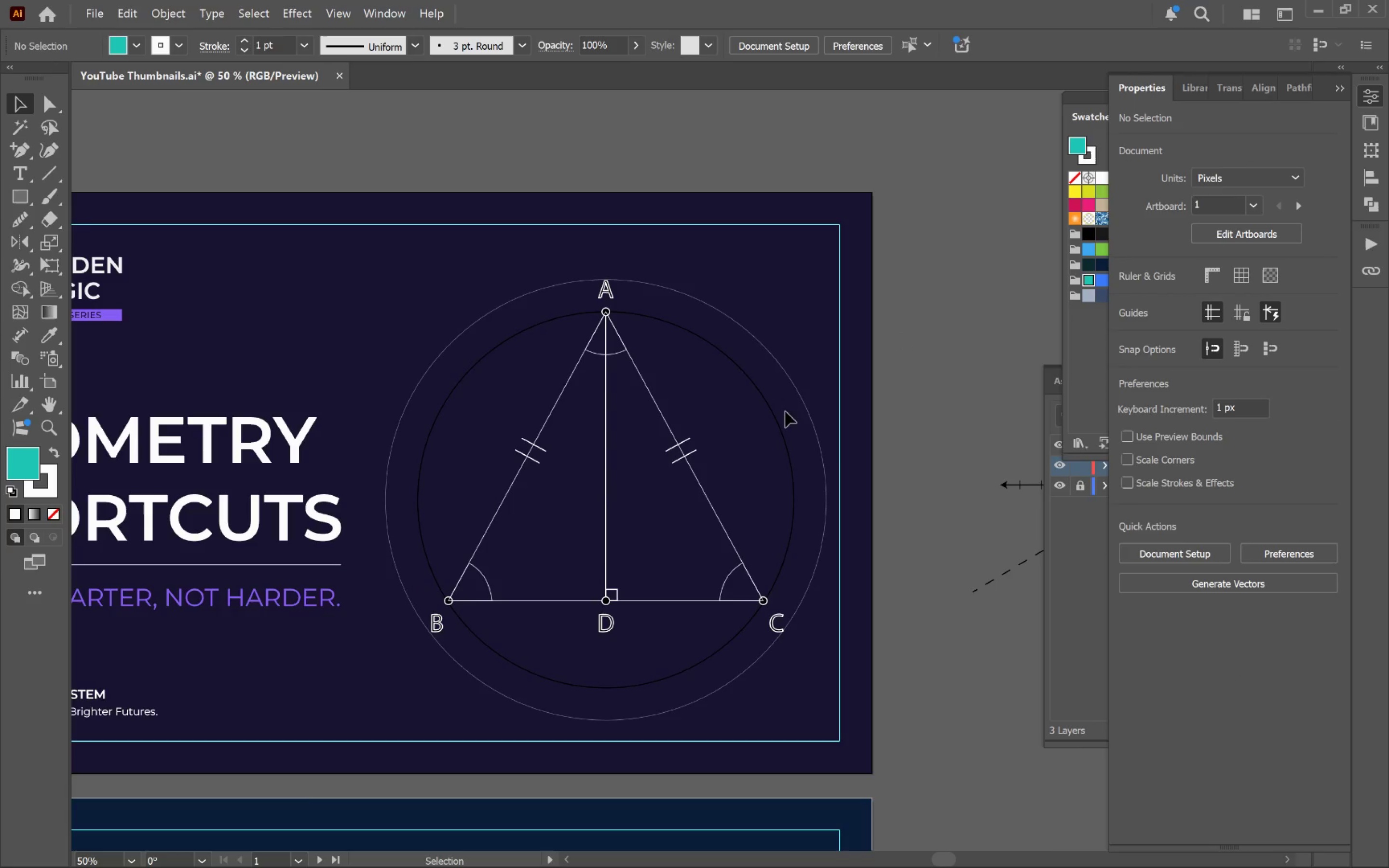 
left_click([779, 420])
 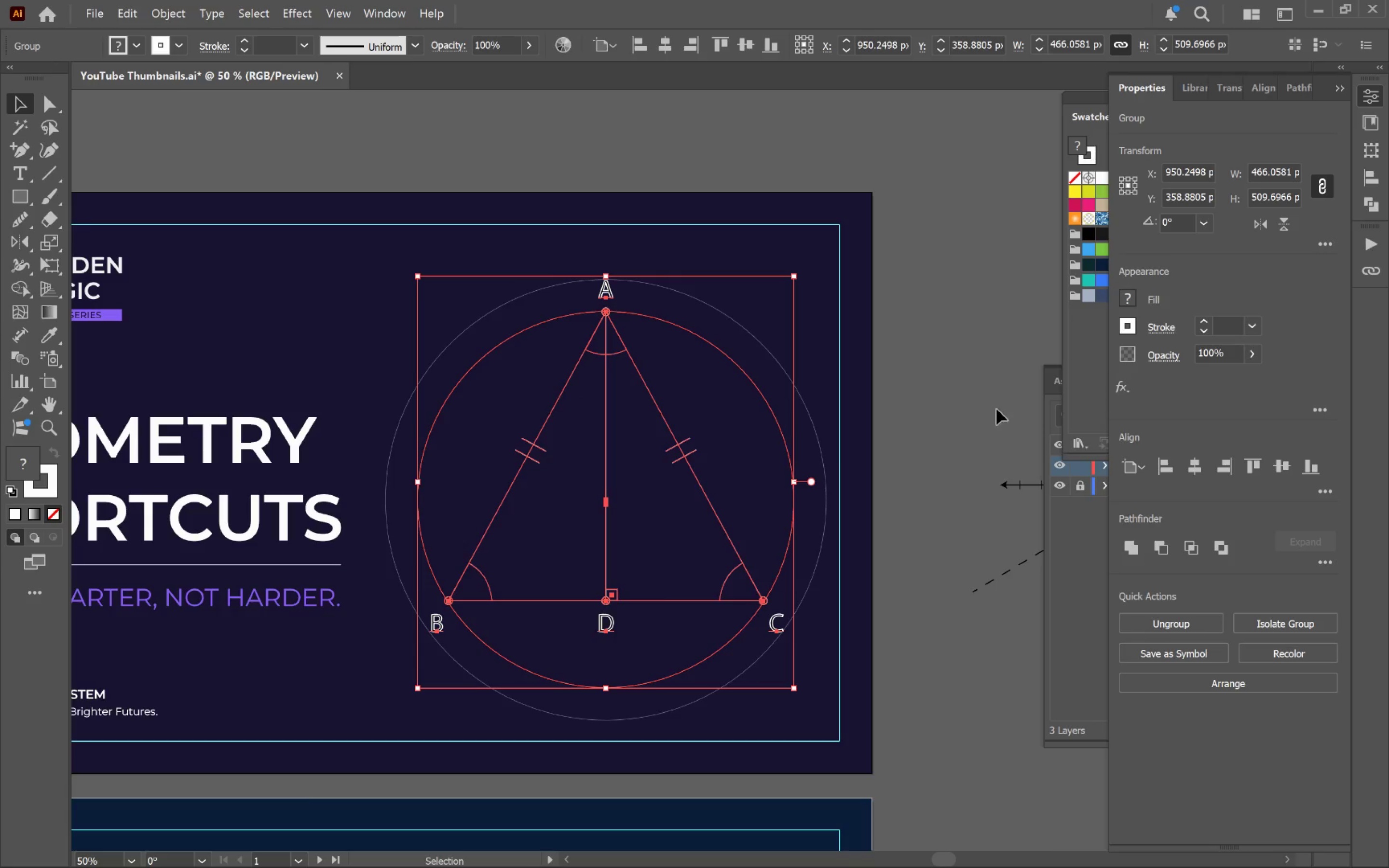 
wait(5.57)
 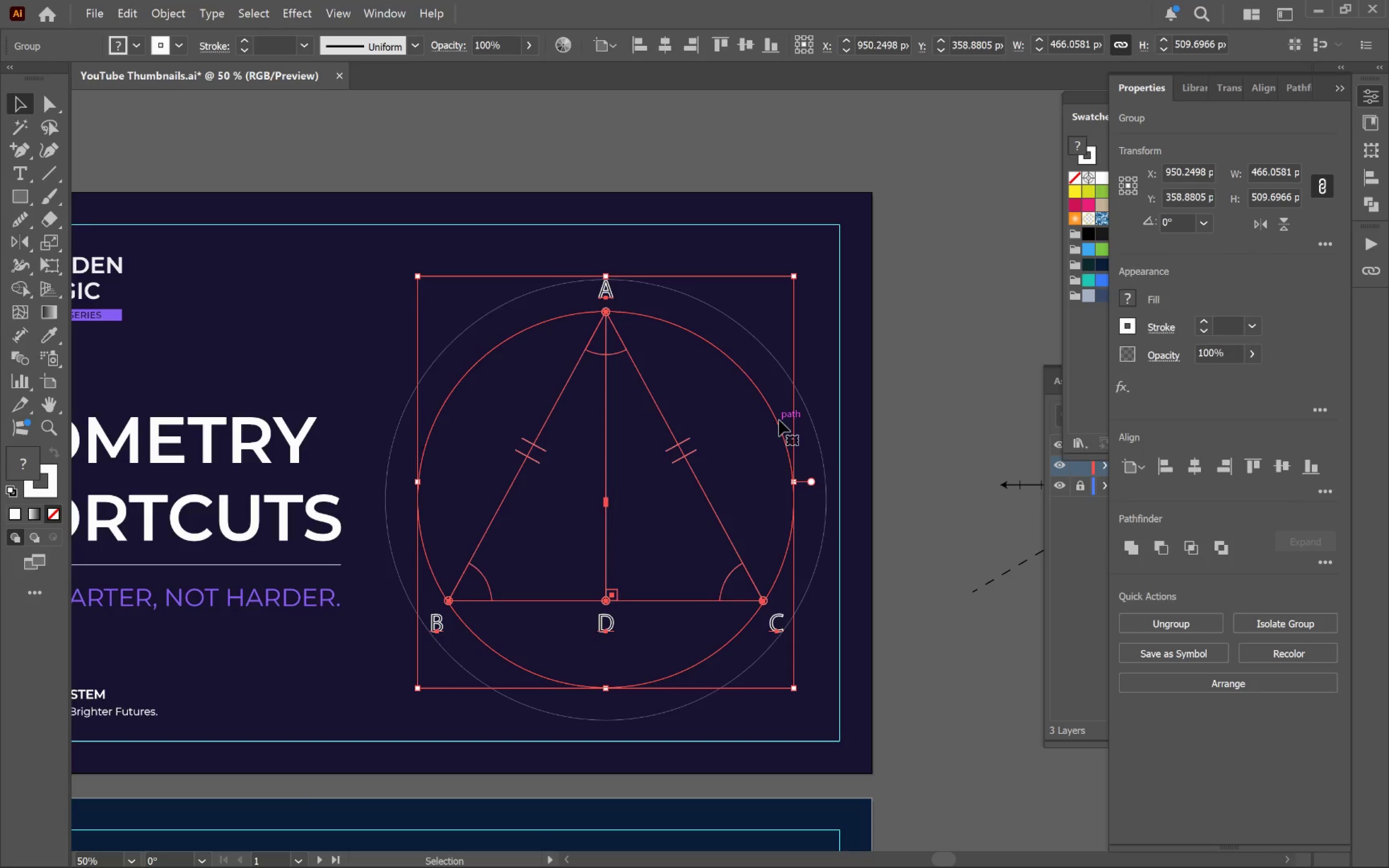 
left_click([933, 392])
 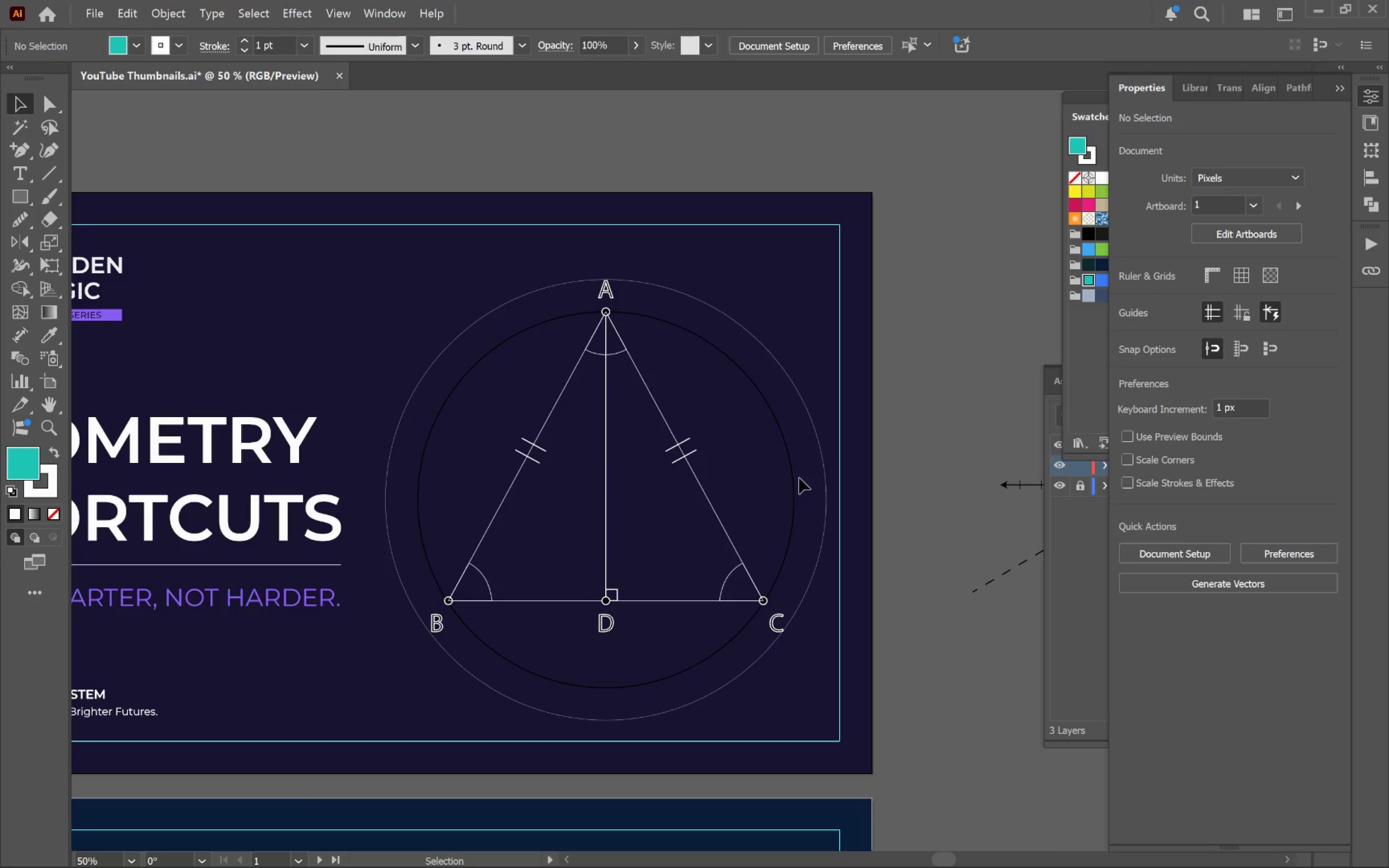 
left_click([792, 478])
 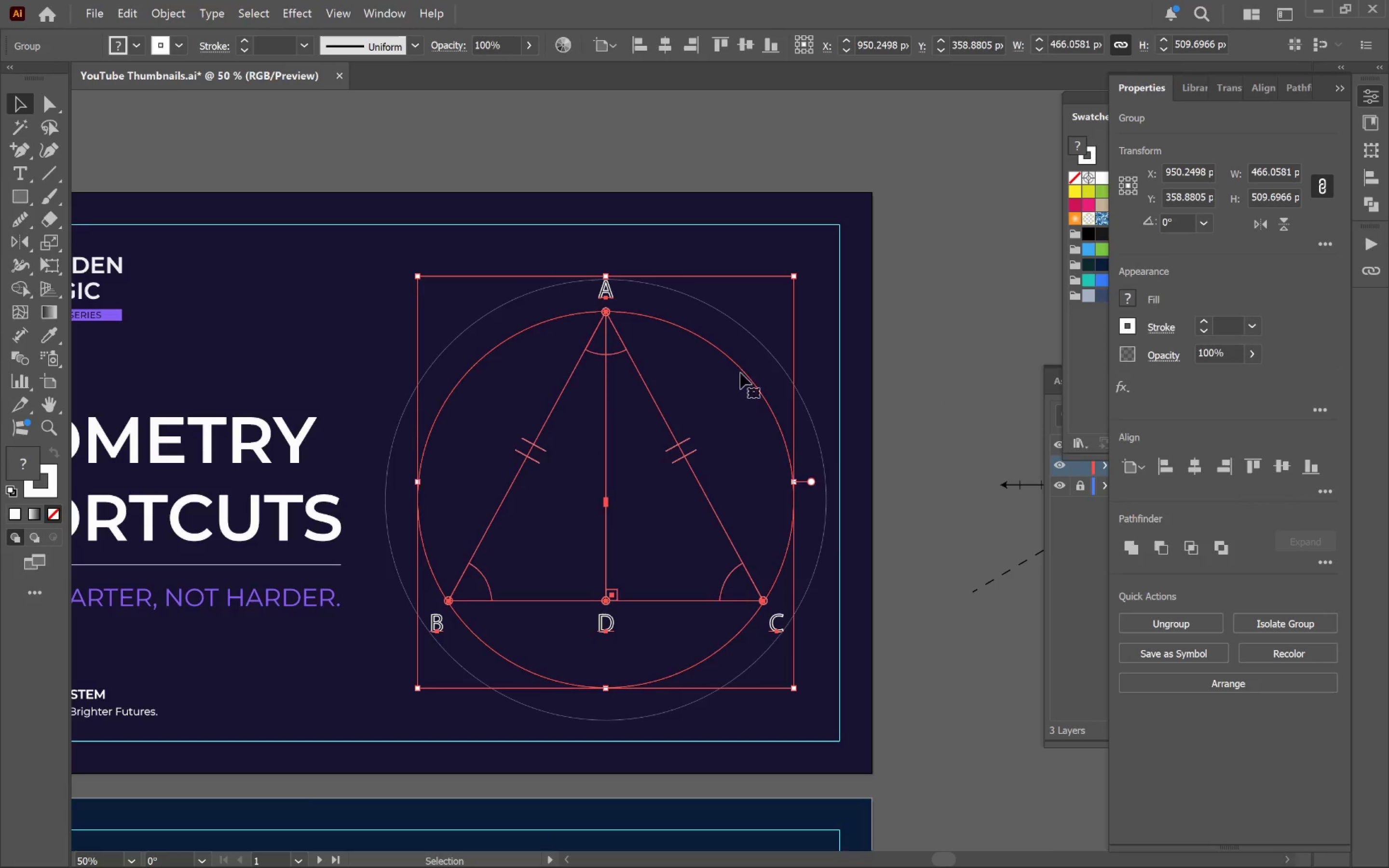 
right_click([742, 371])
 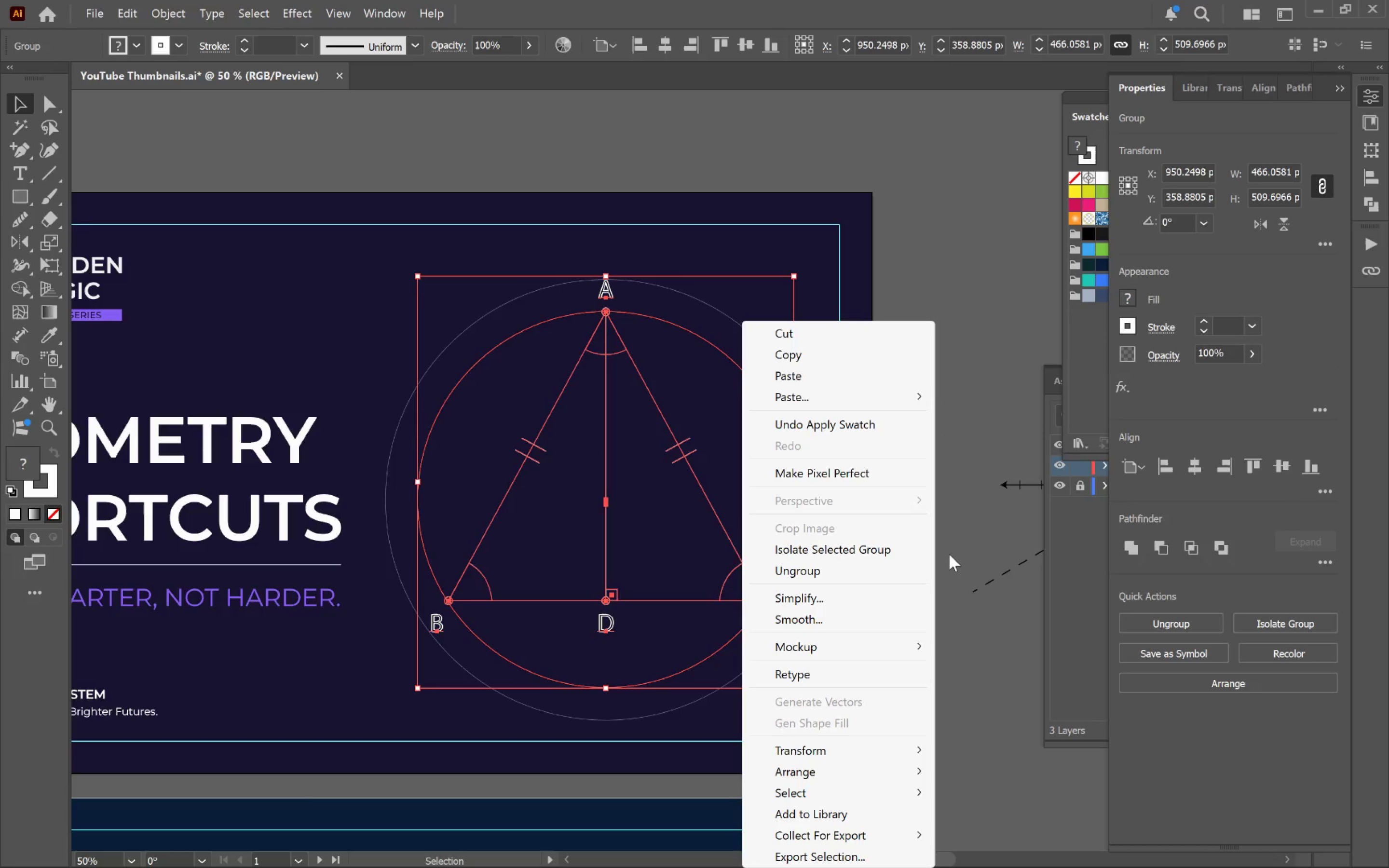 
left_click([957, 528])
 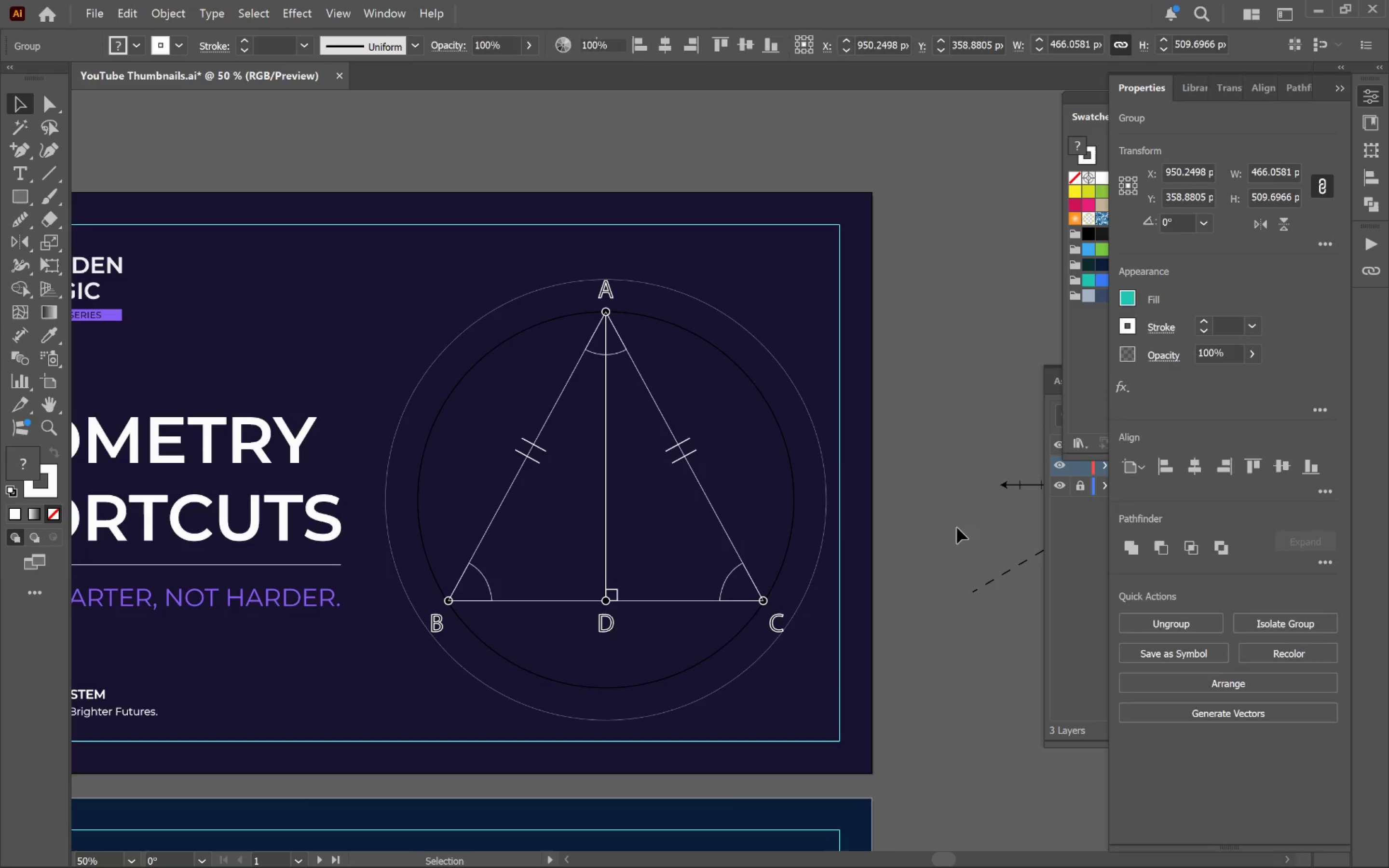 
key(Control+Z)
 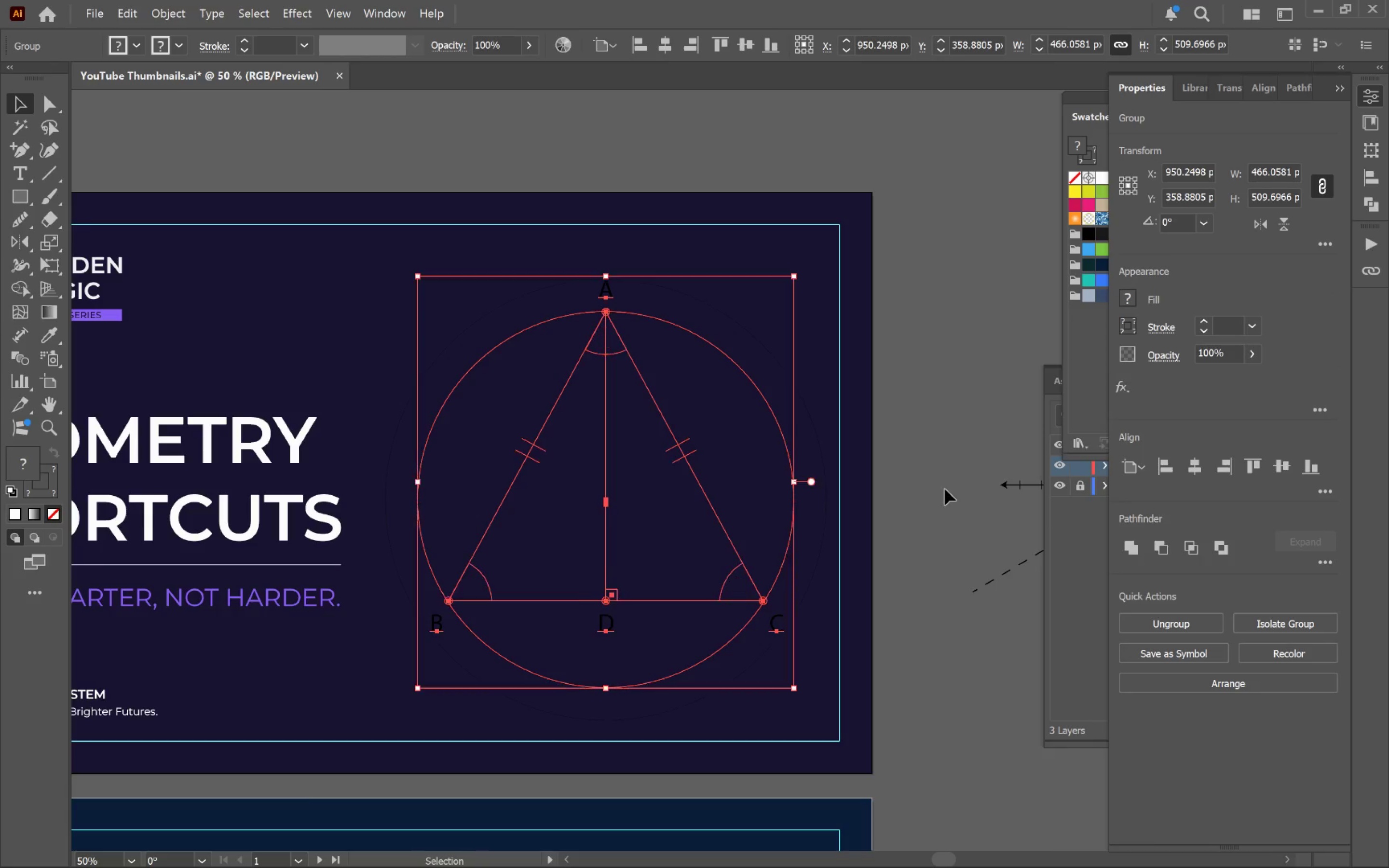 
left_click([945, 488])
 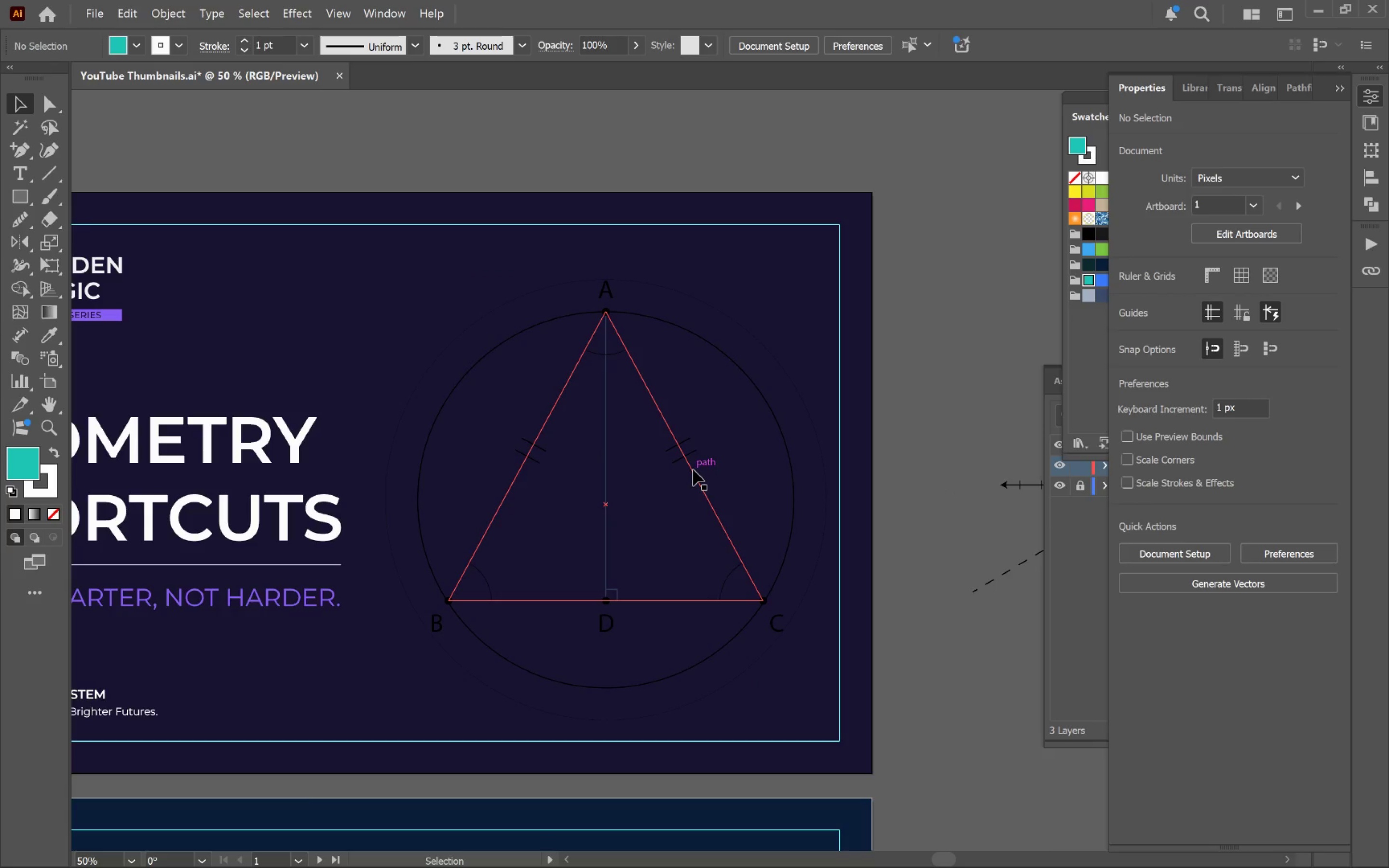 
left_click([693, 470])
 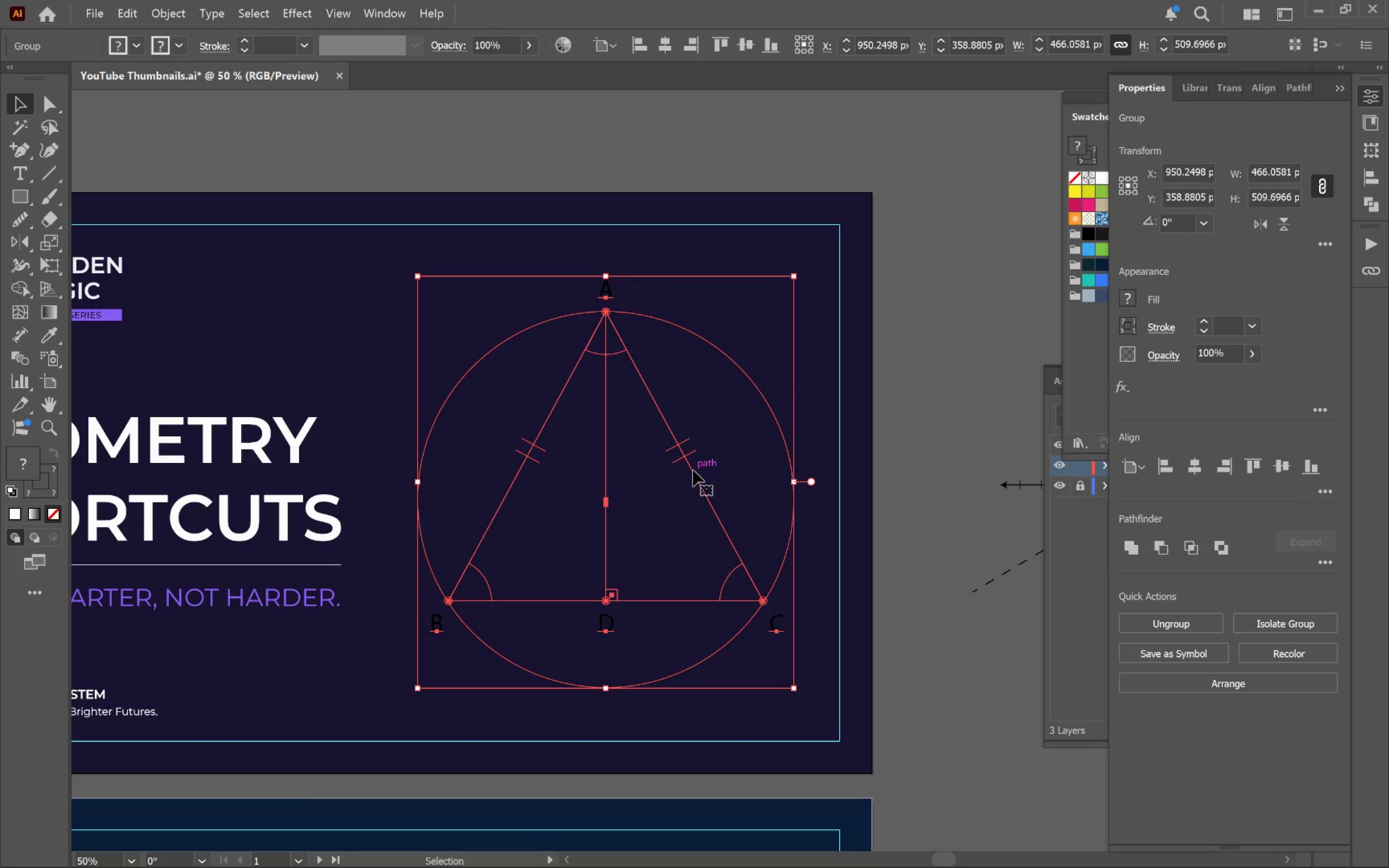 
right_click([693, 470])
 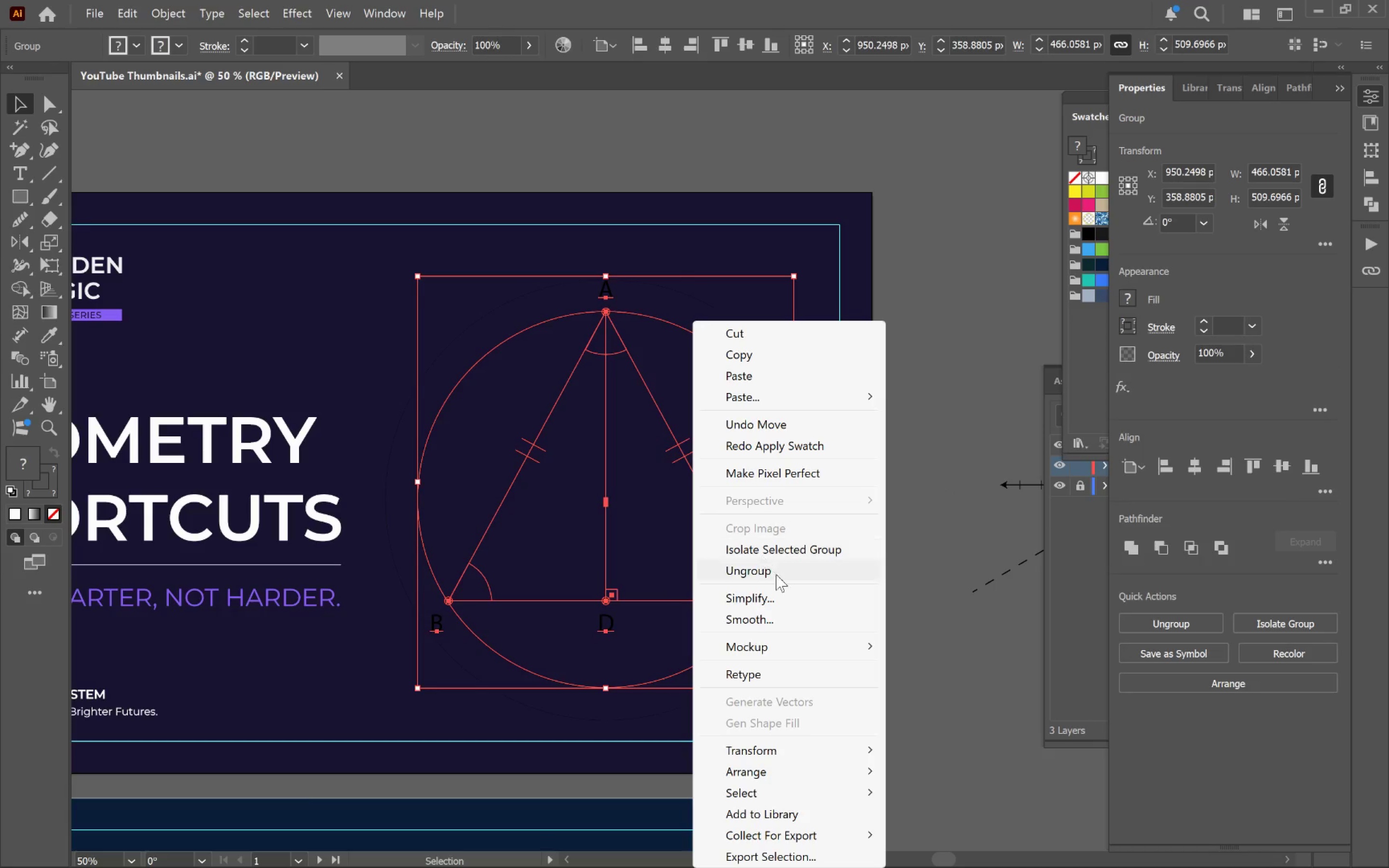 
left_click([777, 572])
 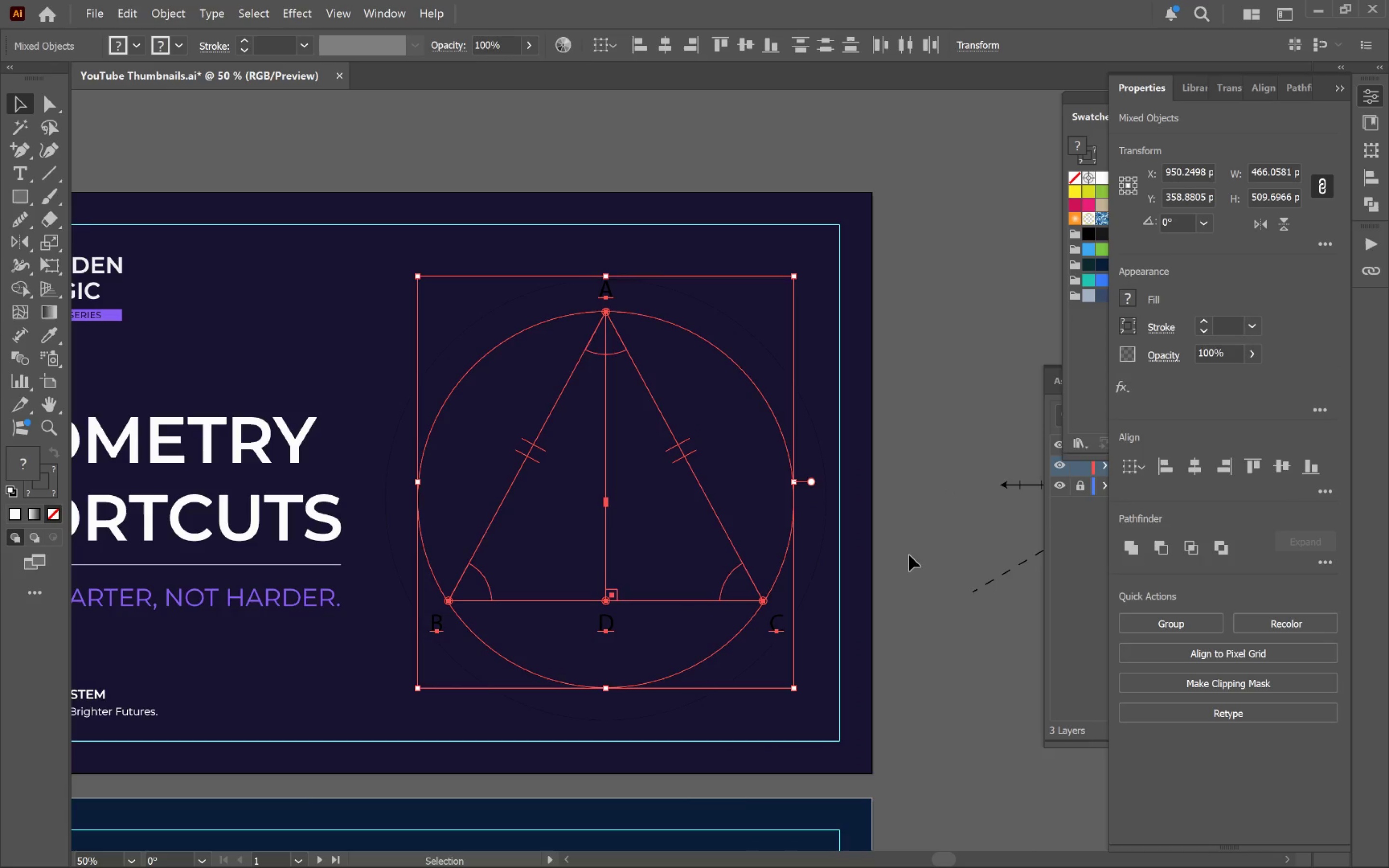 
left_click([911, 554])
 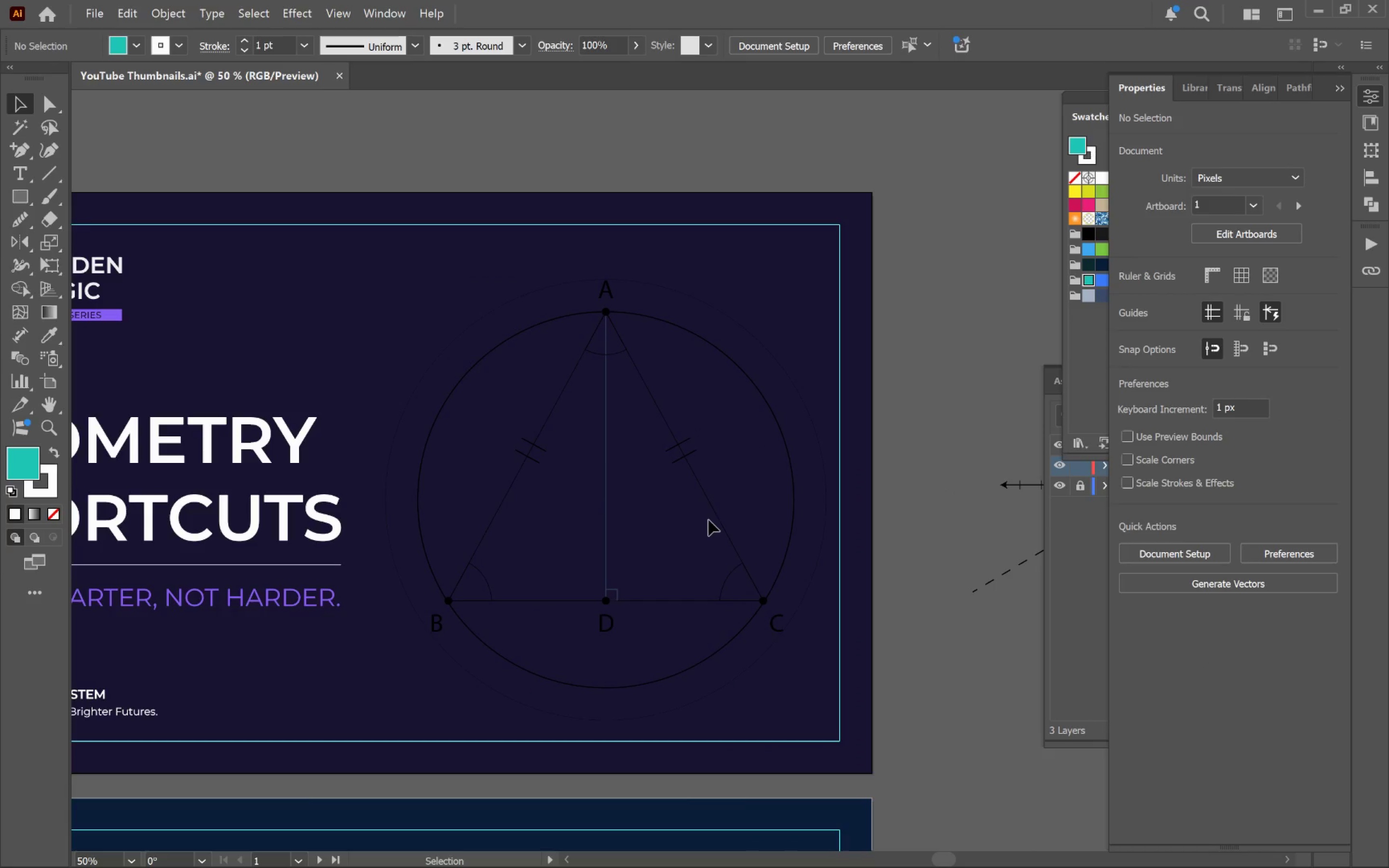 
left_click([714, 518])
 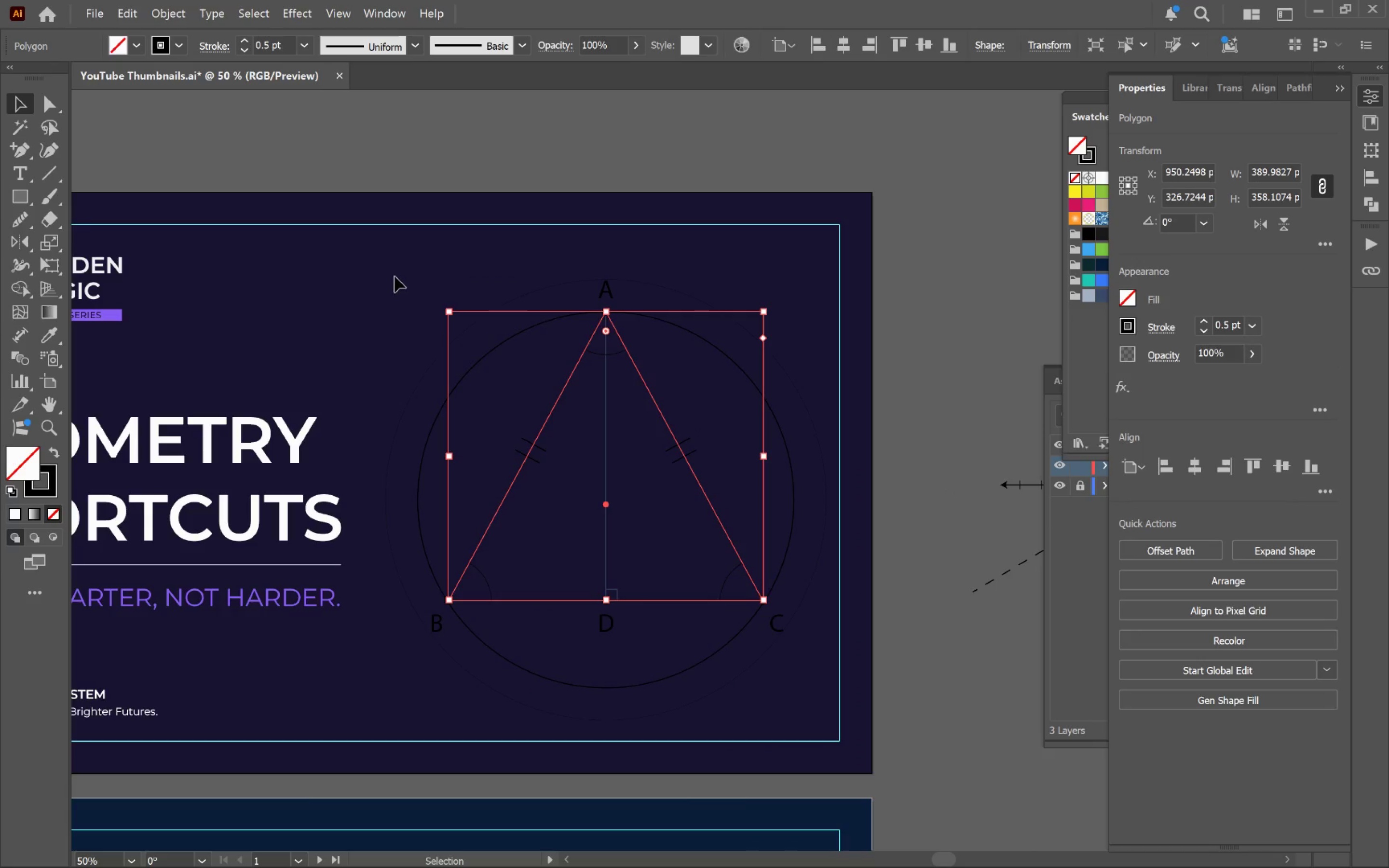 
key(Control+Z)
 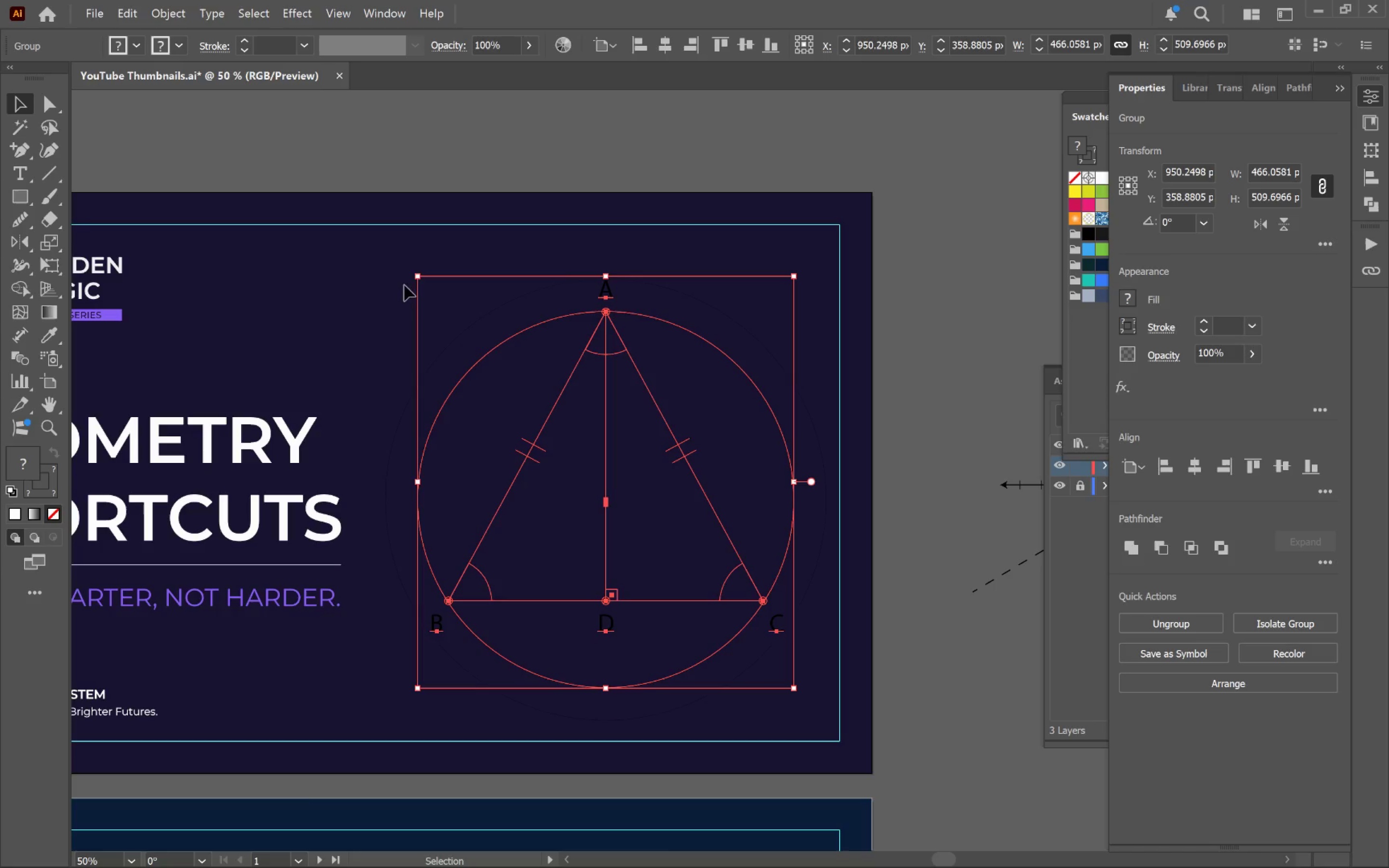 
left_click([407, 288])
 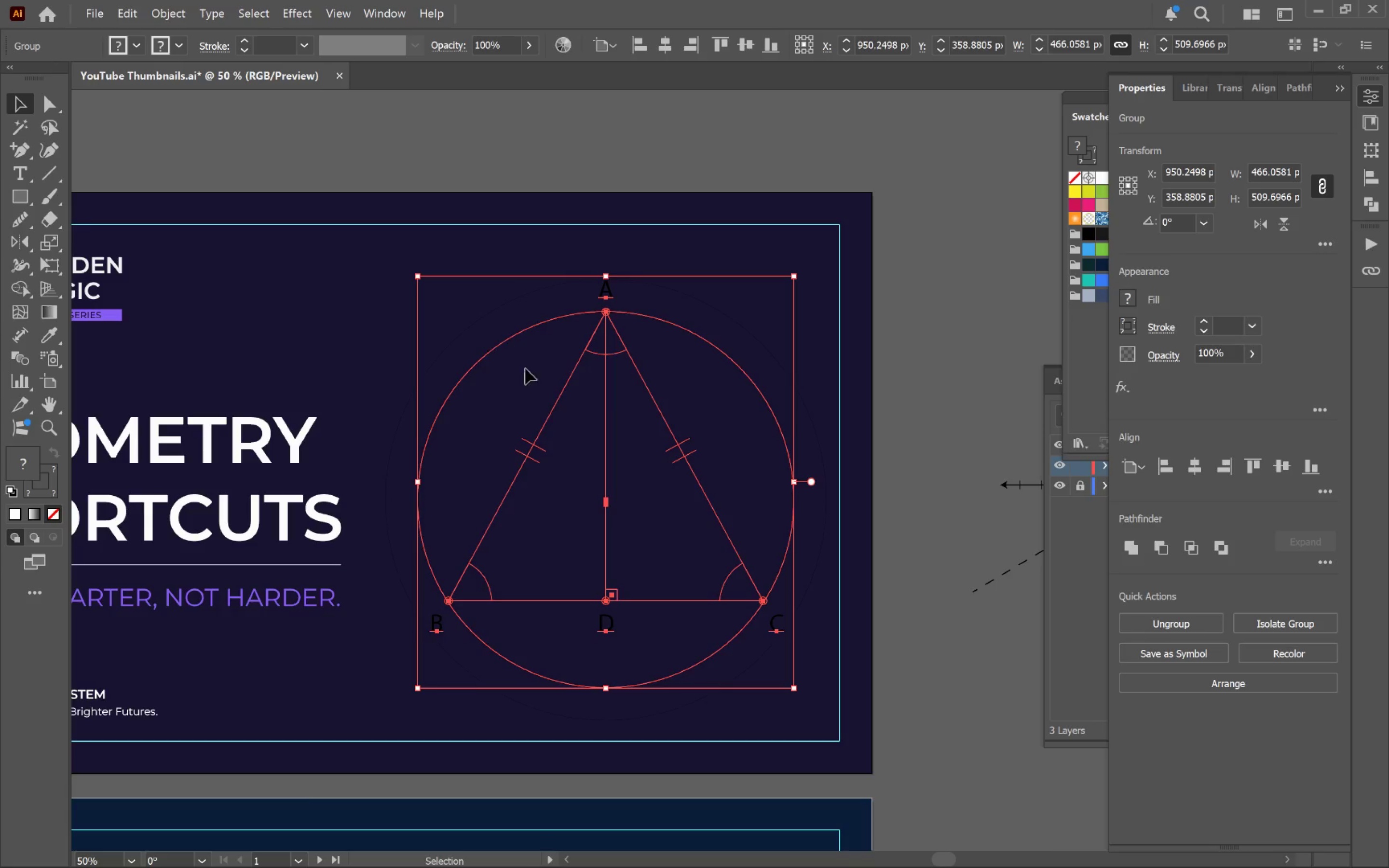 
key(Control+Z)
 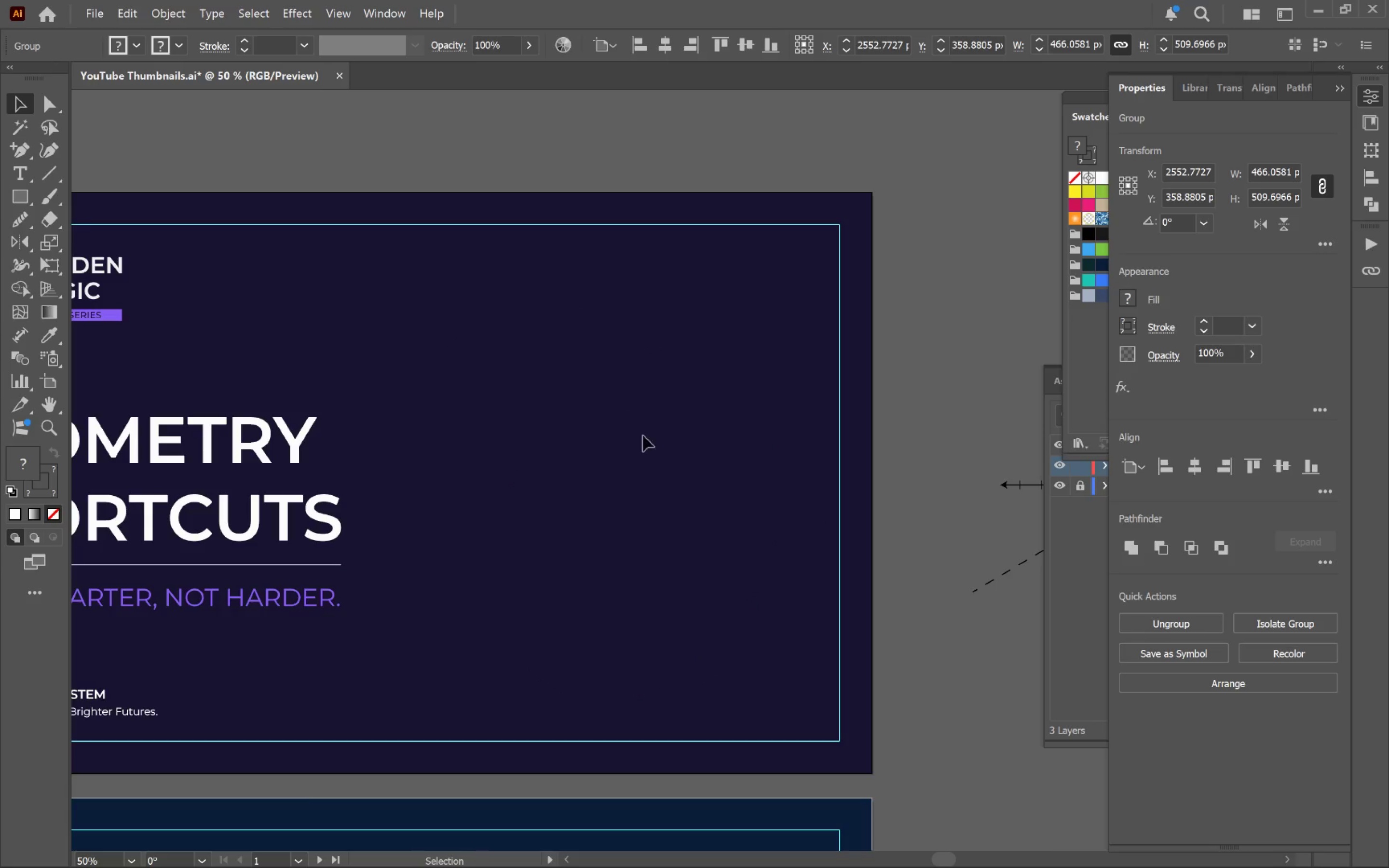 
hold_key(key=AltLeft, duration=0.44)
 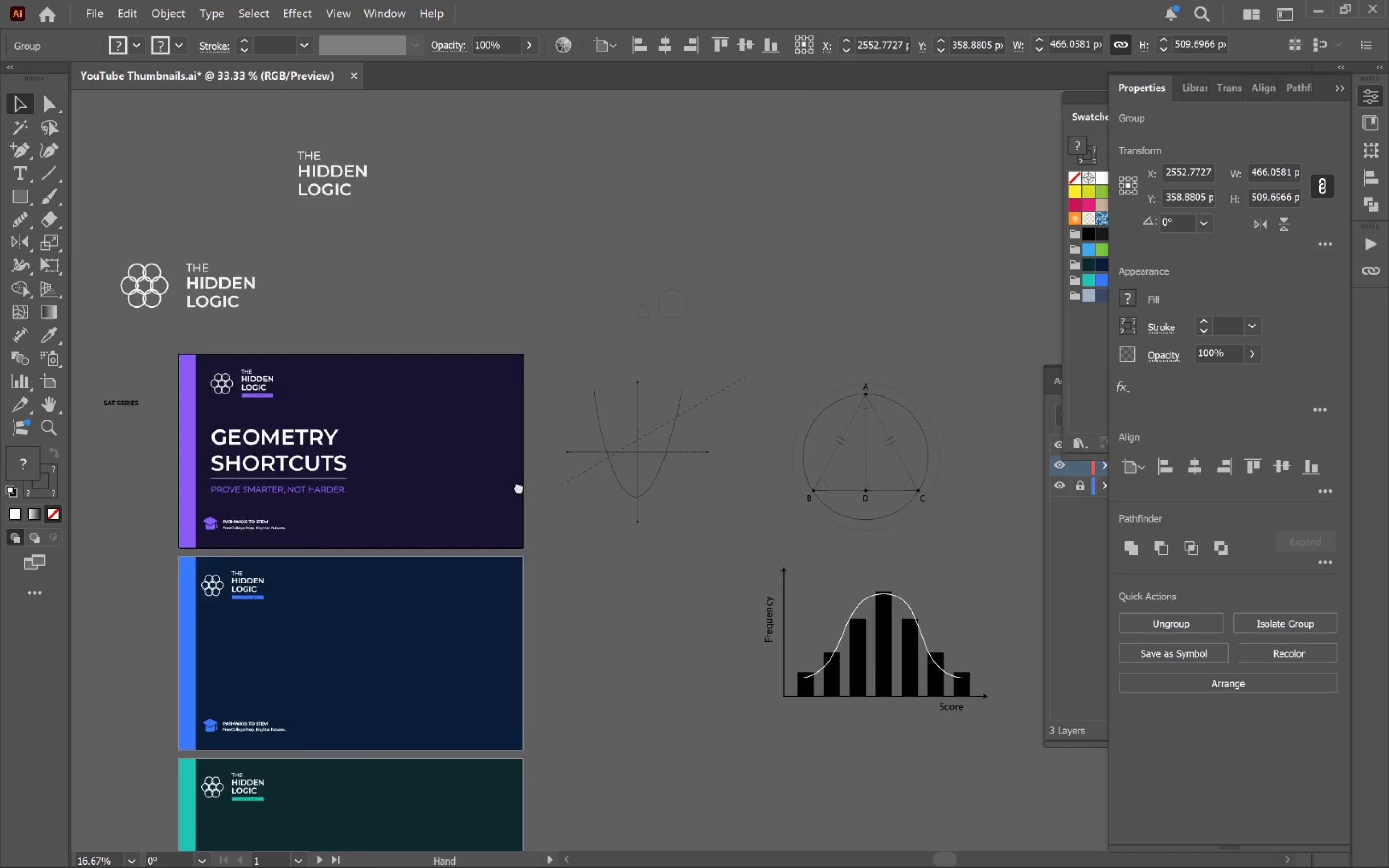 
hold_key(key=Space, duration=0.64)
 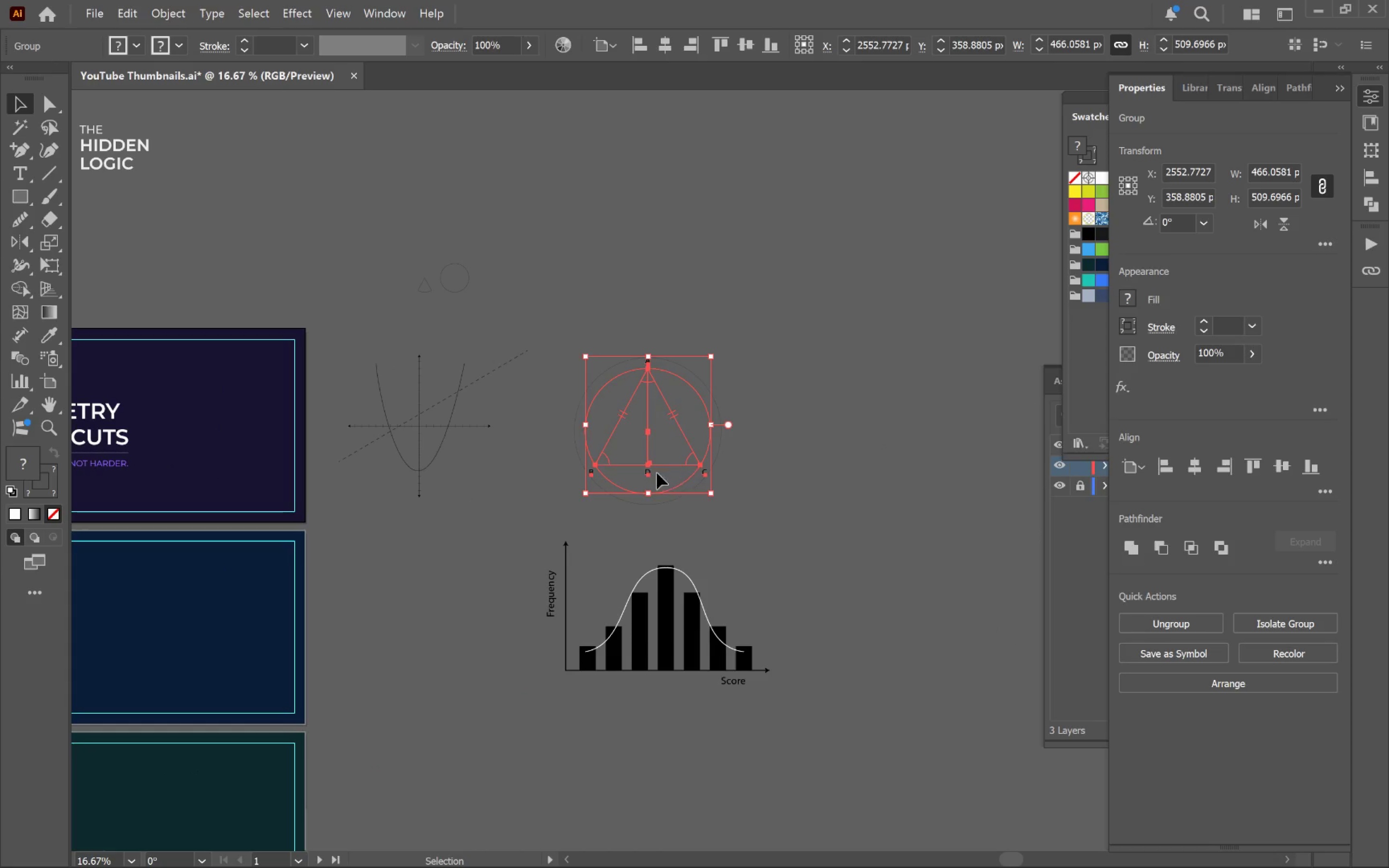 
left_click_drag(start_coordinate=[795, 513], to_coordinate=[362, 470])
 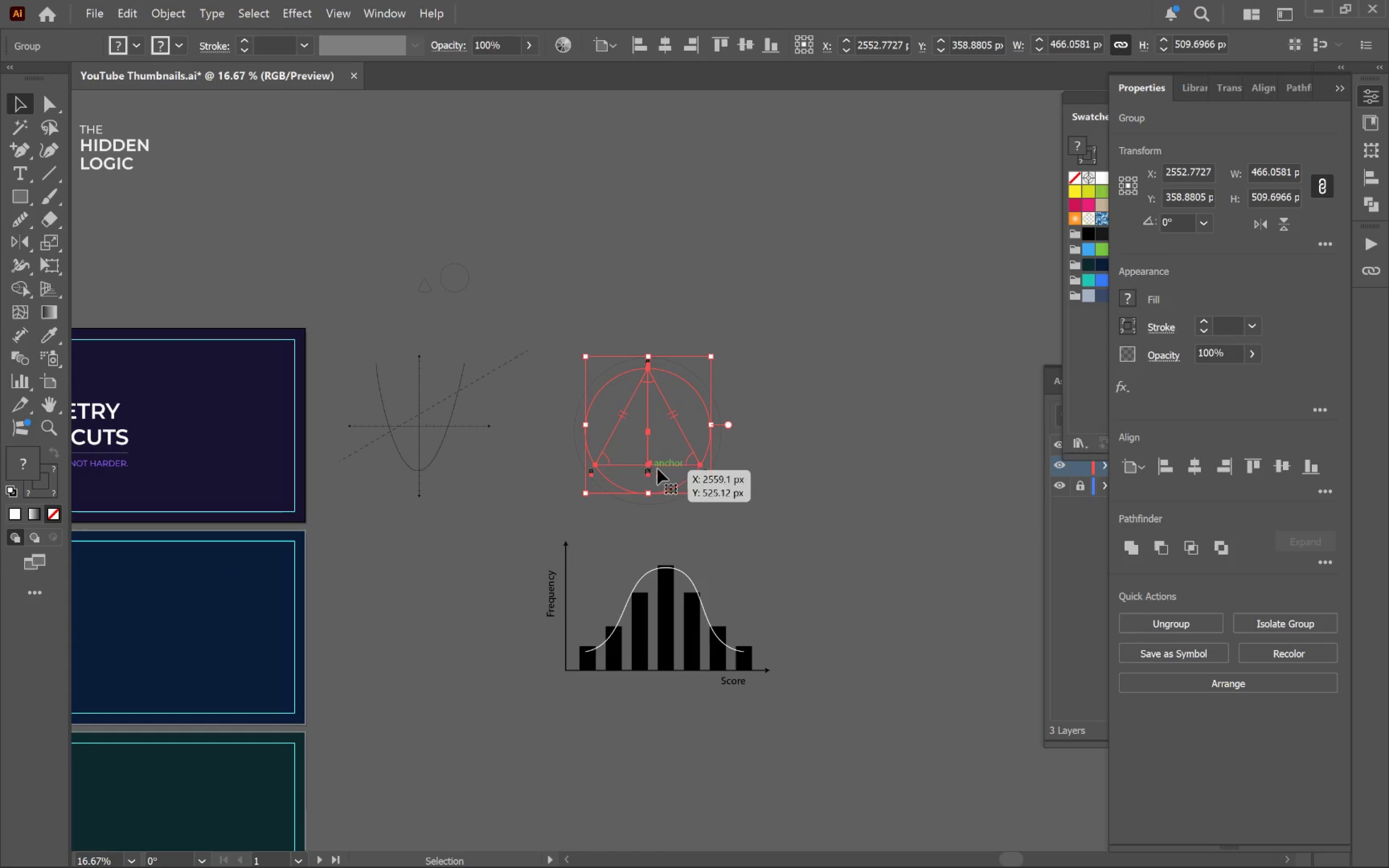 
scroll: coordinate [672, 461], scroll_direction: down, amount: 3.0
 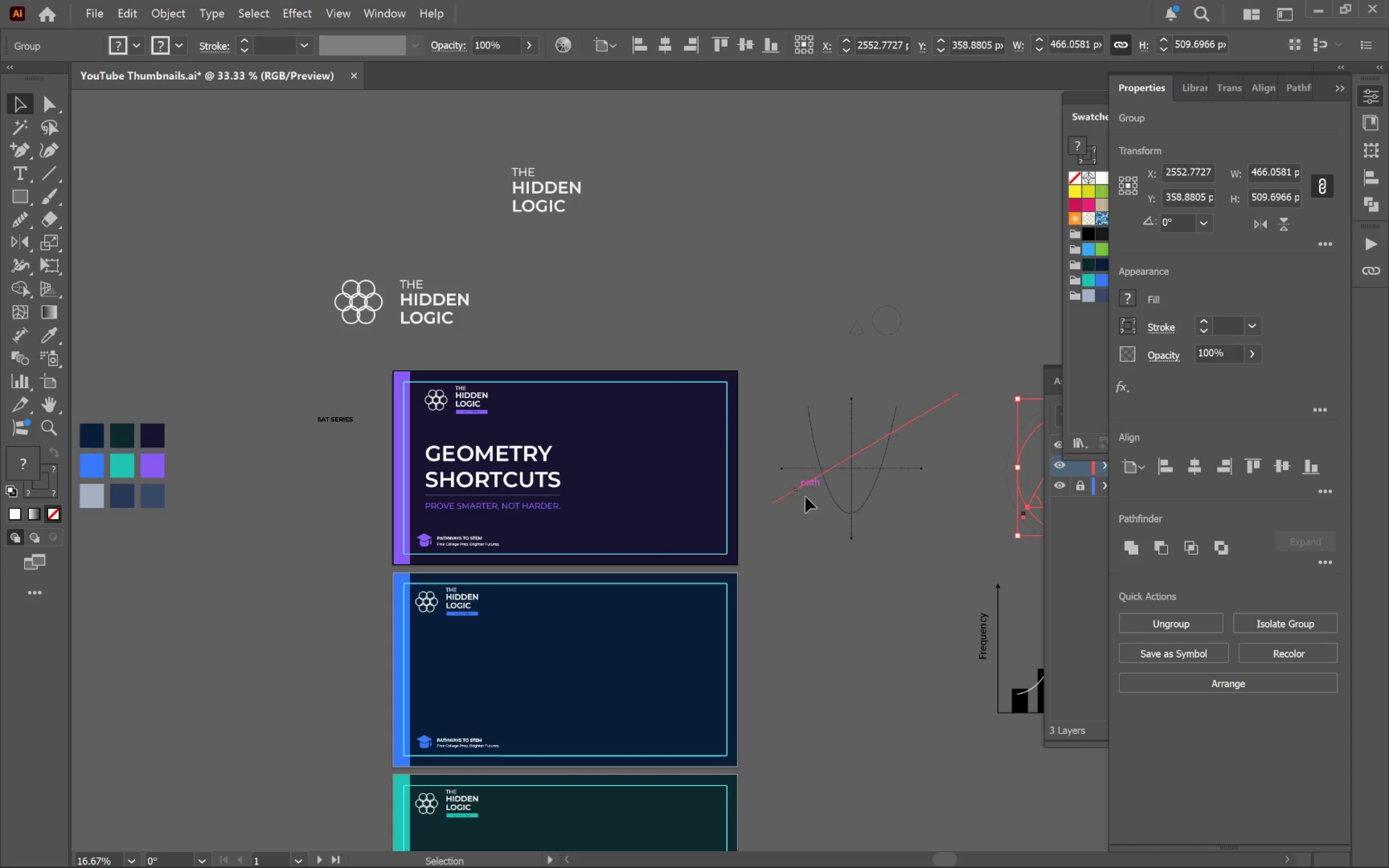 
left_click_drag(start_coordinate=[666, 466], to_coordinate=[745, 416])
 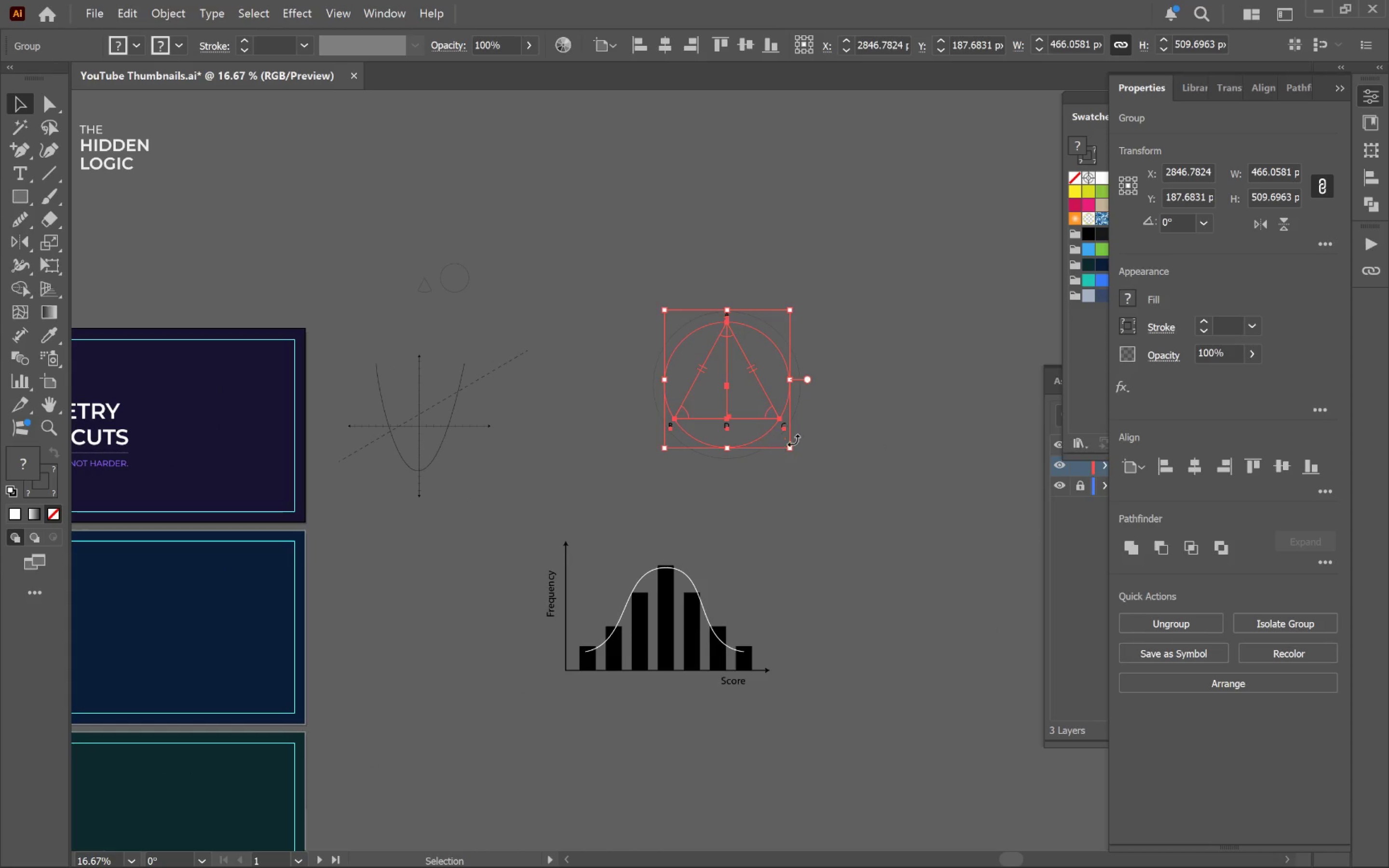 
hold_key(key=AltLeft, duration=0.42)
scroll: coordinate [752, 416], scroll_direction: up, amount: 3.0
 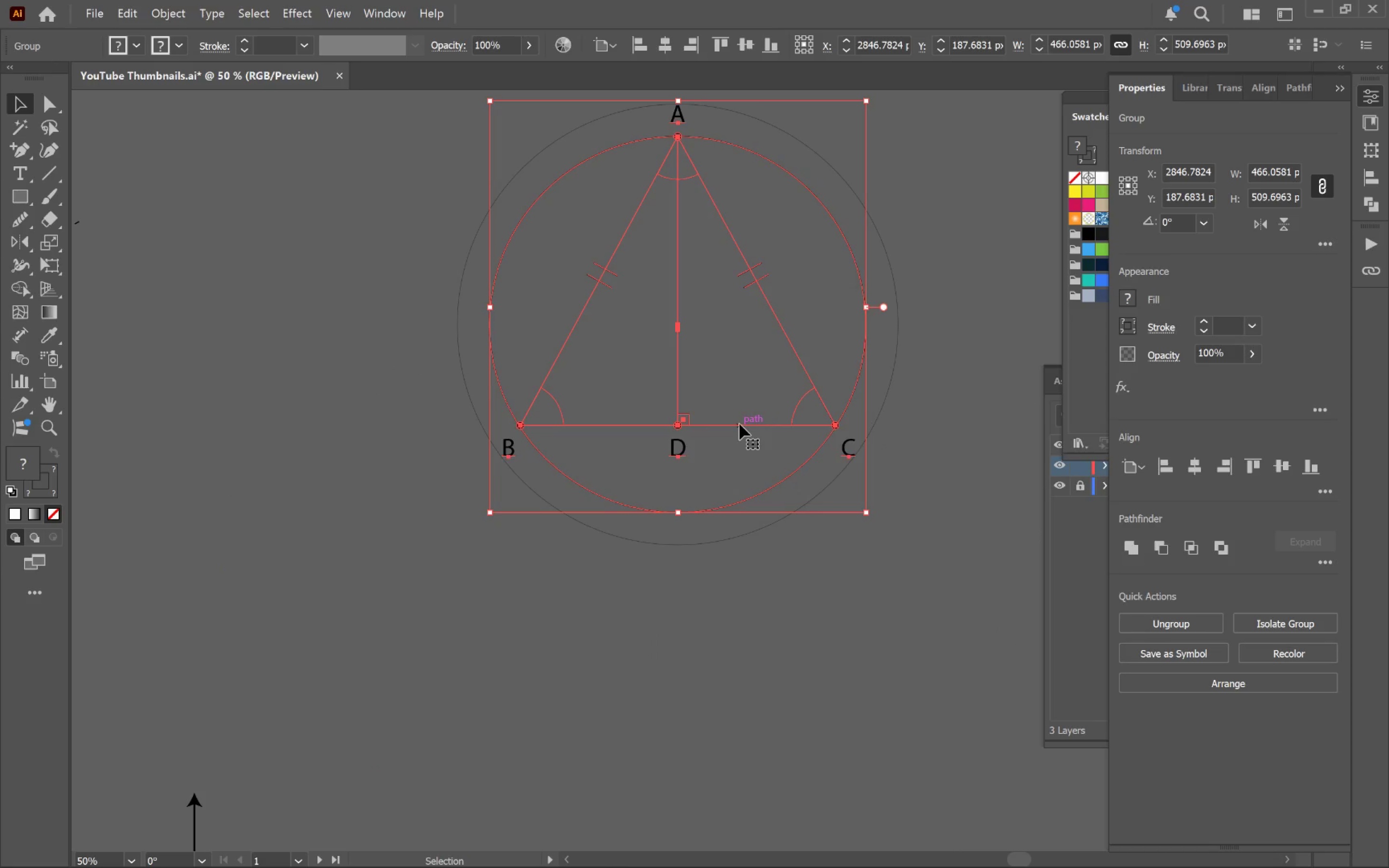 
double_click([739, 424])
 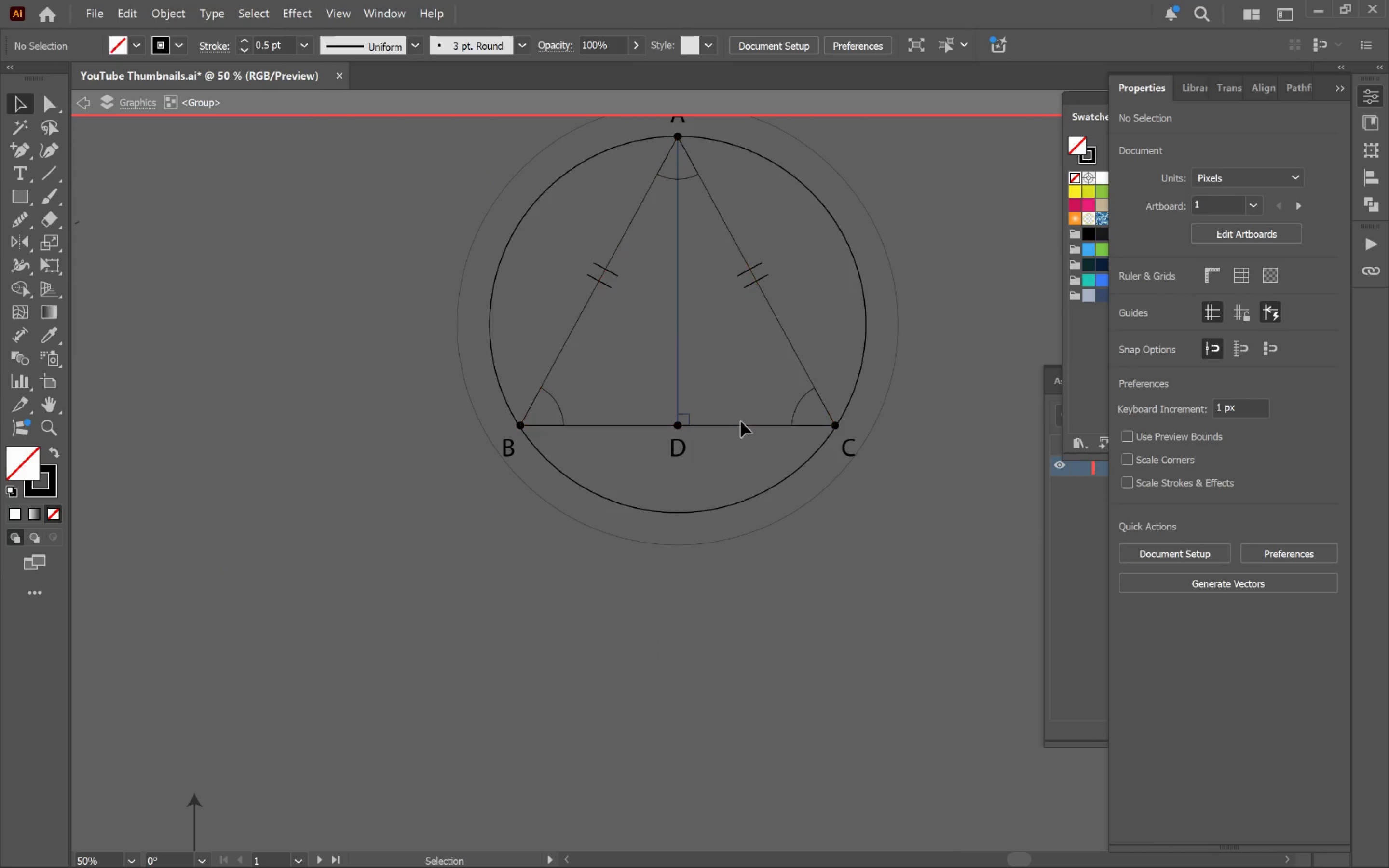 
left_click([741, 420])
 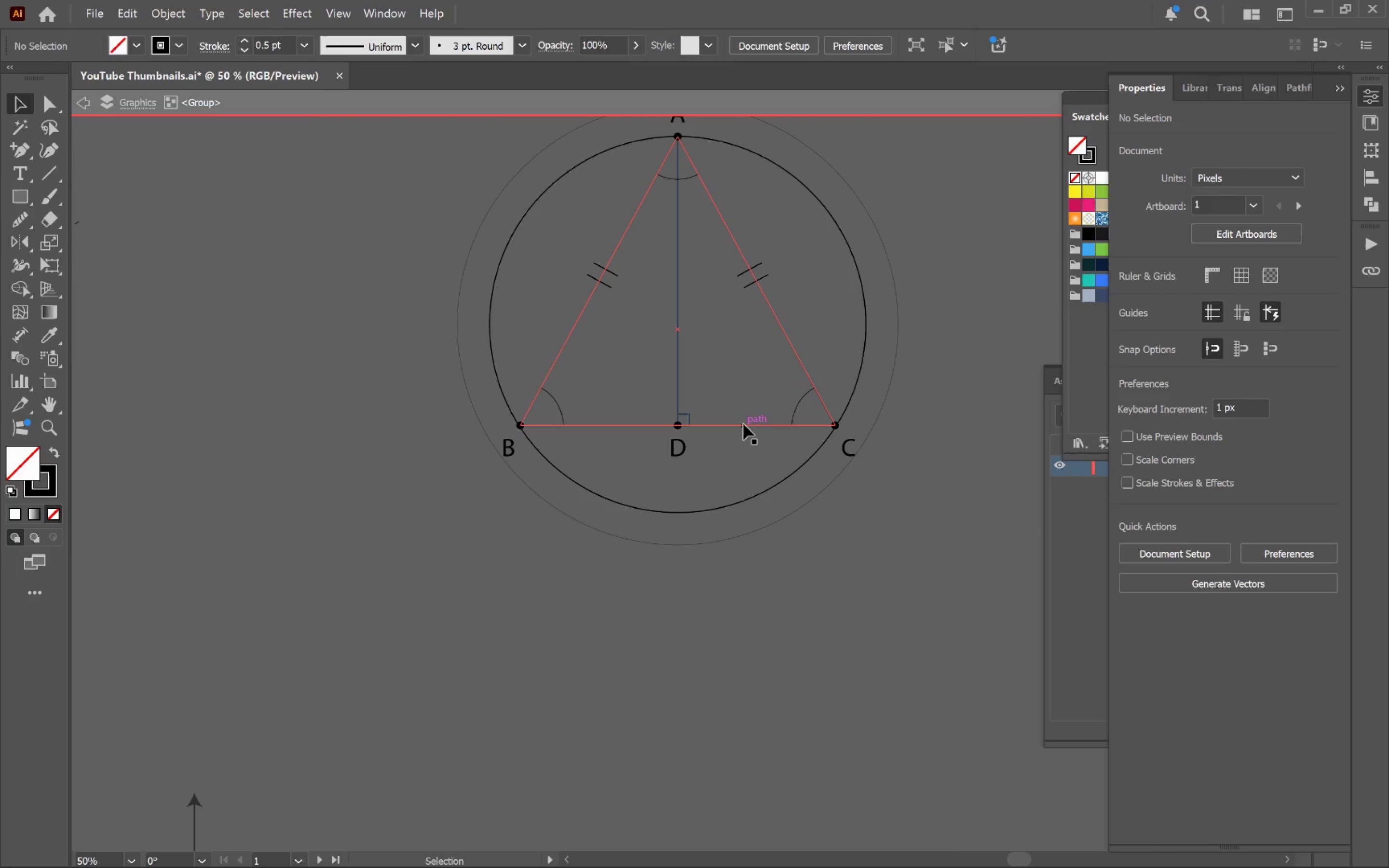 
left_click([743, 424])
 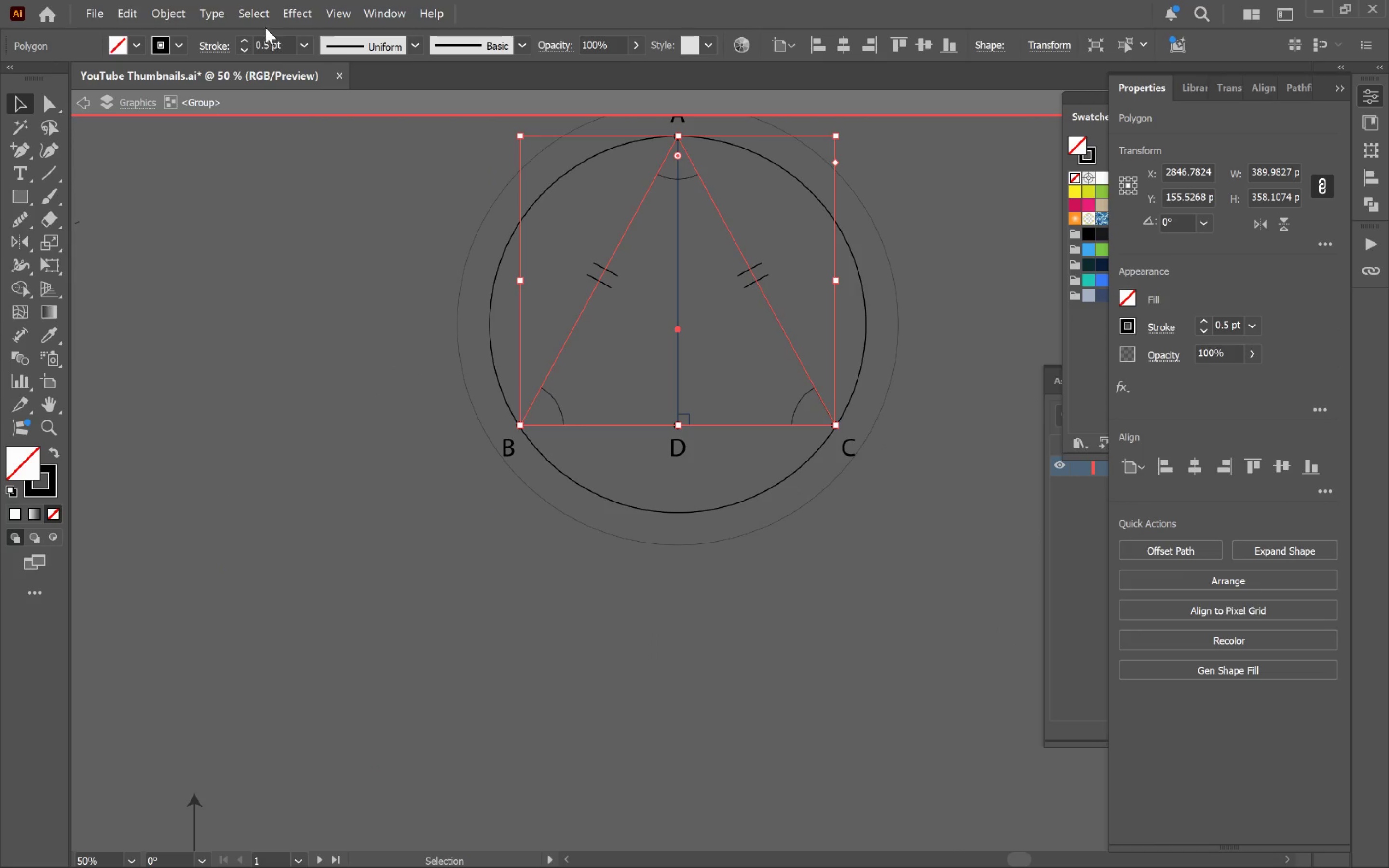 
left_click([251, 16])
 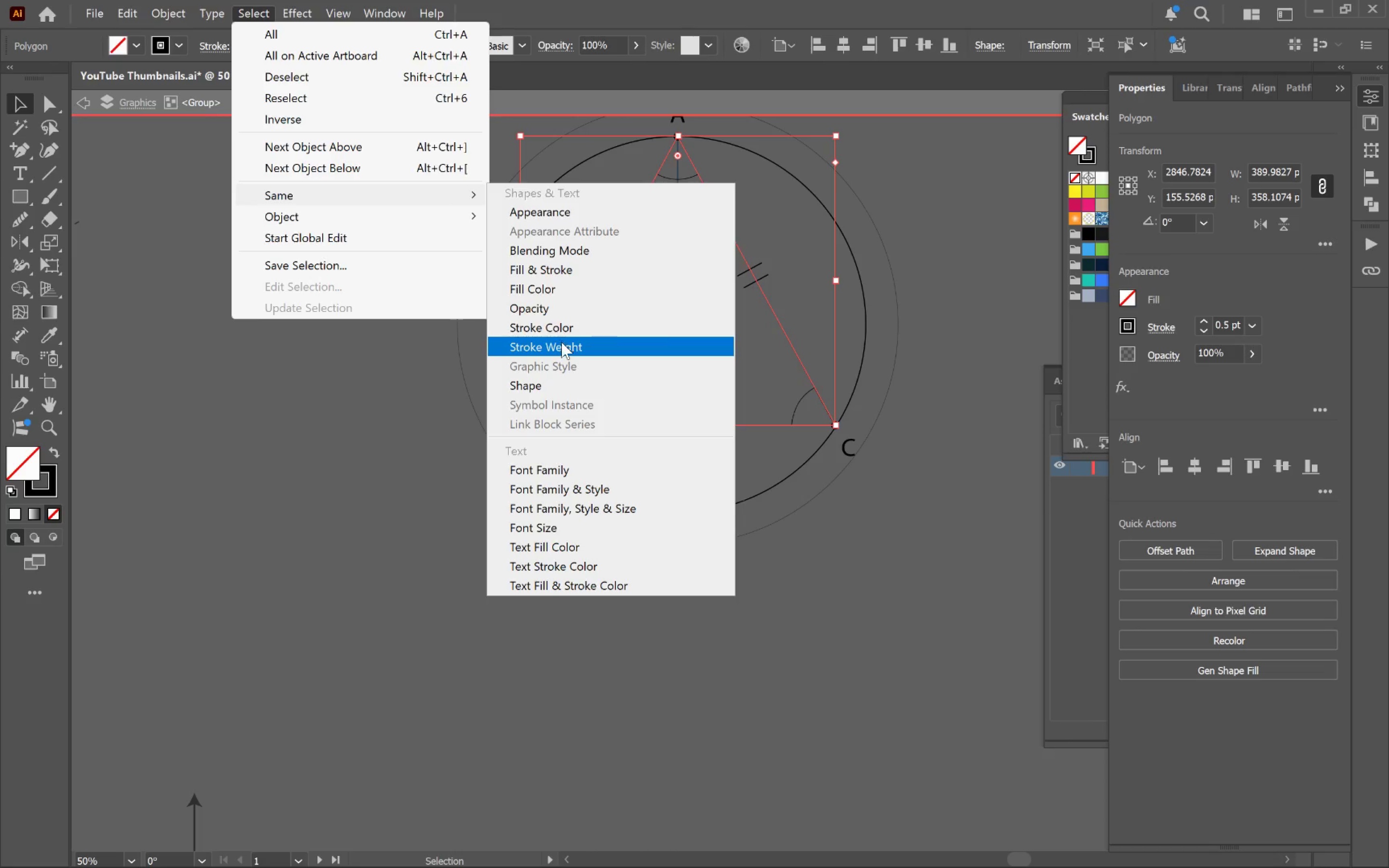 
wait(5.13)
 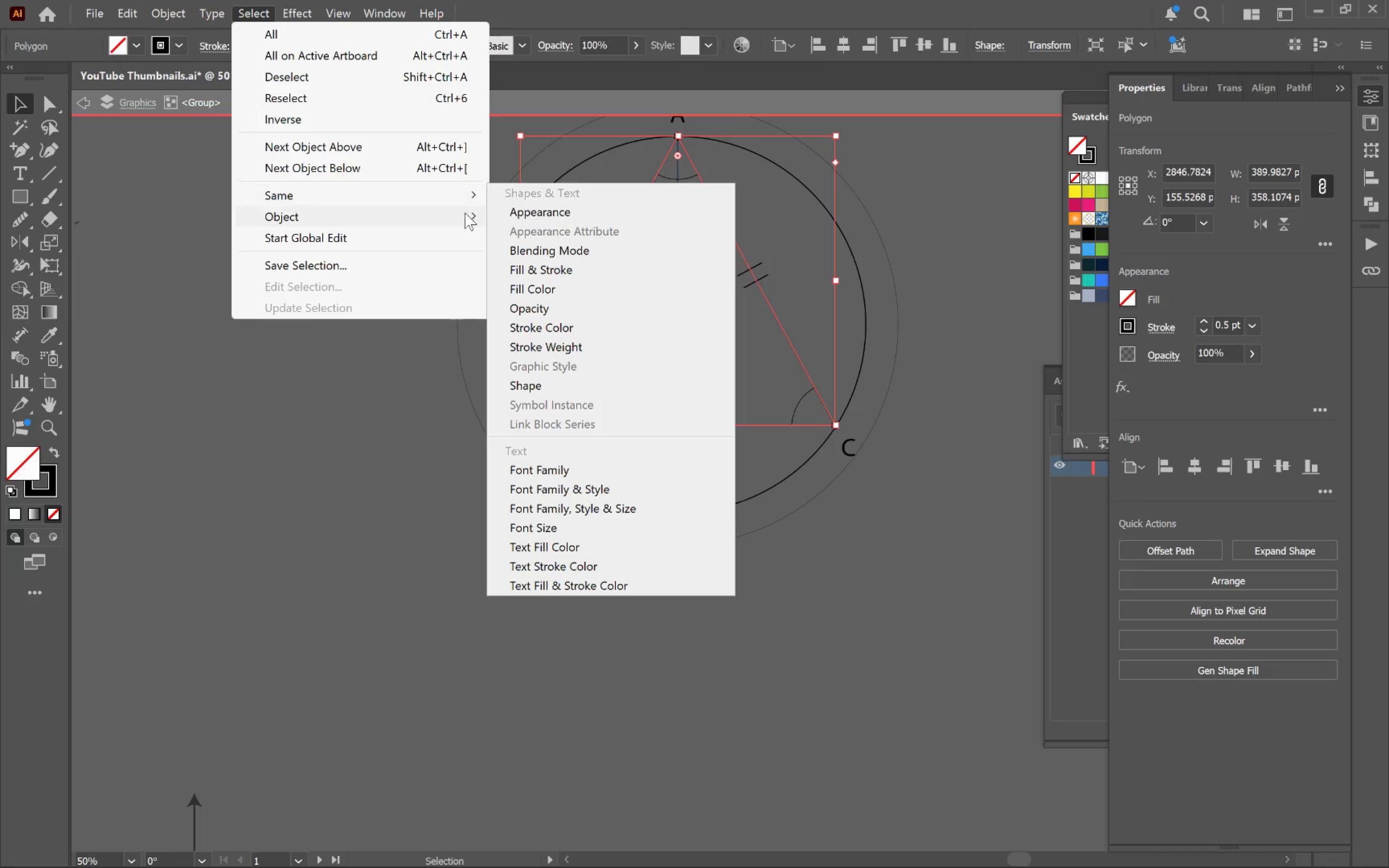 
left_click([559, 331])
 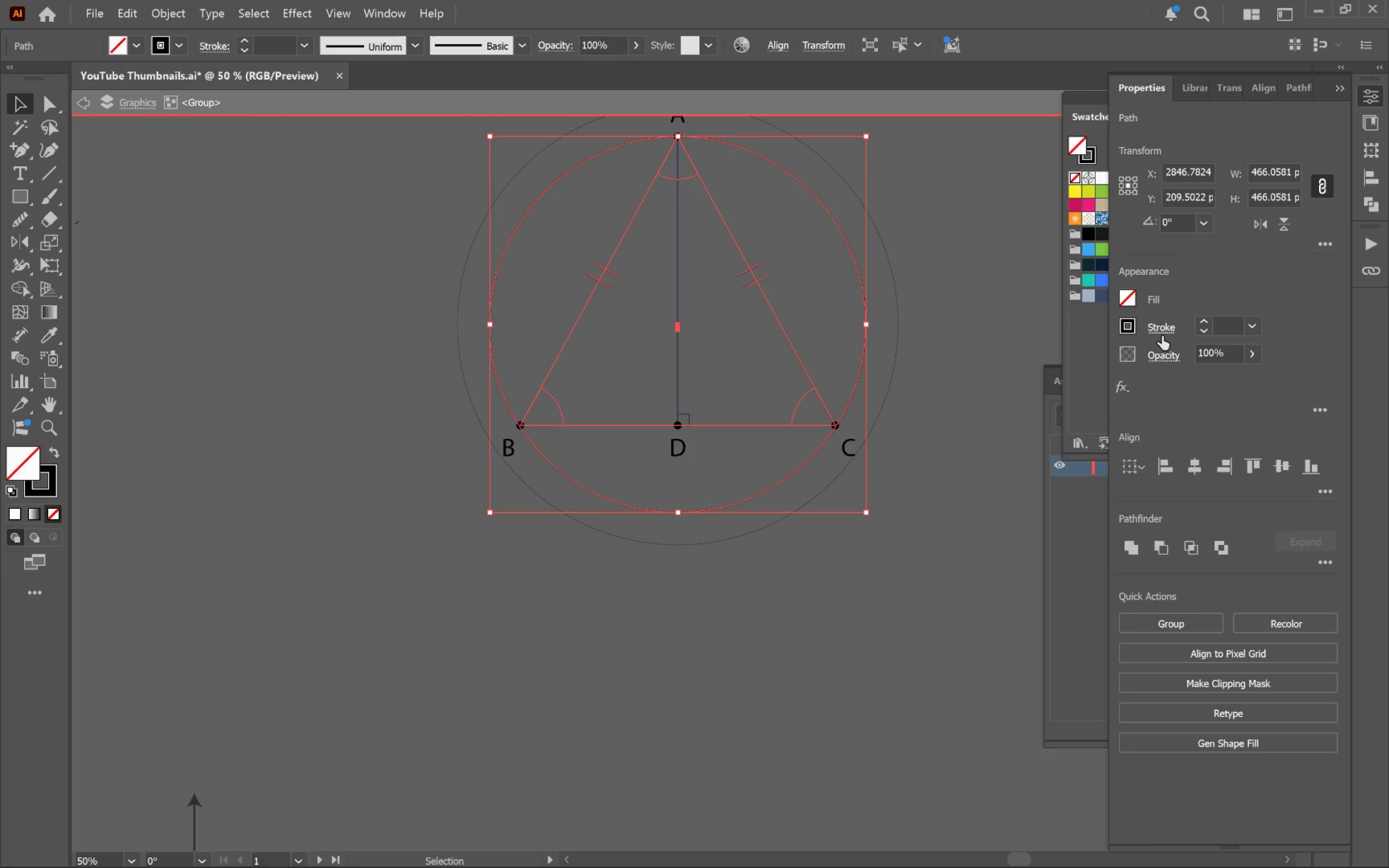 
mouse_move([1133, 345])
 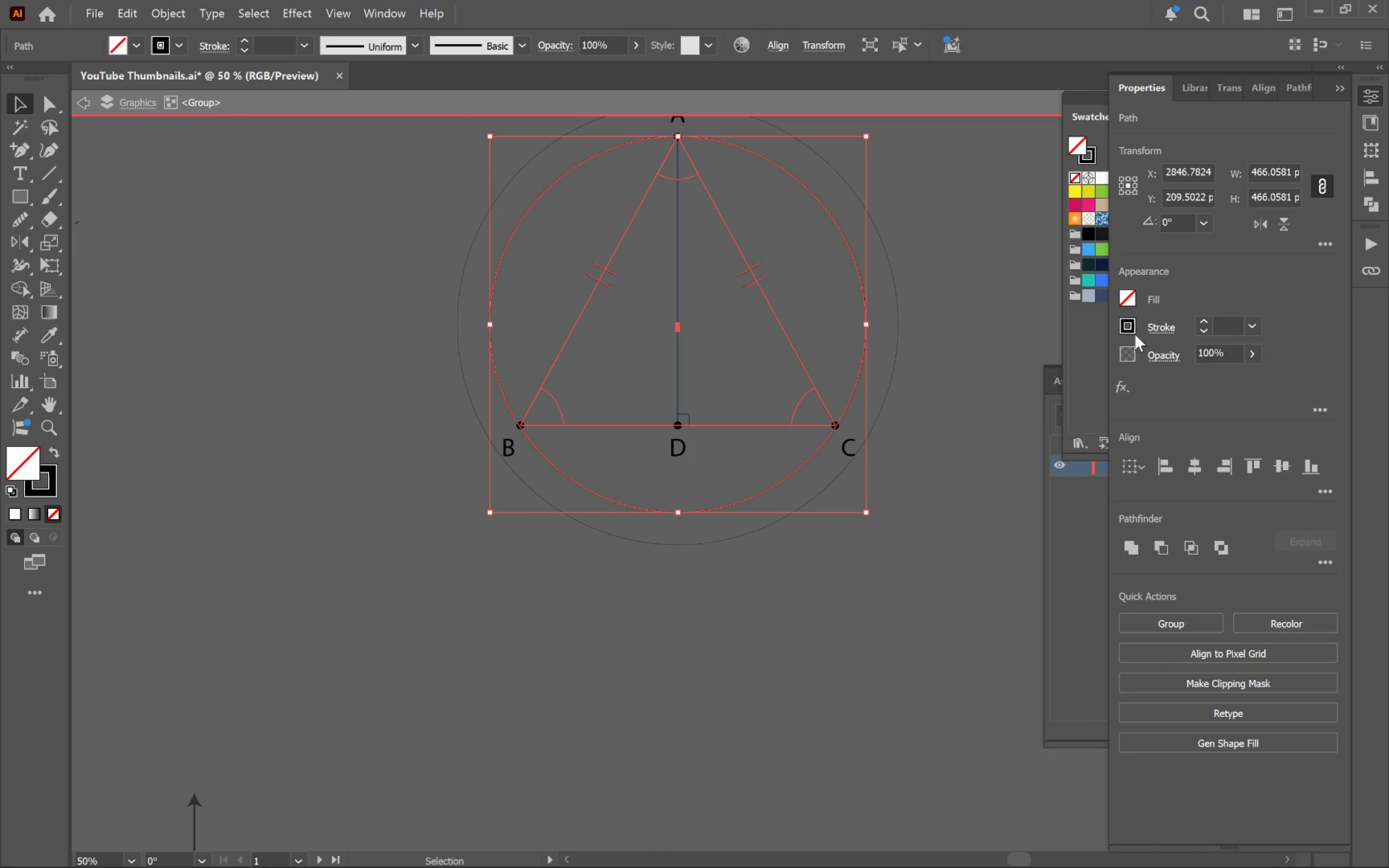 
left_click([1131, 330])
 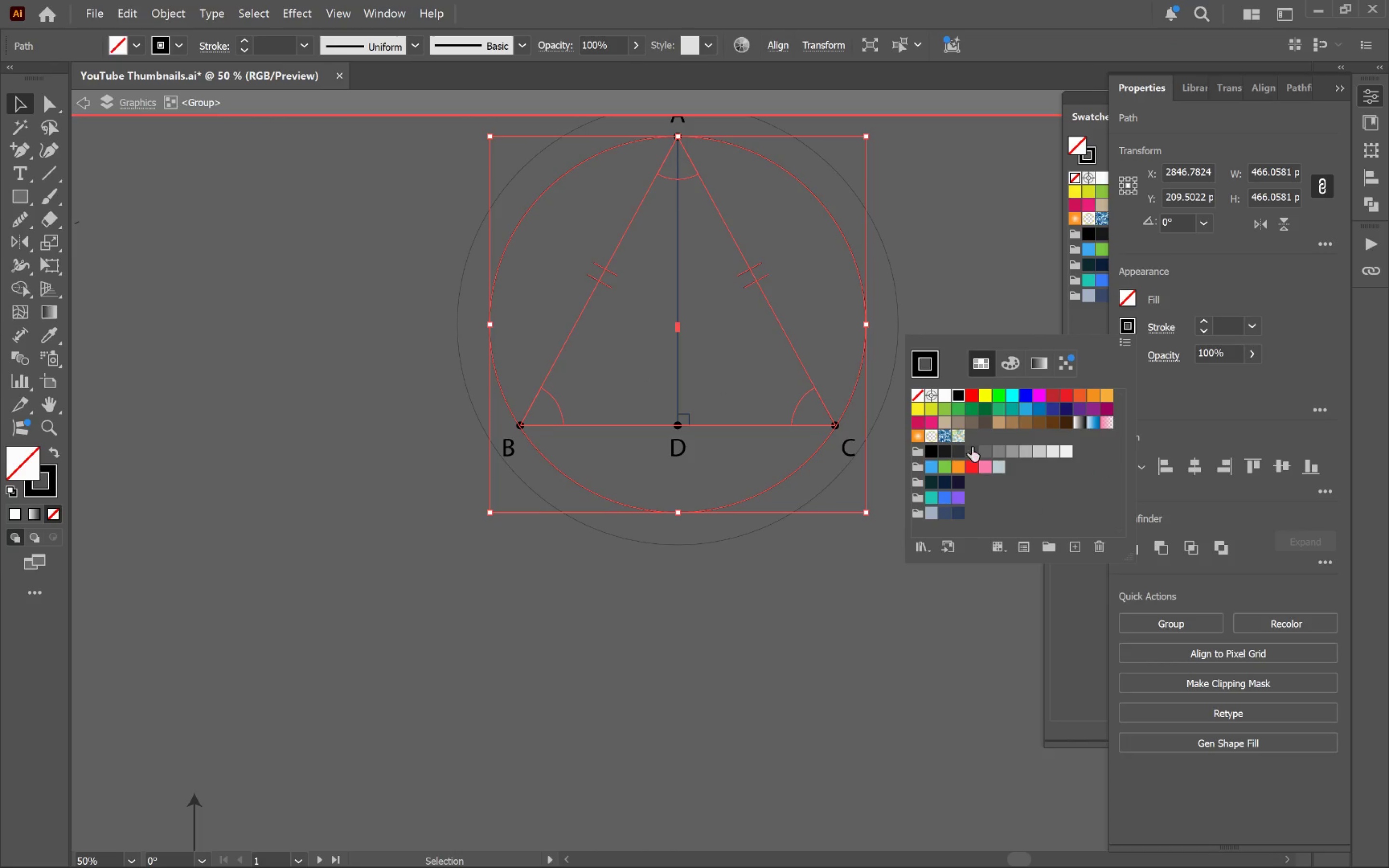 
left_click([946, 394])
 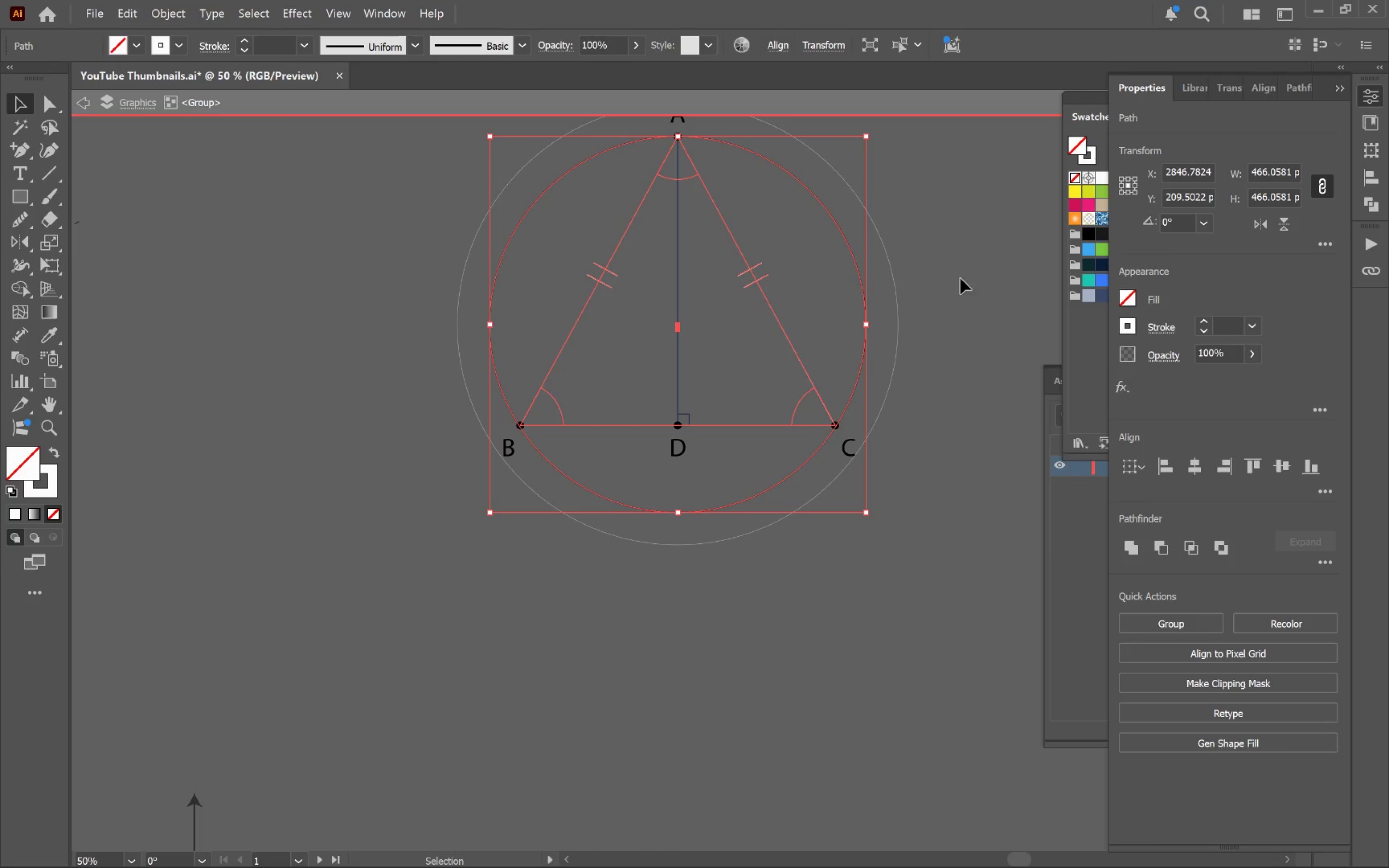 
double_click([974, 262])
 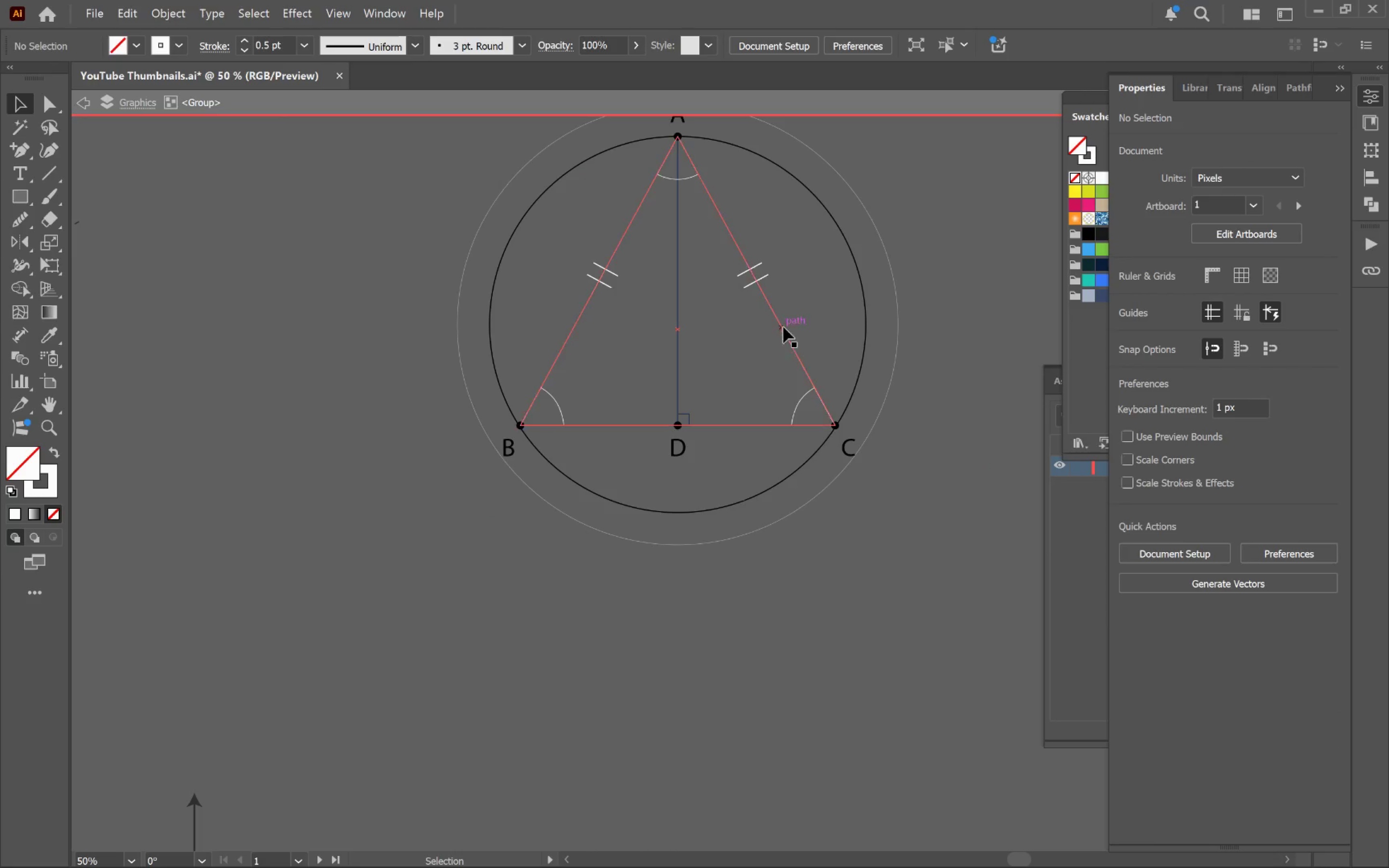 
left_click([779, 331])
 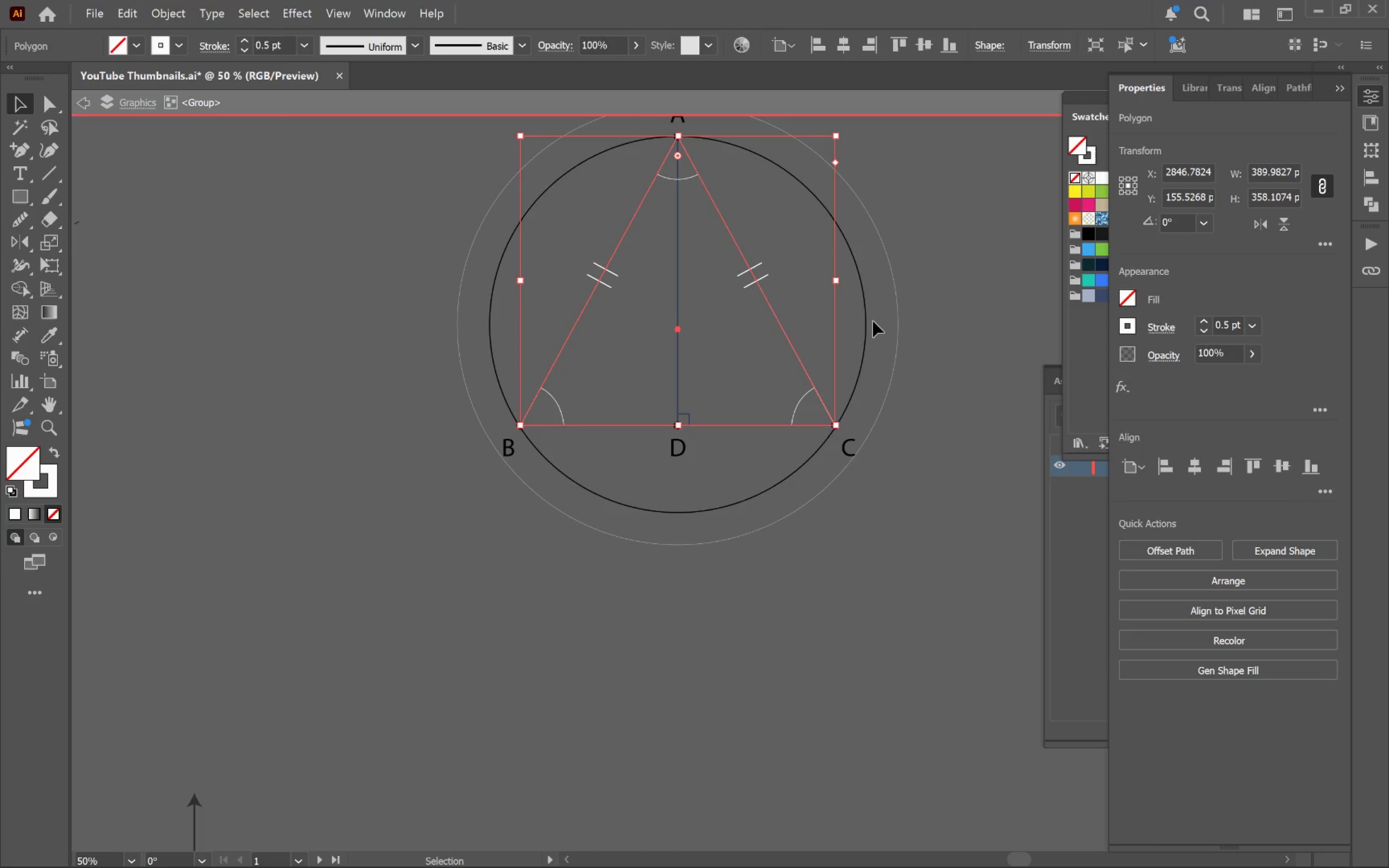 
left_click([865, 327])
 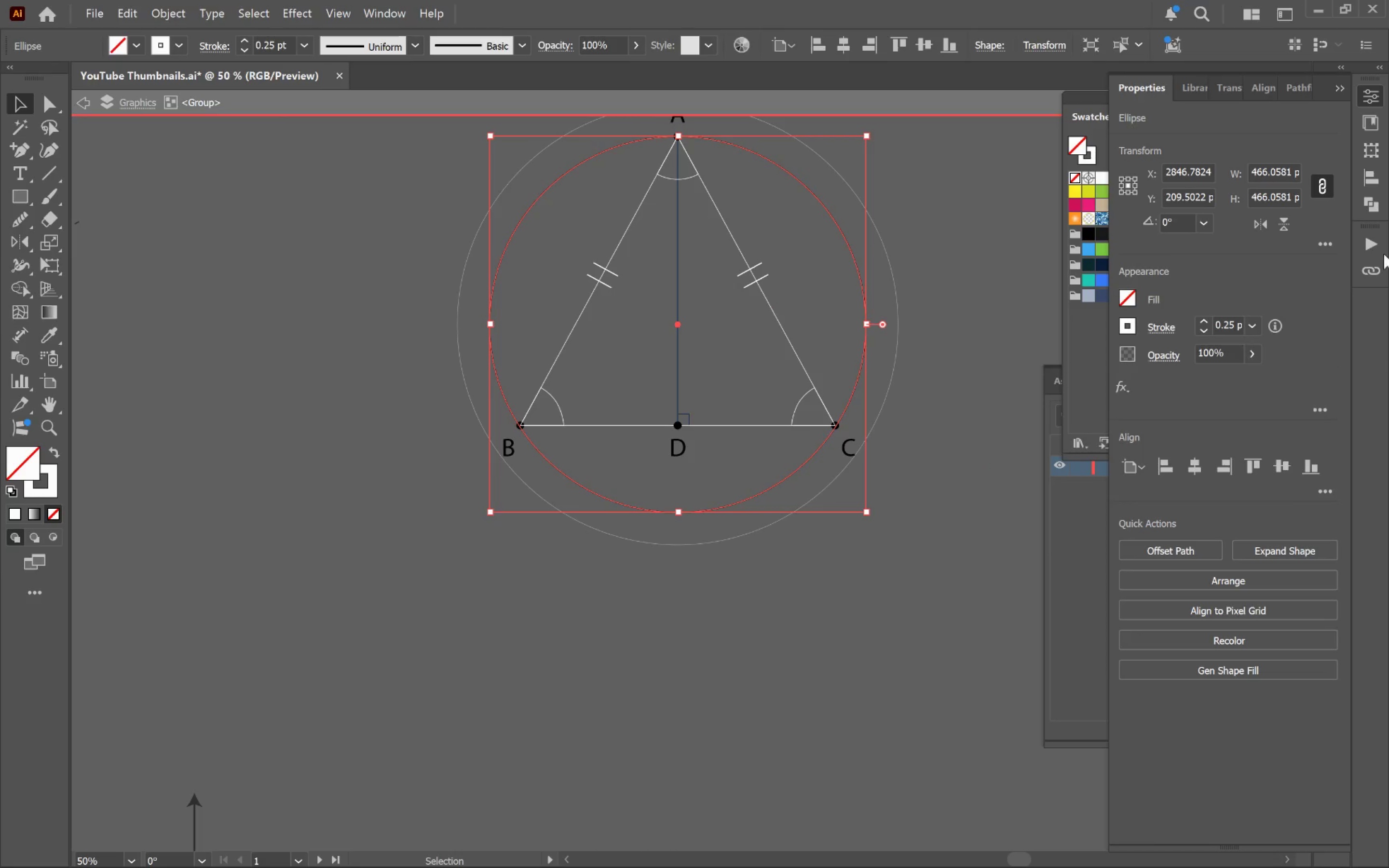 
left_click([1366, 96])
 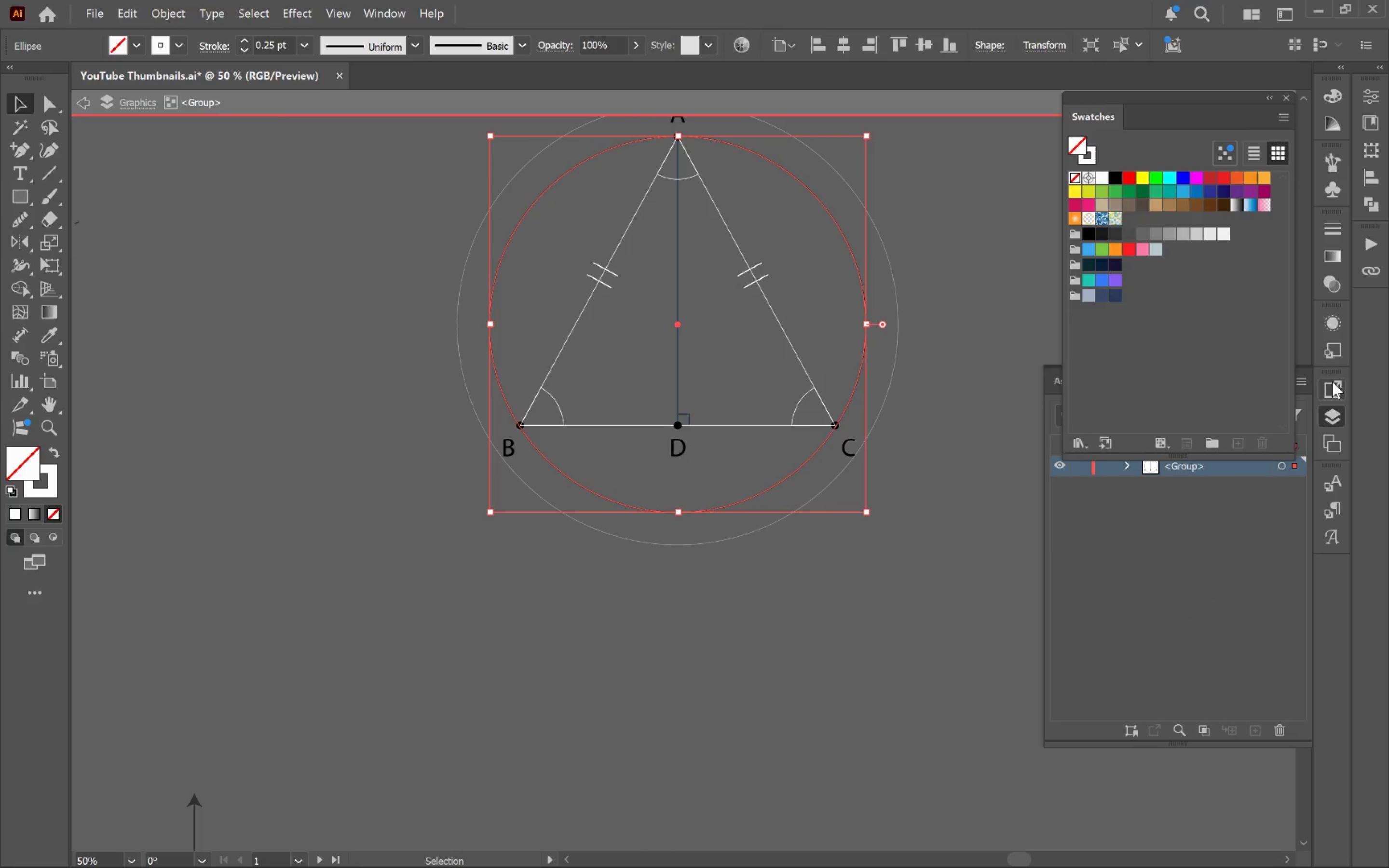 
left_click([1332, 330])
 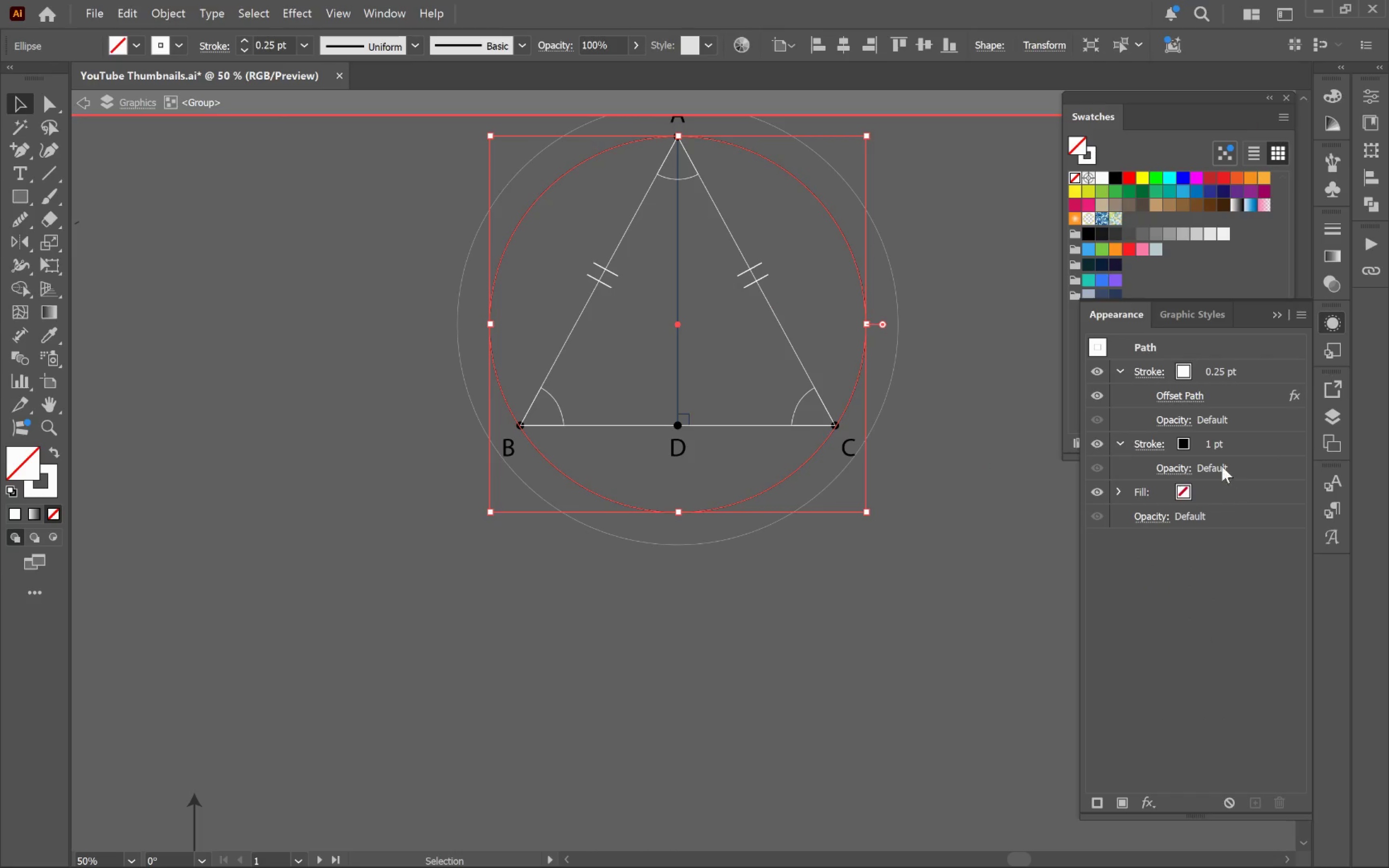 
left_click([1243, 442])
 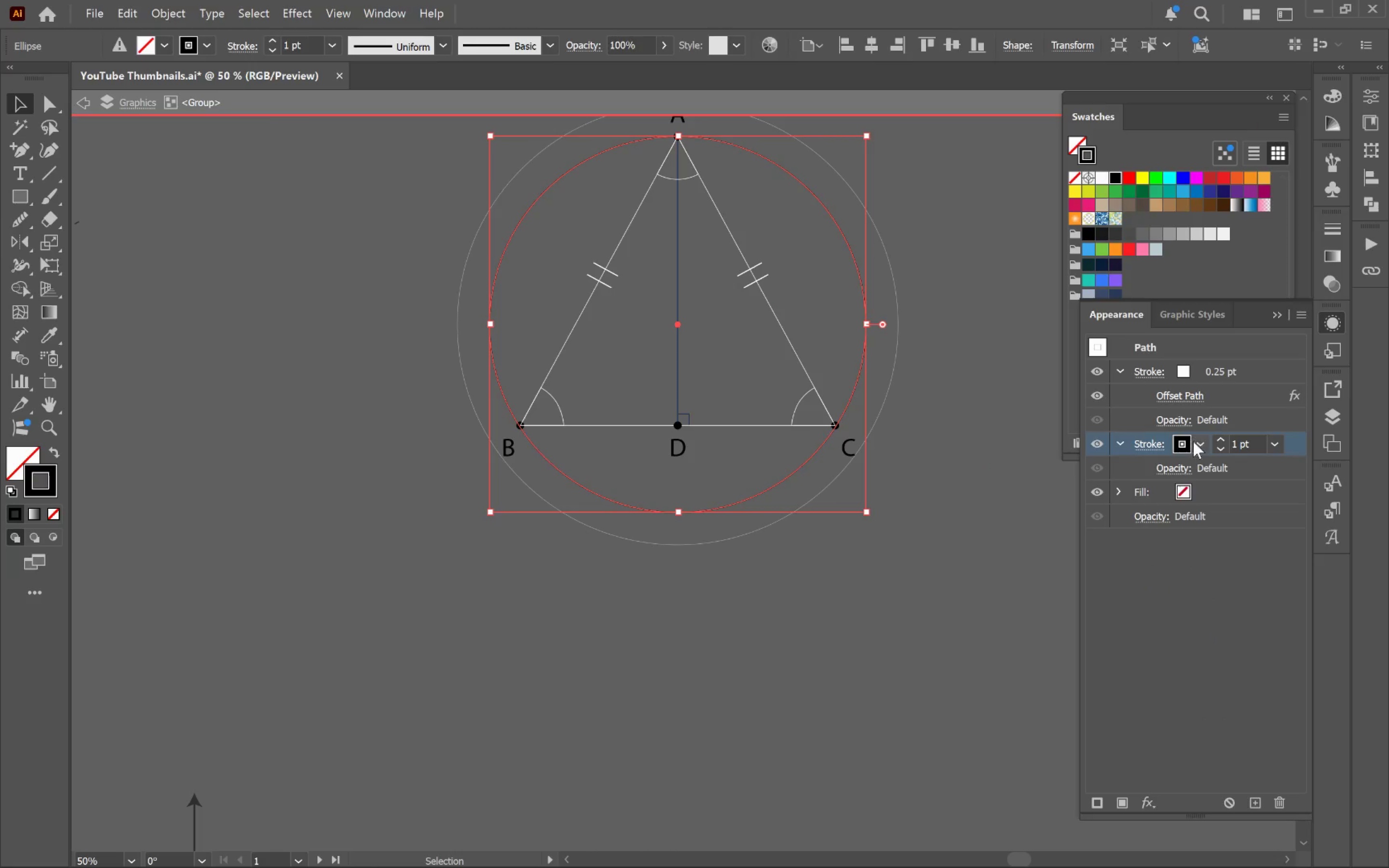 
left_click([1201, 443])
 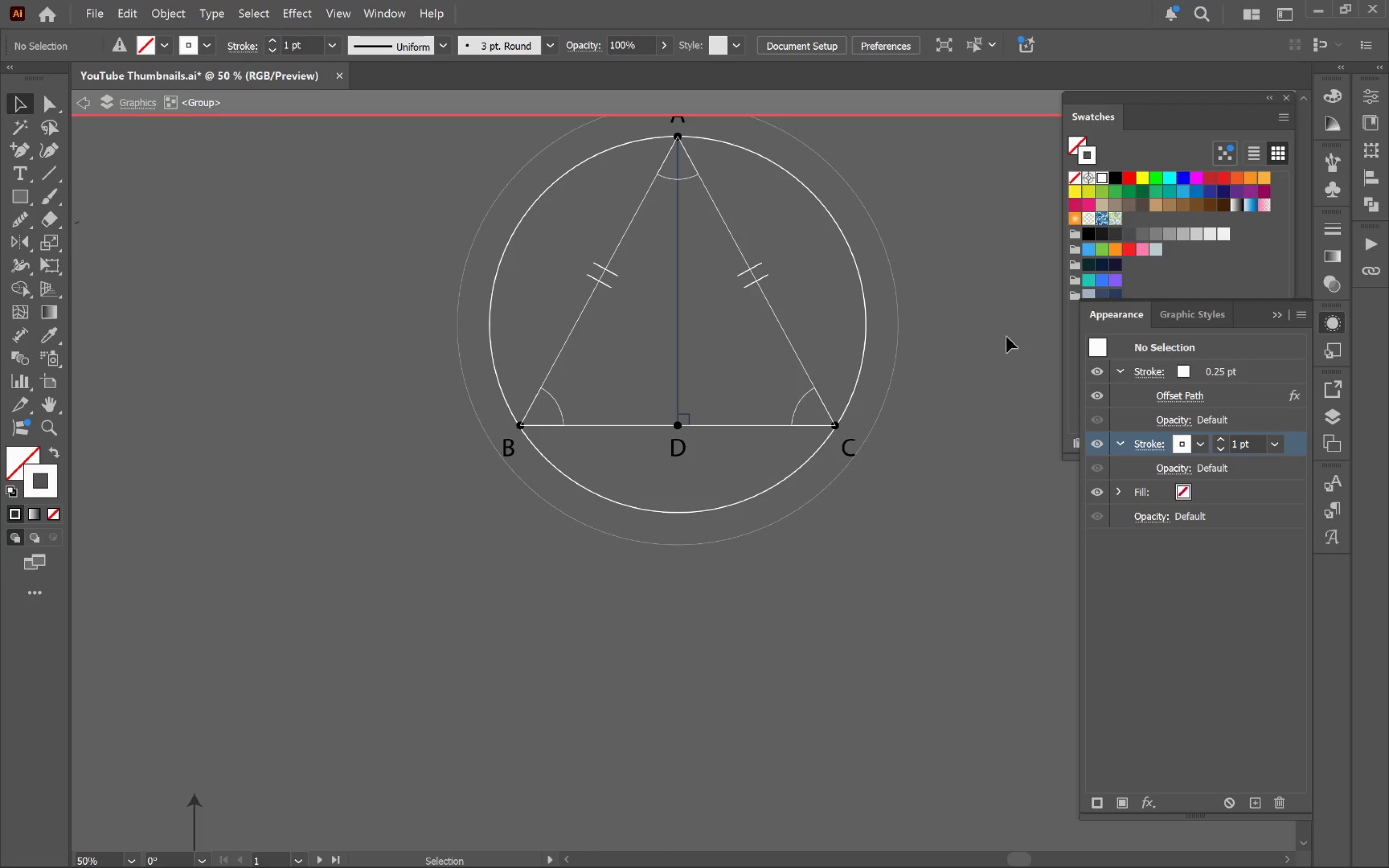 
left_click([687, 460])
 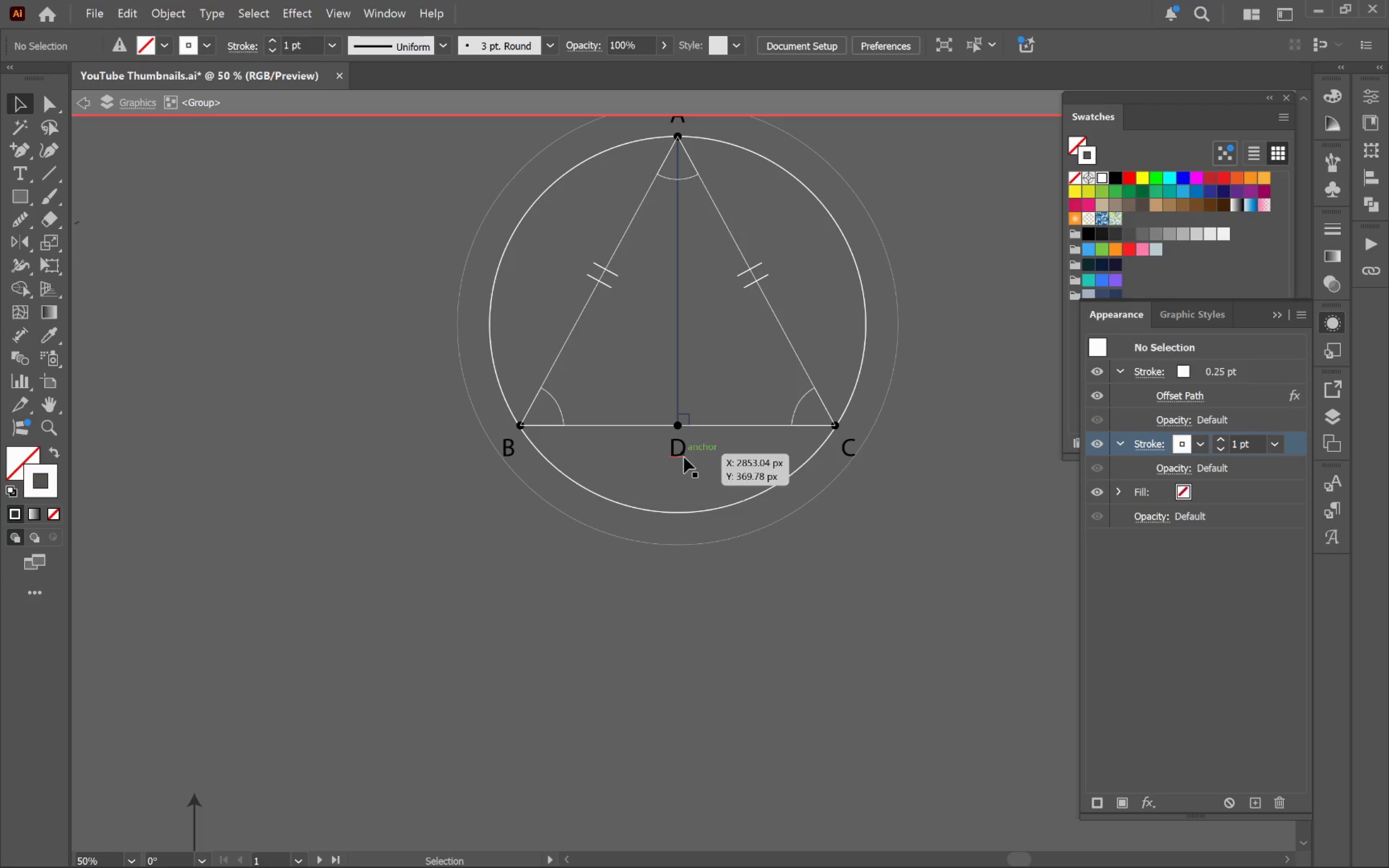 
left_click([683, 456])
 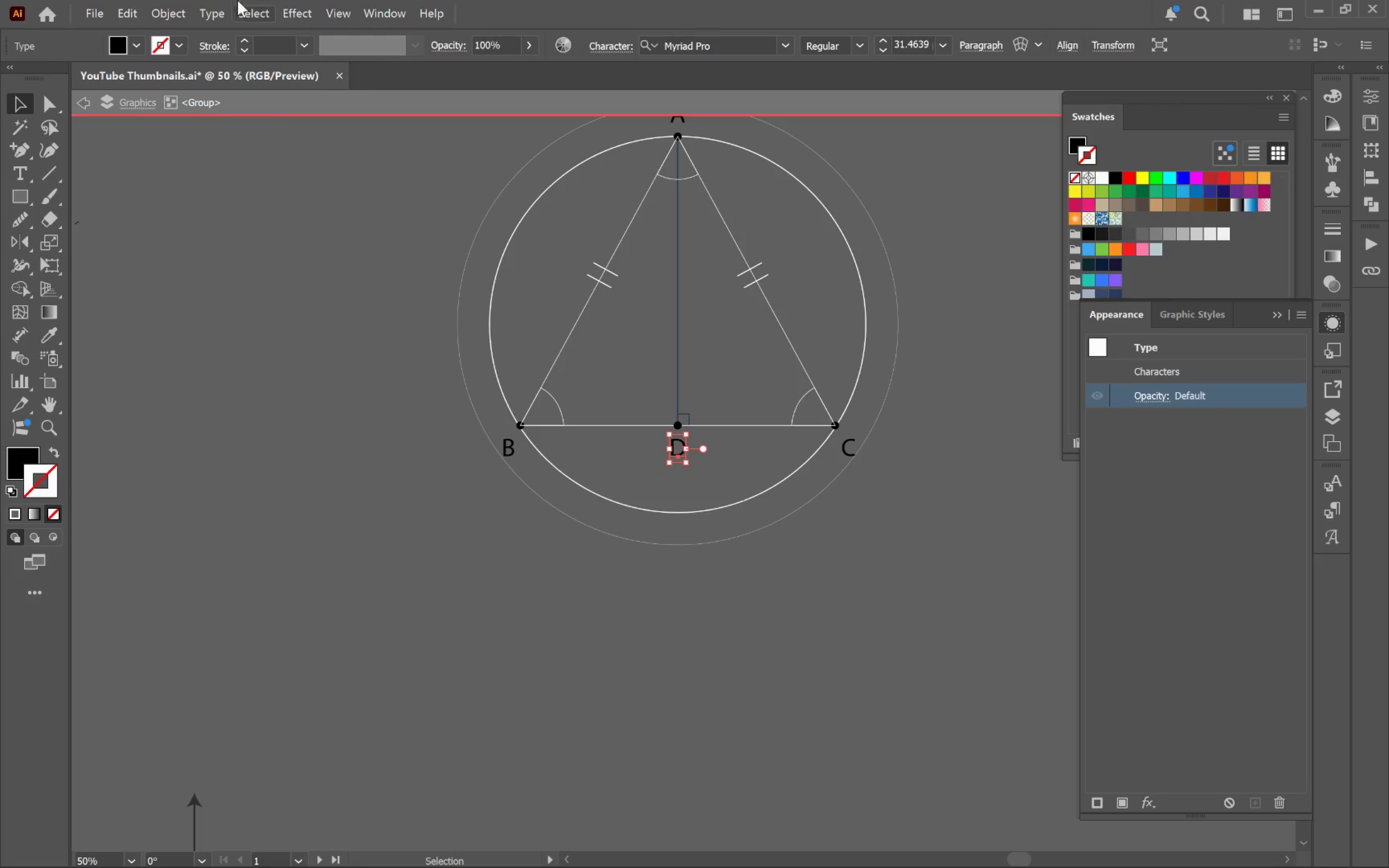 
left_click([233, 21])
 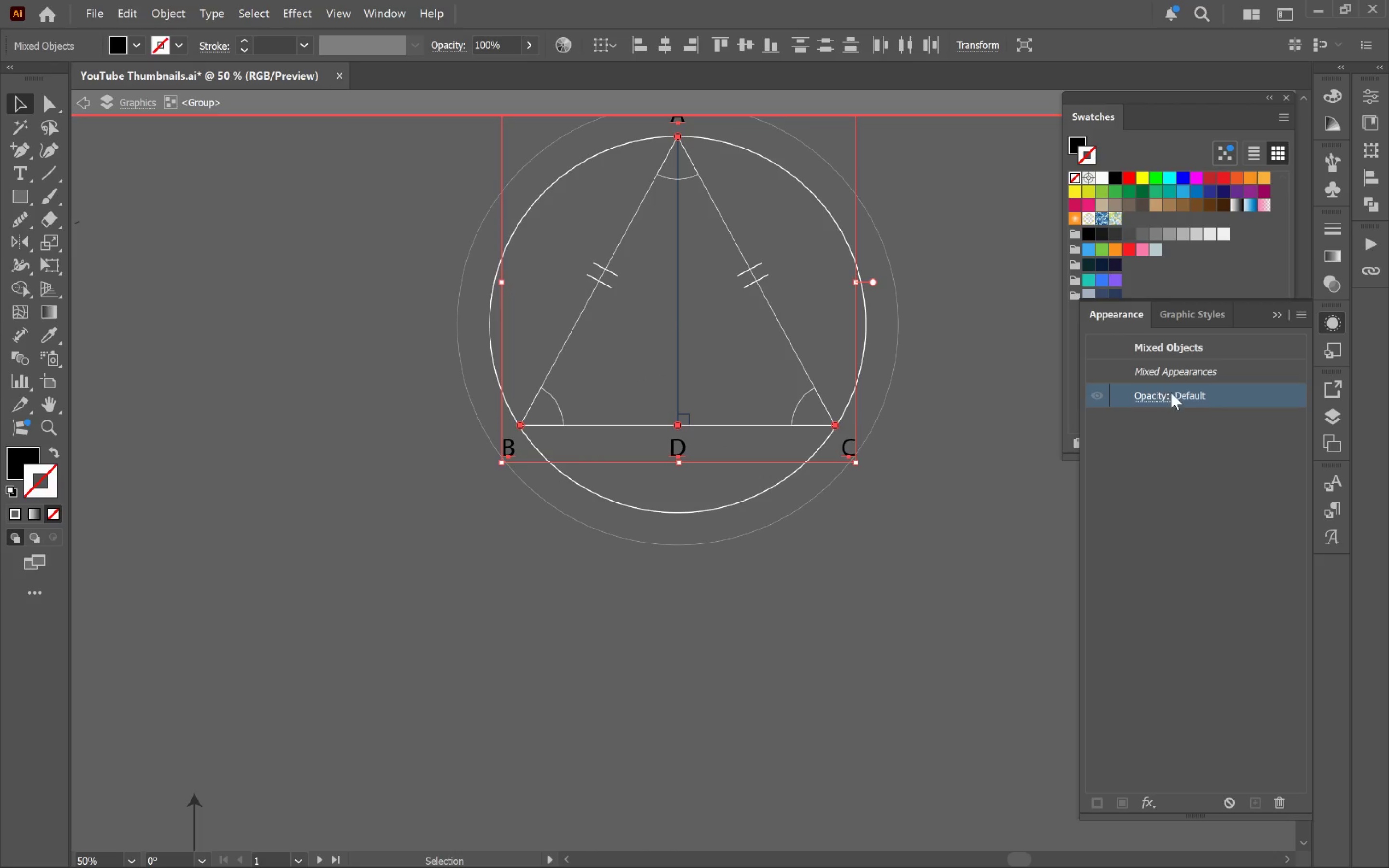 
left_click([1246, 252])
 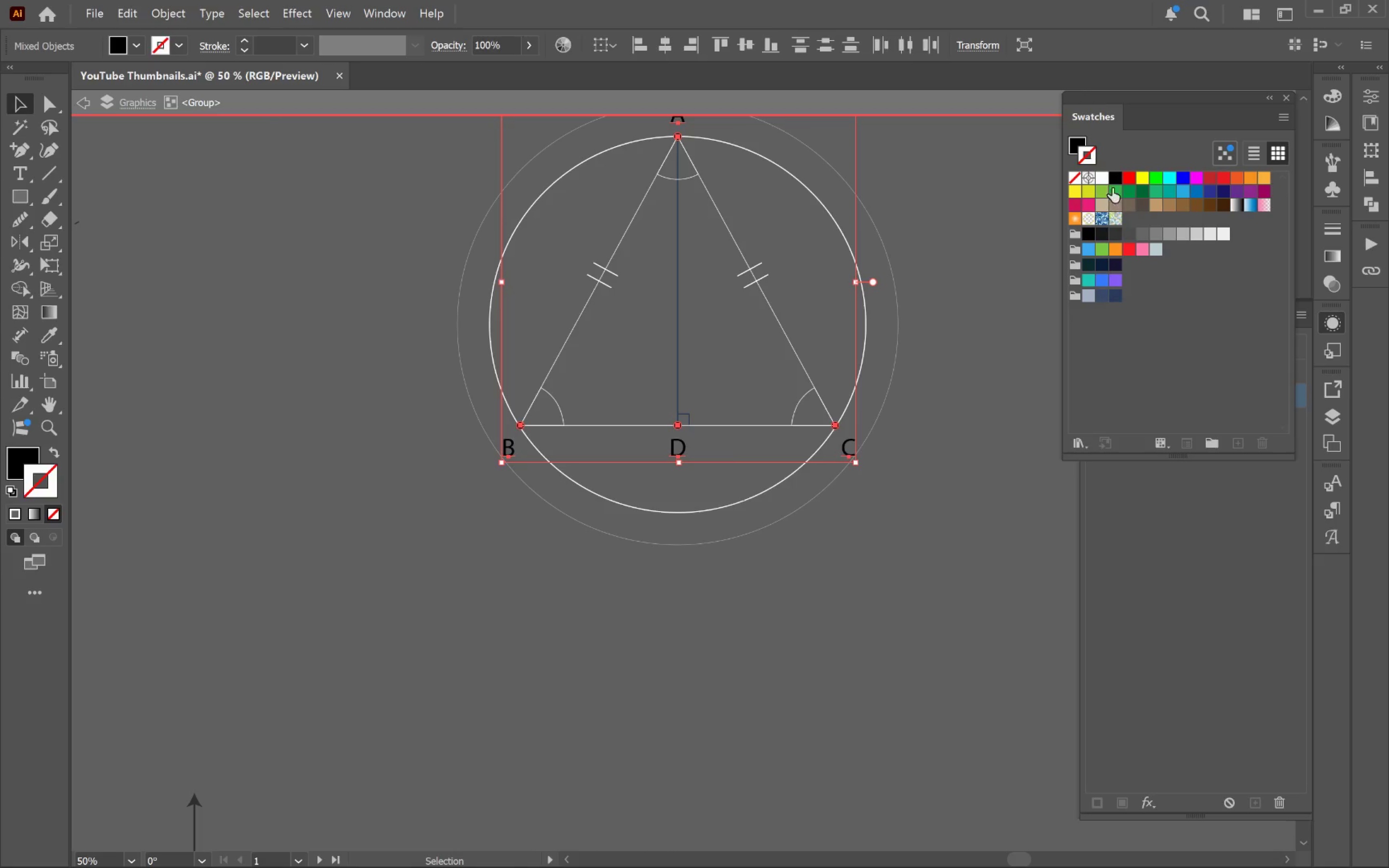 
left_click([1105, 176])
 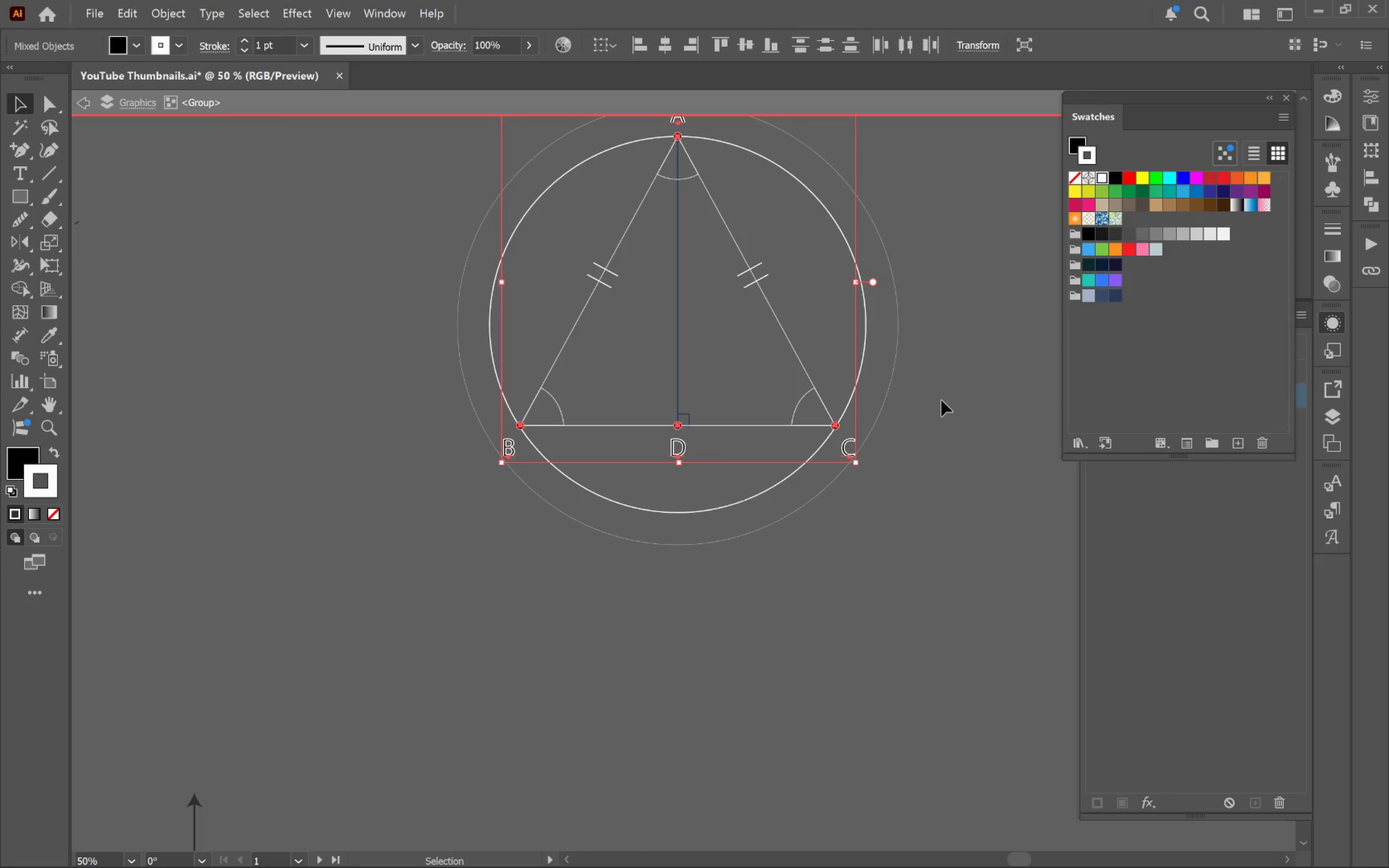 
double_click([950, 399])
 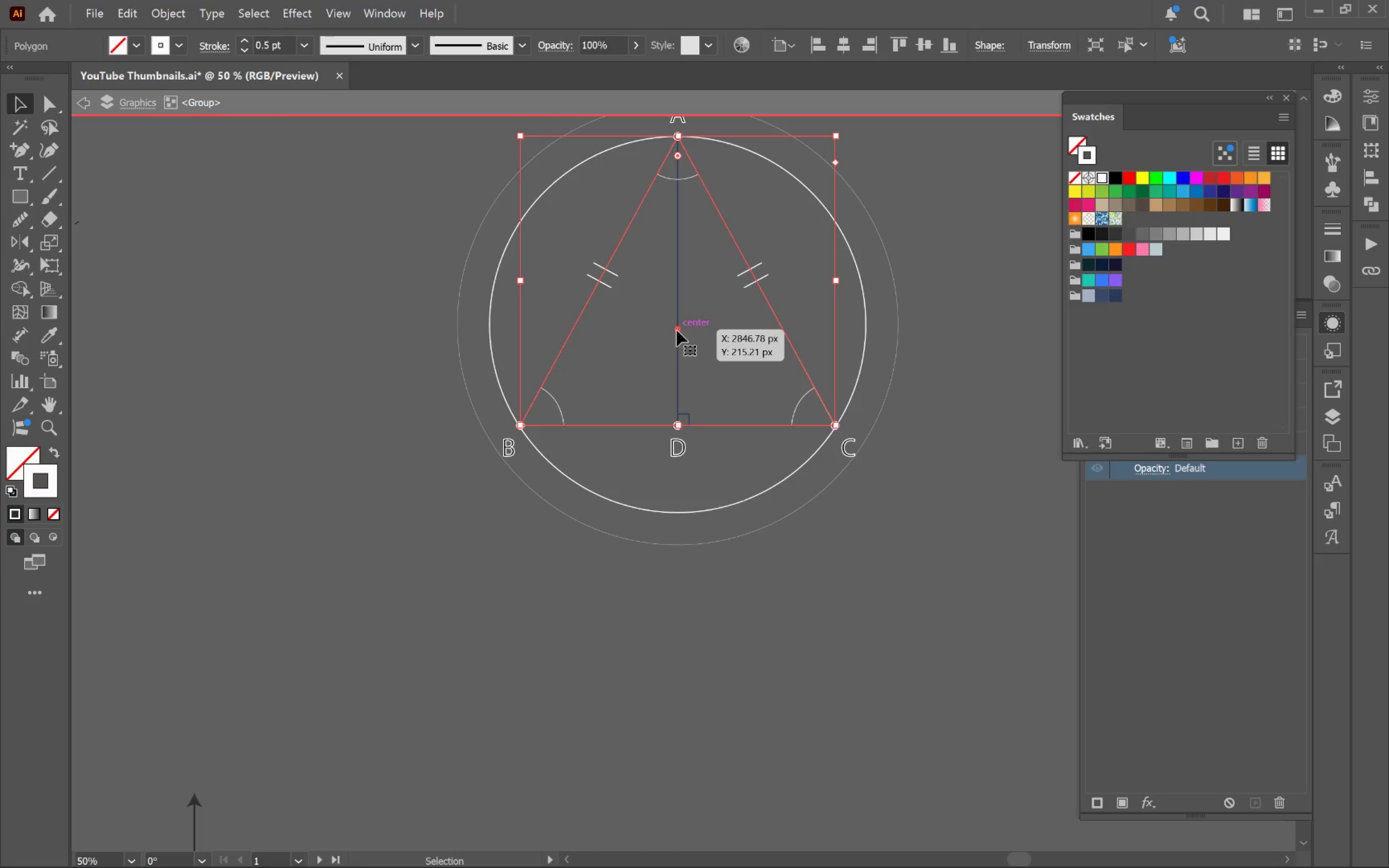 
left_click_drag(start_coordinate=[677, 330], to_coordinate=[690, 347])
 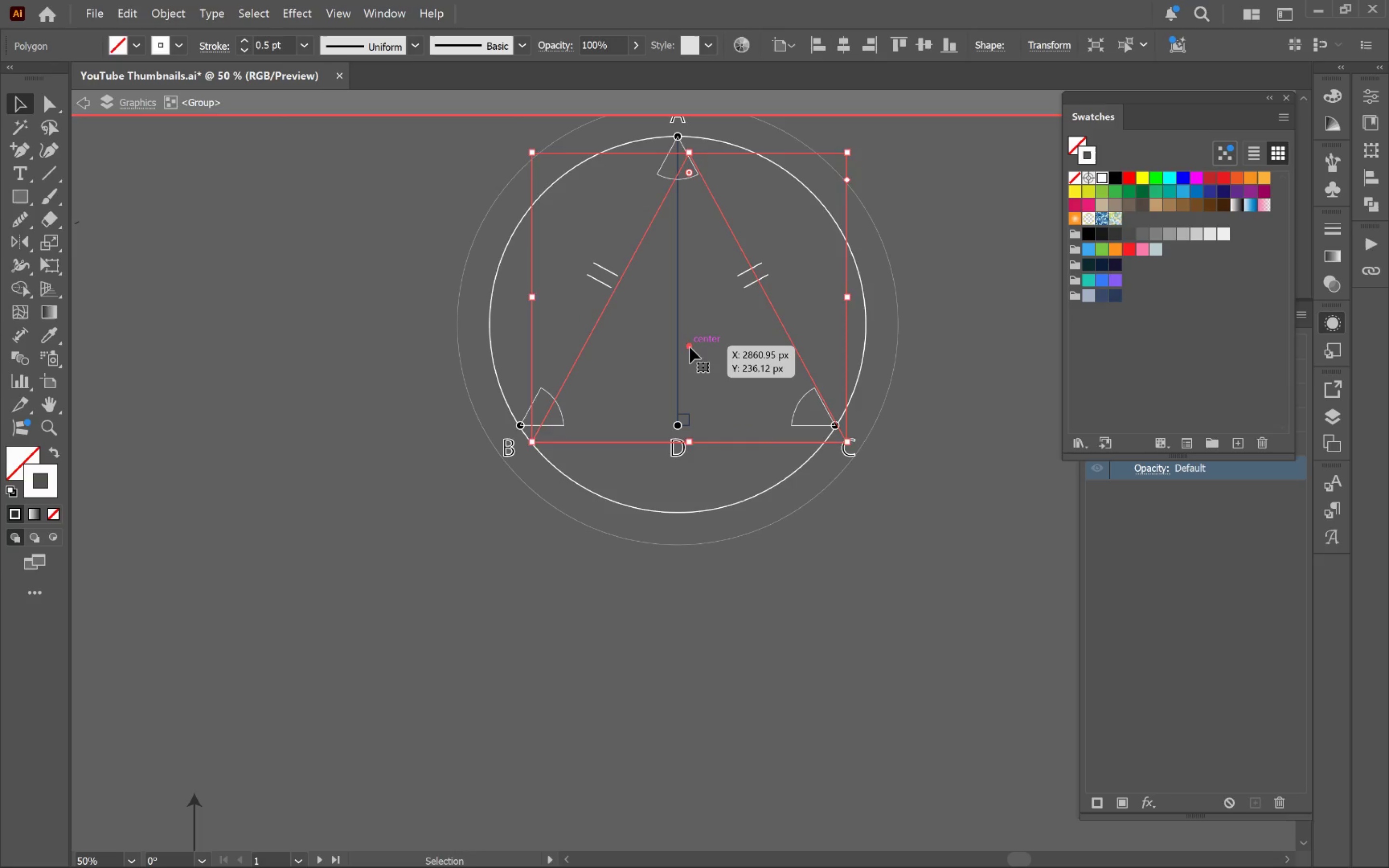 
key(Control+Z)
 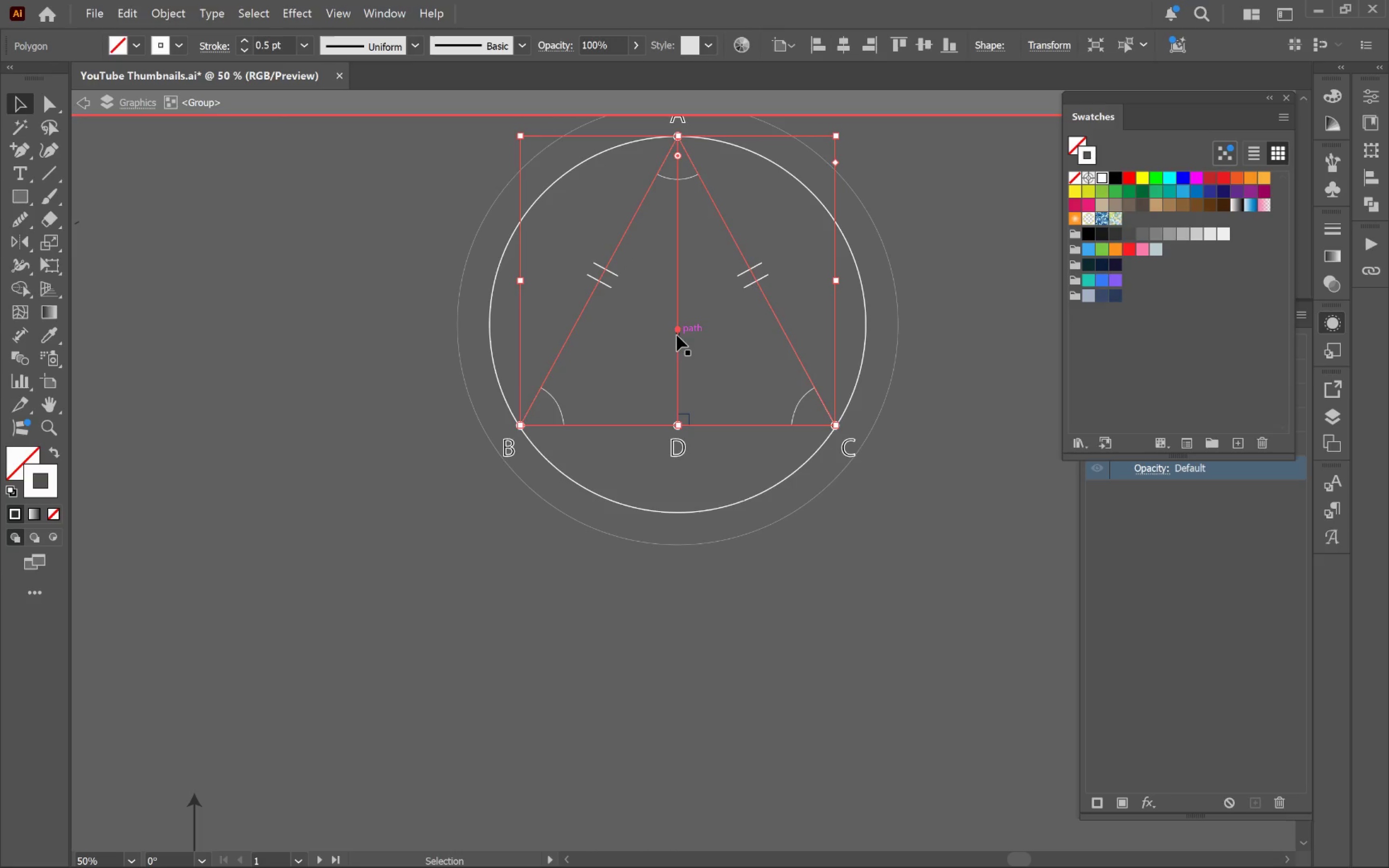 
left_click([677, 335])
 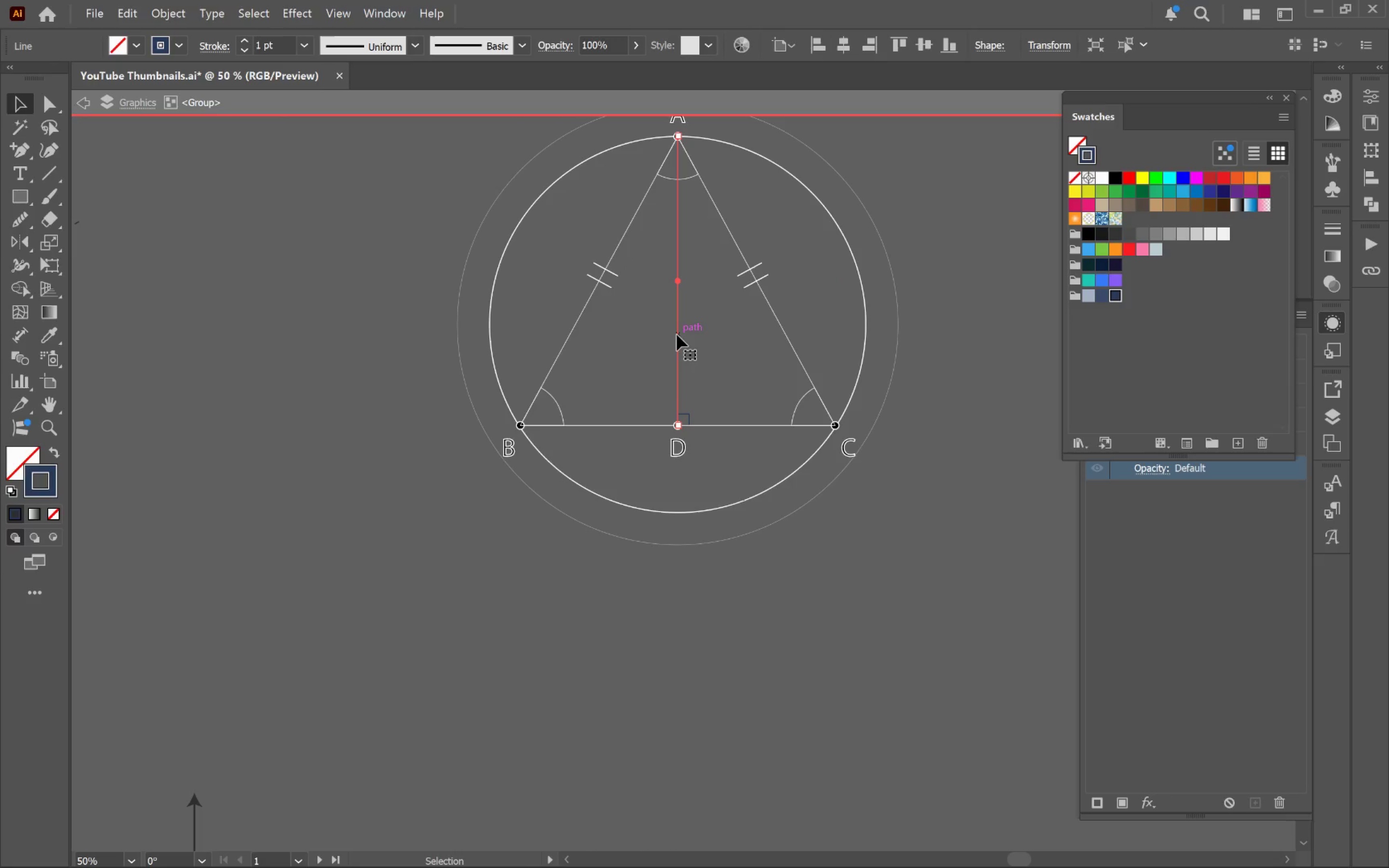 
hold_key(key=AltLeft, duration=1.7)
scroll: coordinate [700, 402], scroll_direction: up, amount: 4.0
 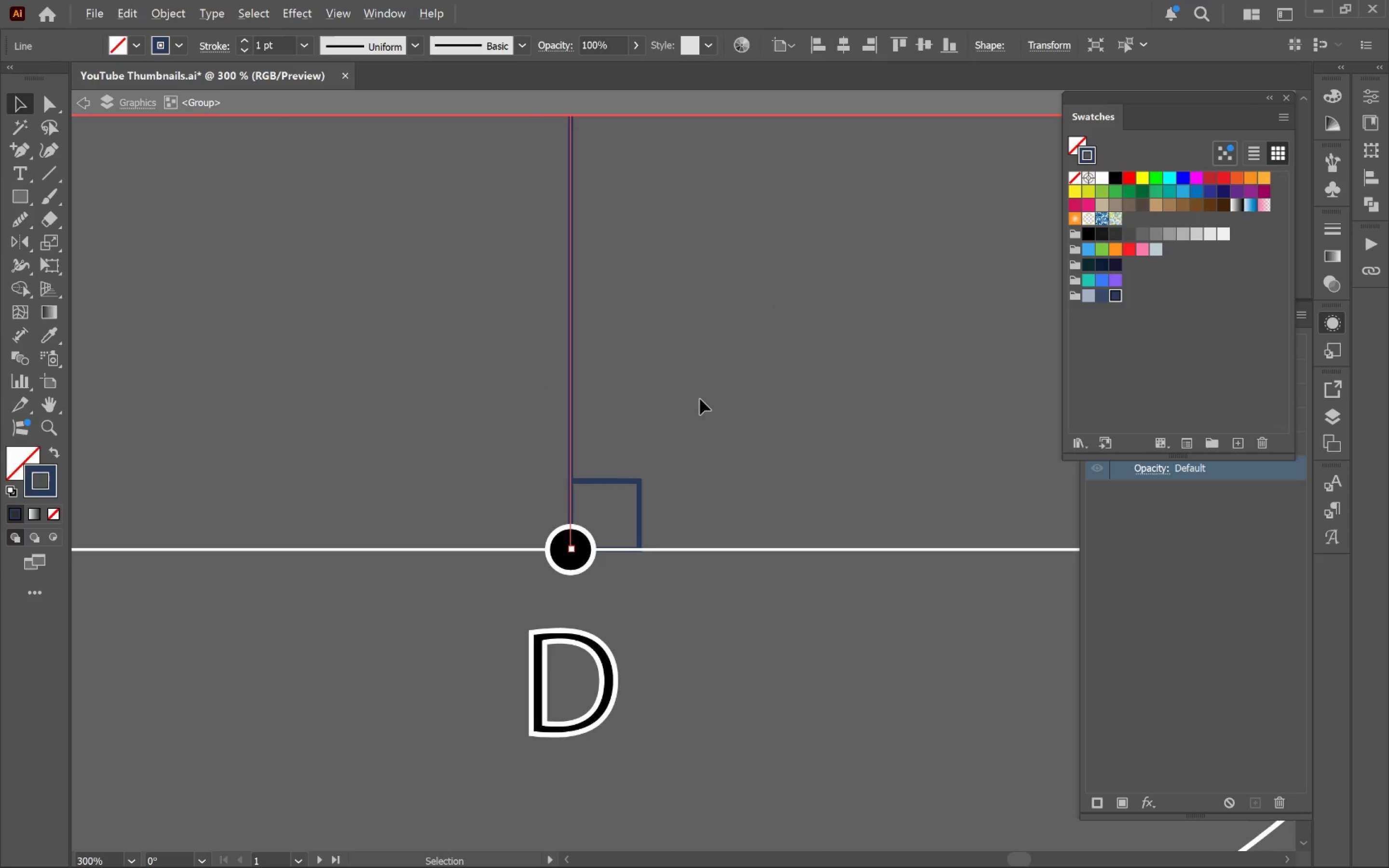 
scroll: coordinate [700, 398], scroll_direction: down, amount: 3.0
 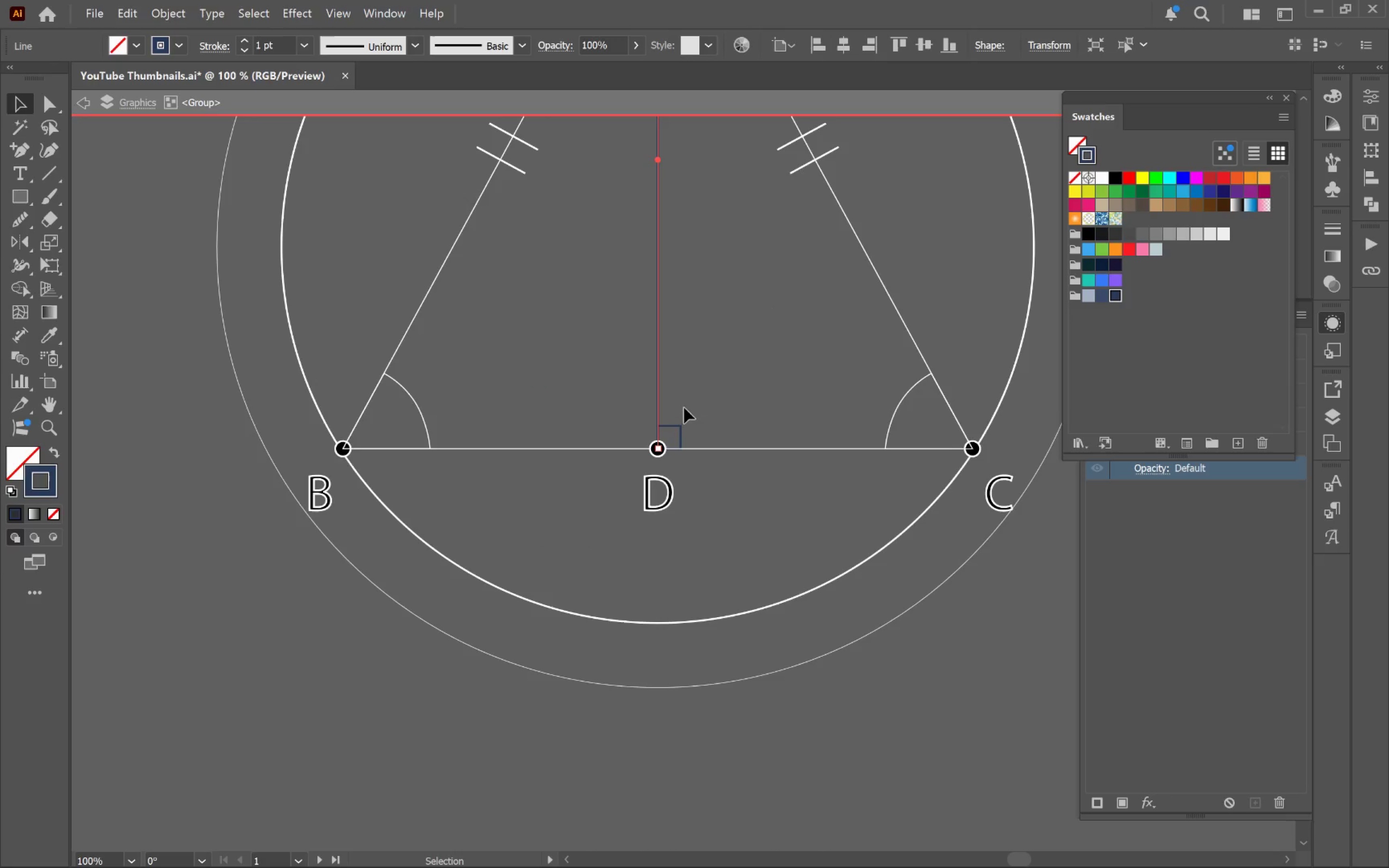 
hold_key(key=ShiftLeft, duration=0.8)
left_click([682, 430])
 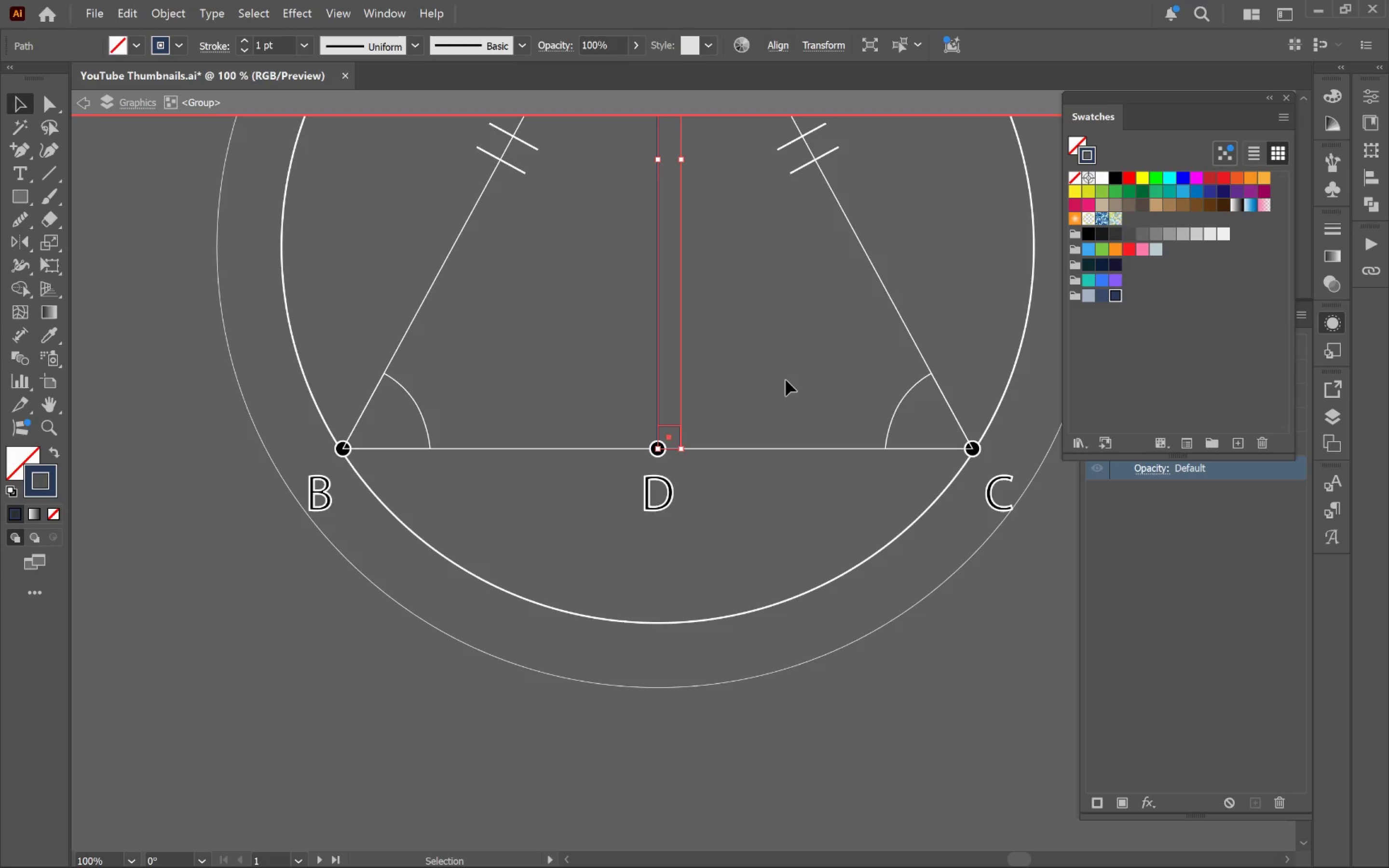 
key(I)
 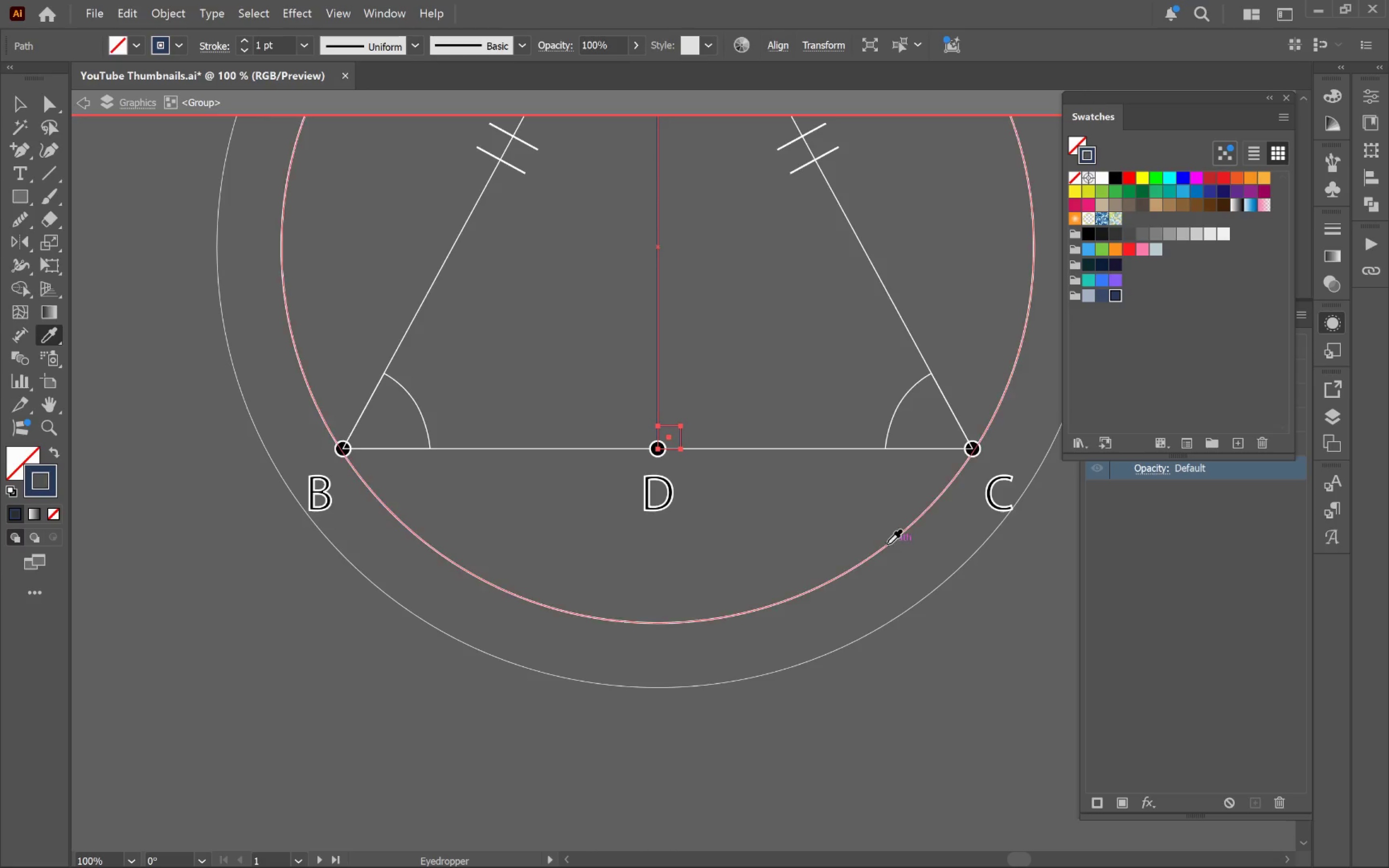 
left_click([887, 544])
 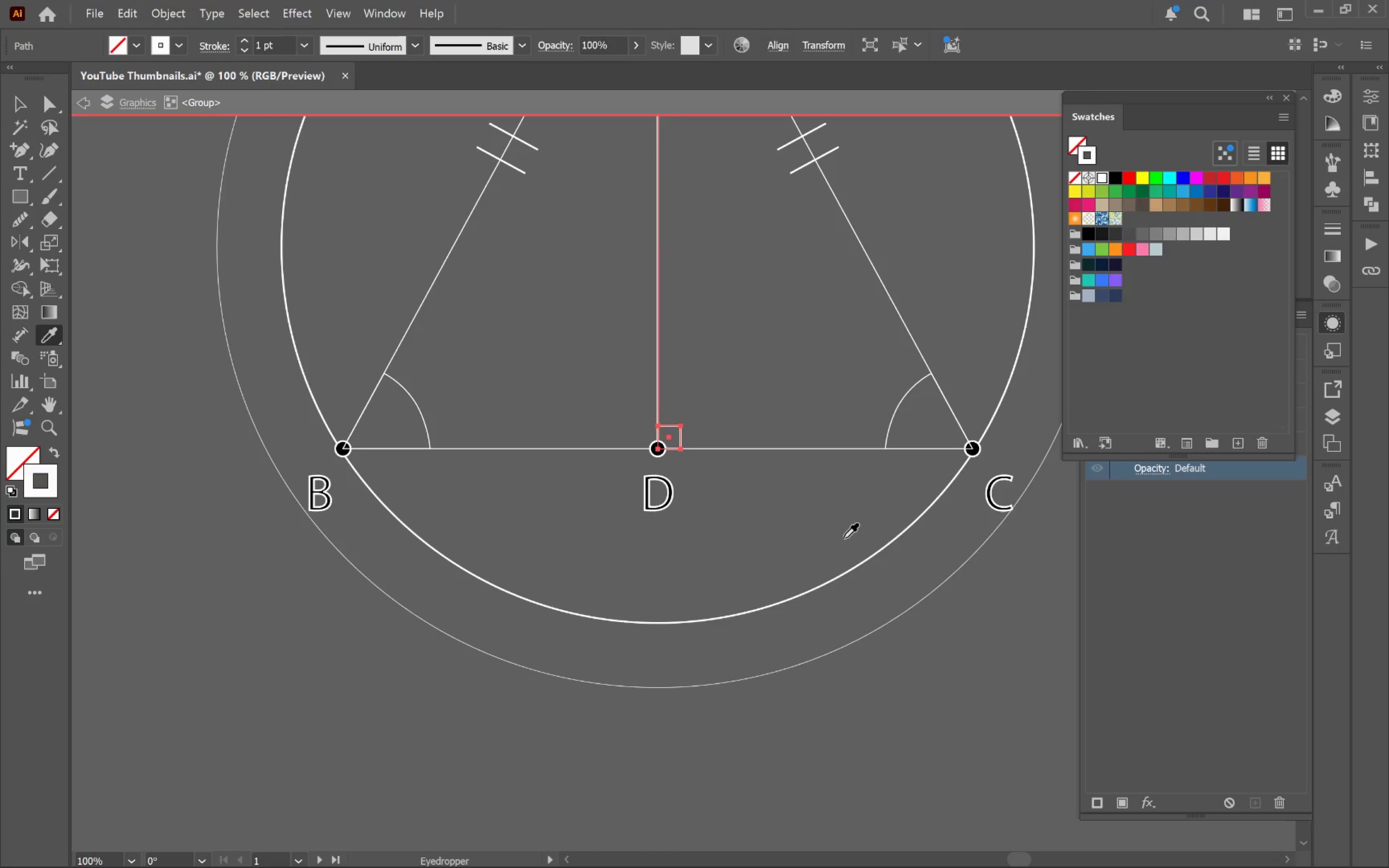 
key(V)
 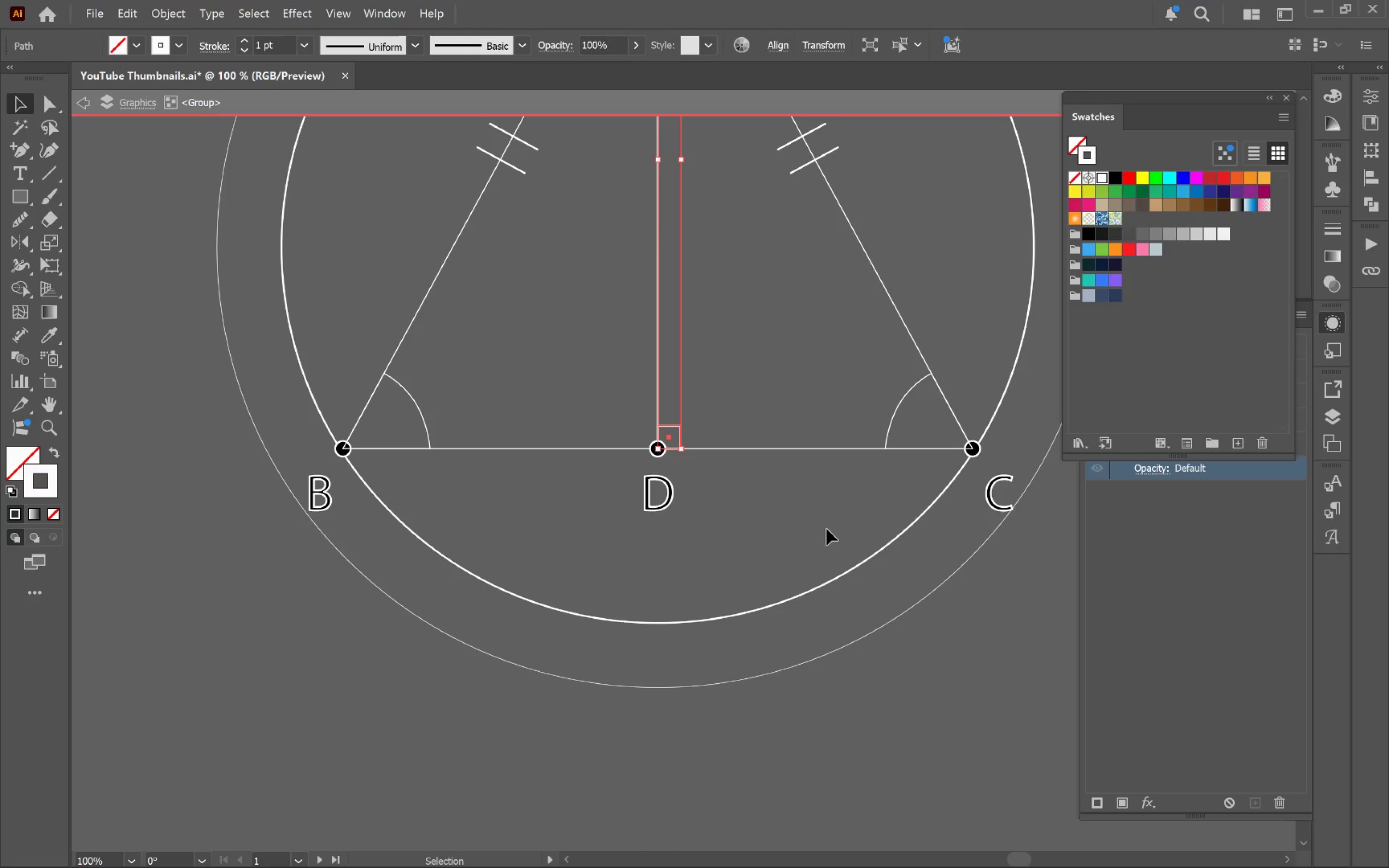 
left_click([827, 529])
 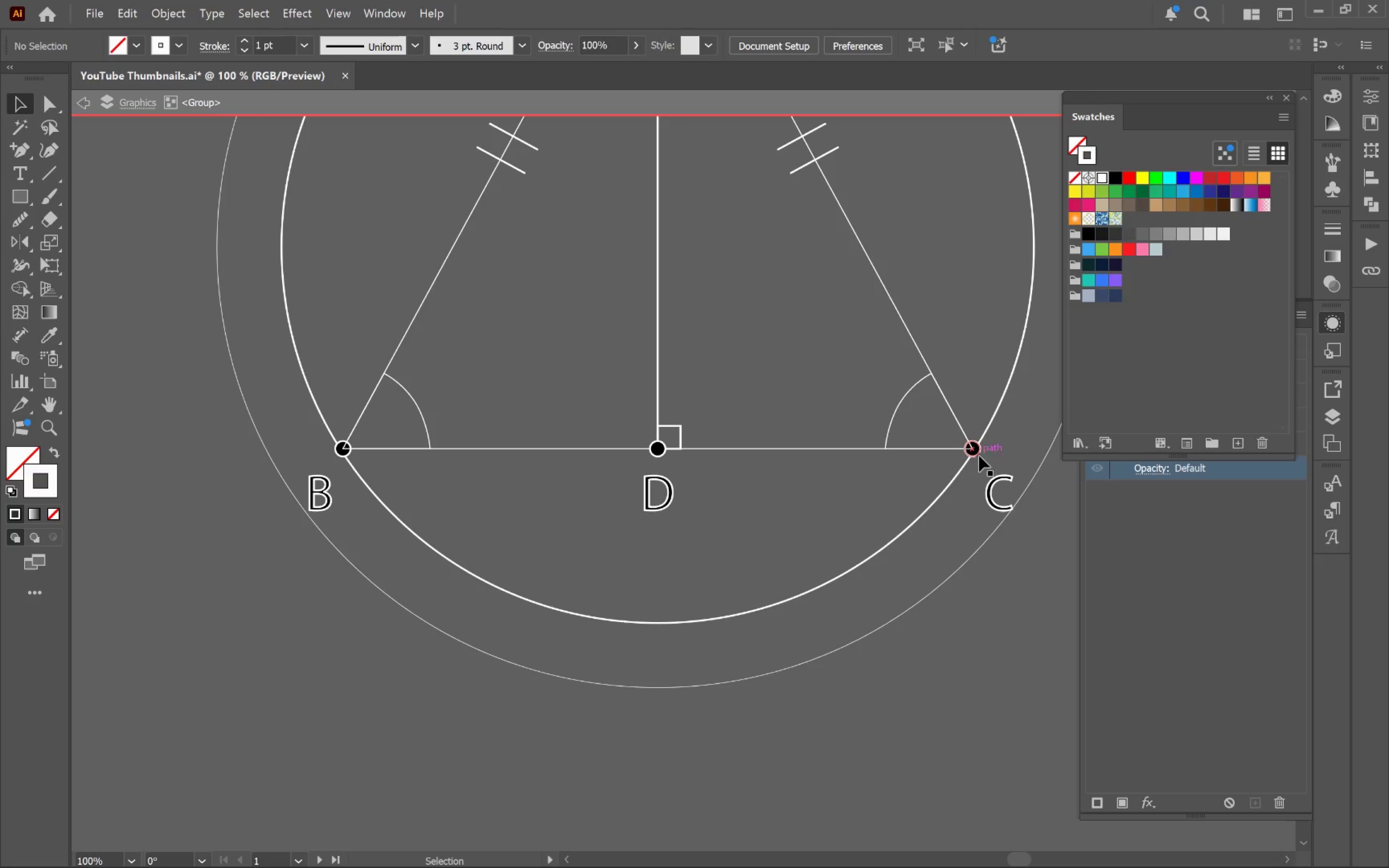 
left_click([979, 455])
 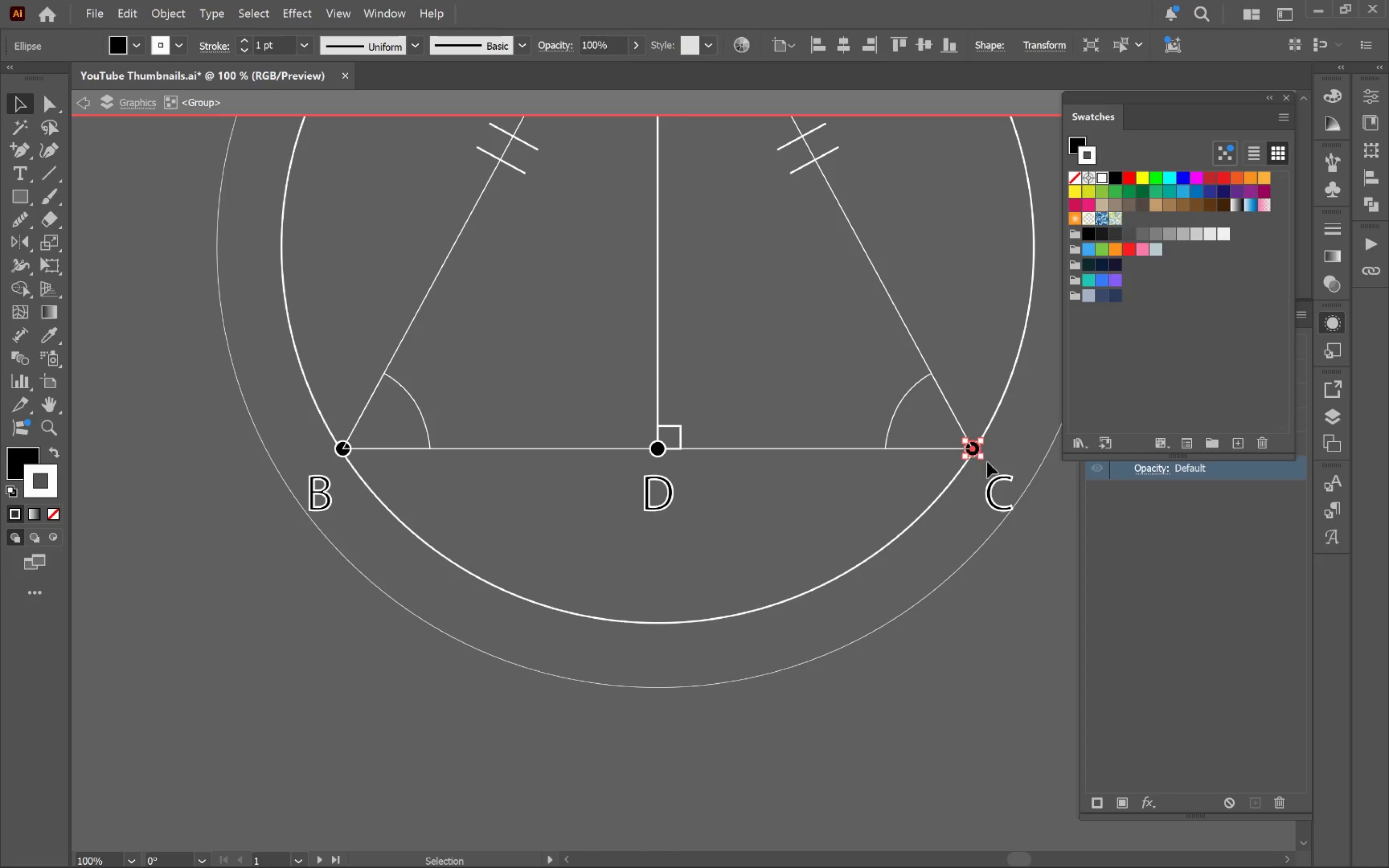 
hold_key(key=AltLeft, duration=0.69)
scroll: coordinate [1004, 472], scroll_direction: up, amount: 4.0
 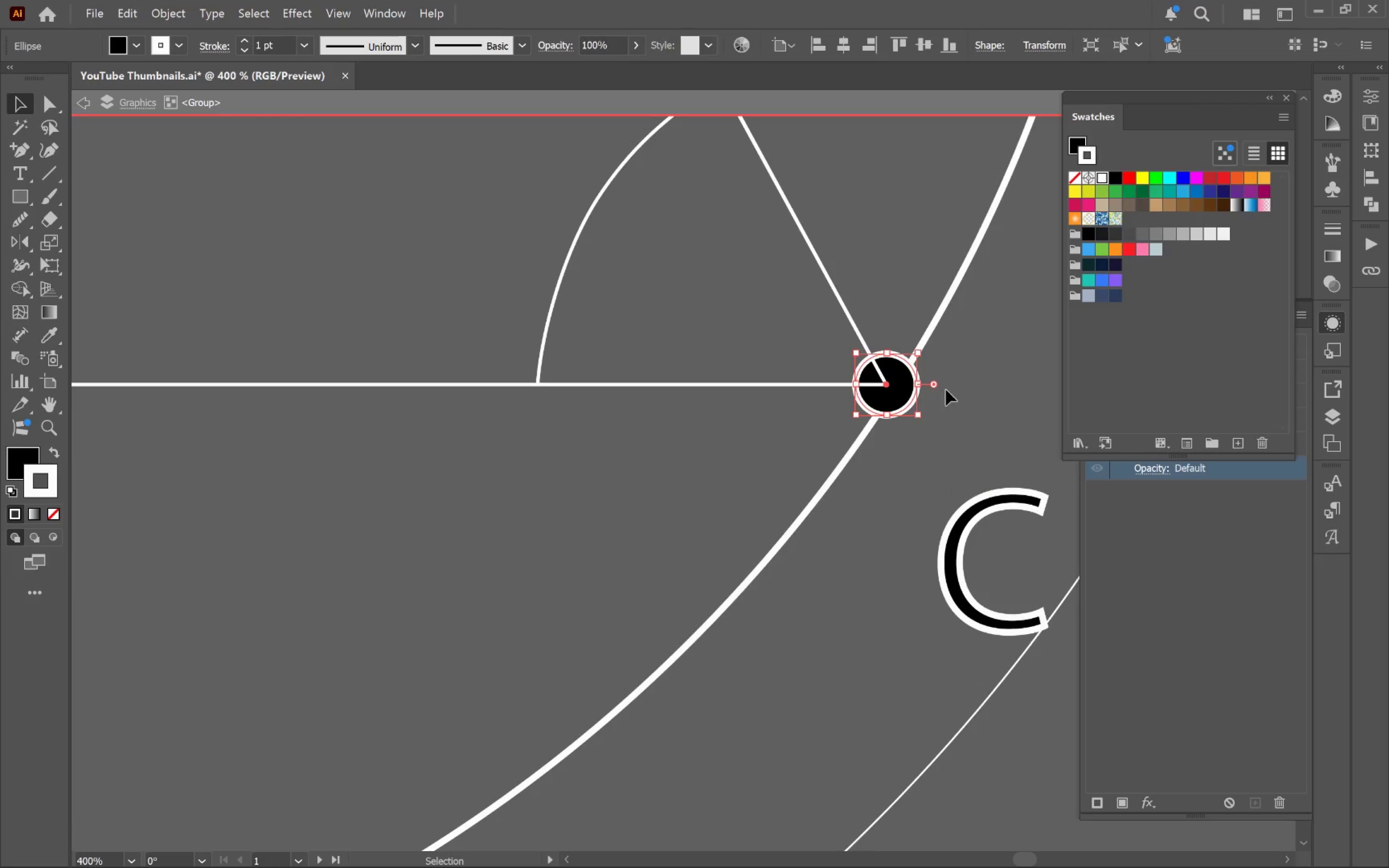 
hold_key(key=AltLeft, duration=1.7)
scroll: coordinate [903, 440], scroll_direction: down, amount: 4.0
 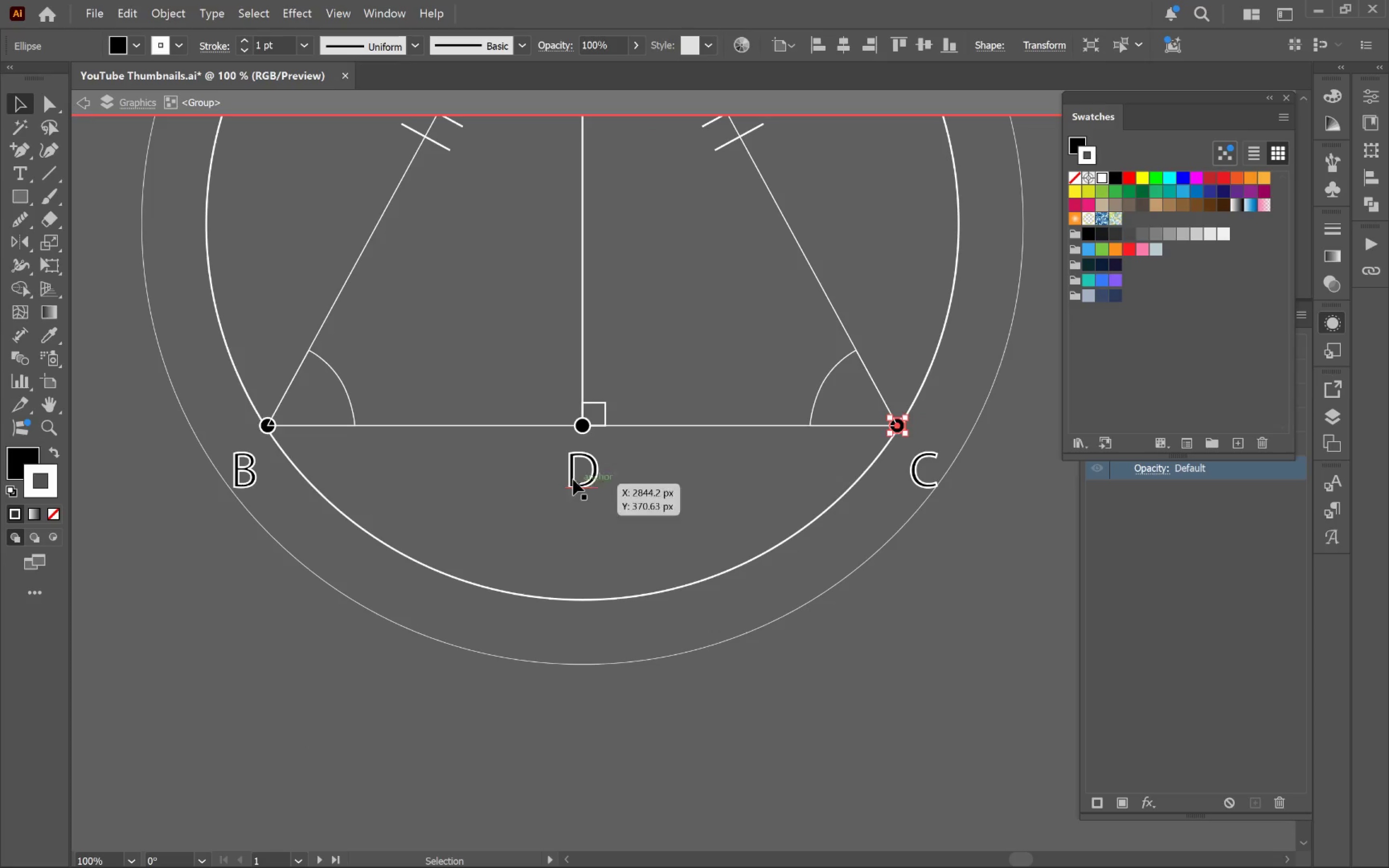 
left_click([572, 479])
 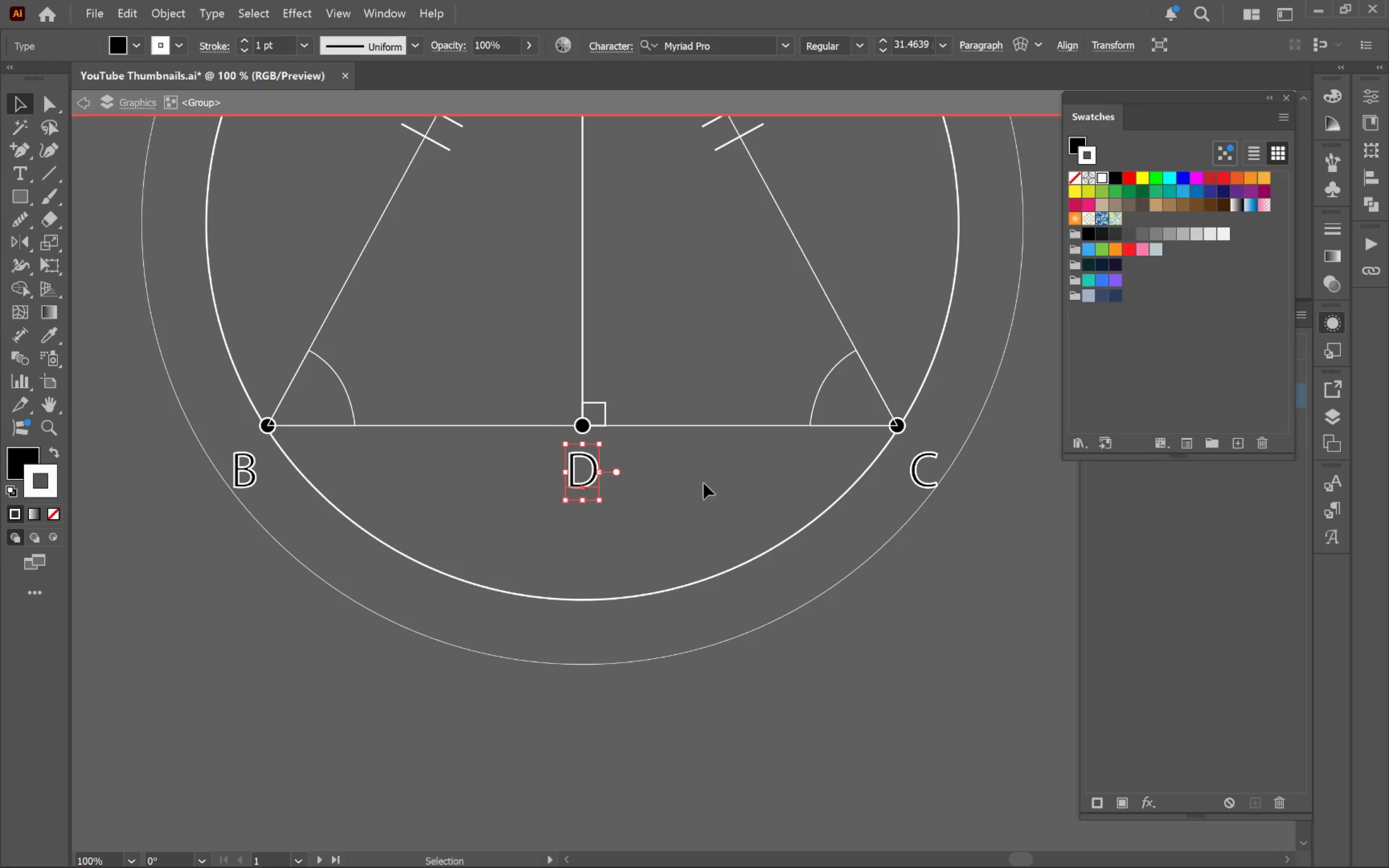 
key(Control+Z)
 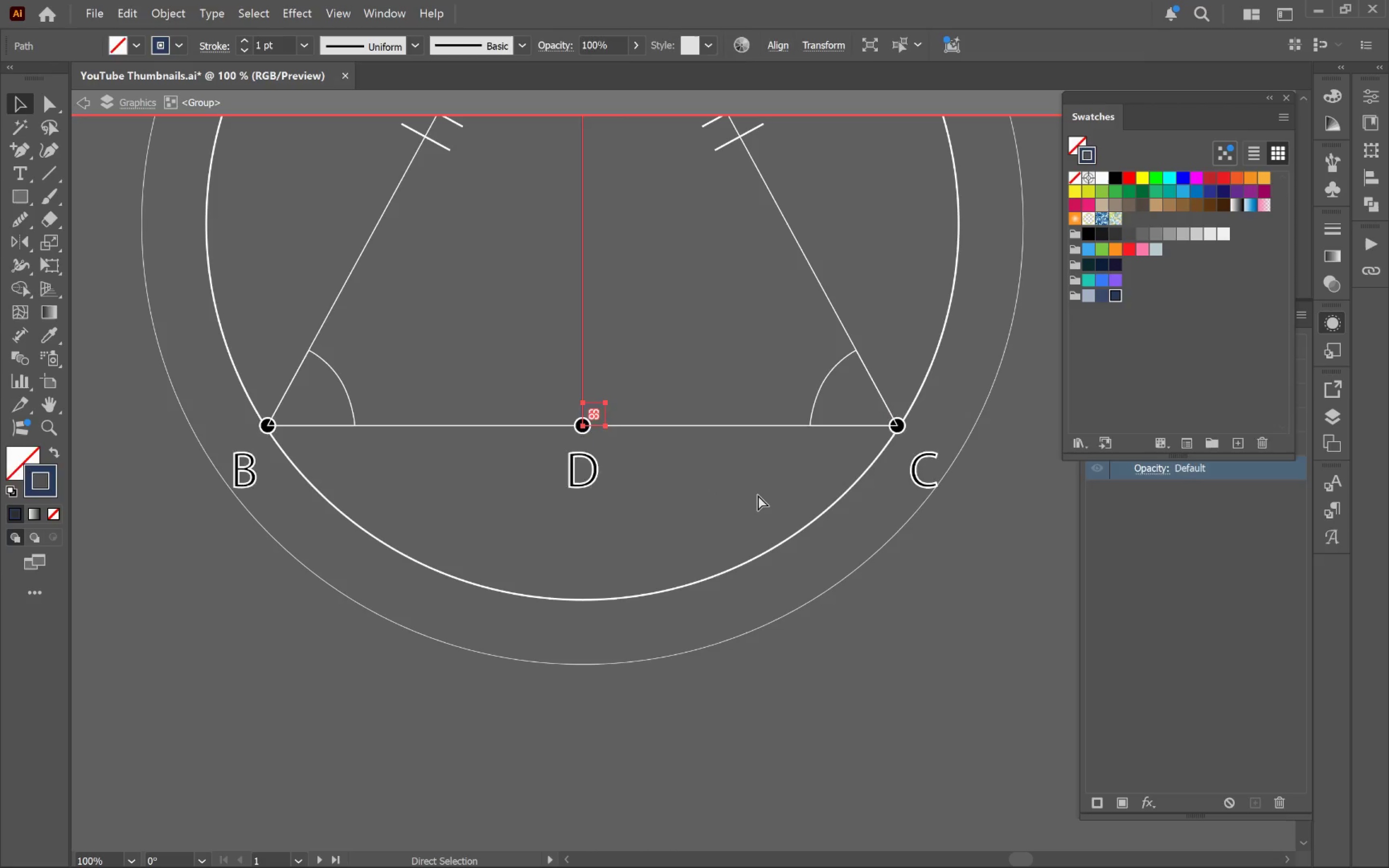 
key(Control+Z)
 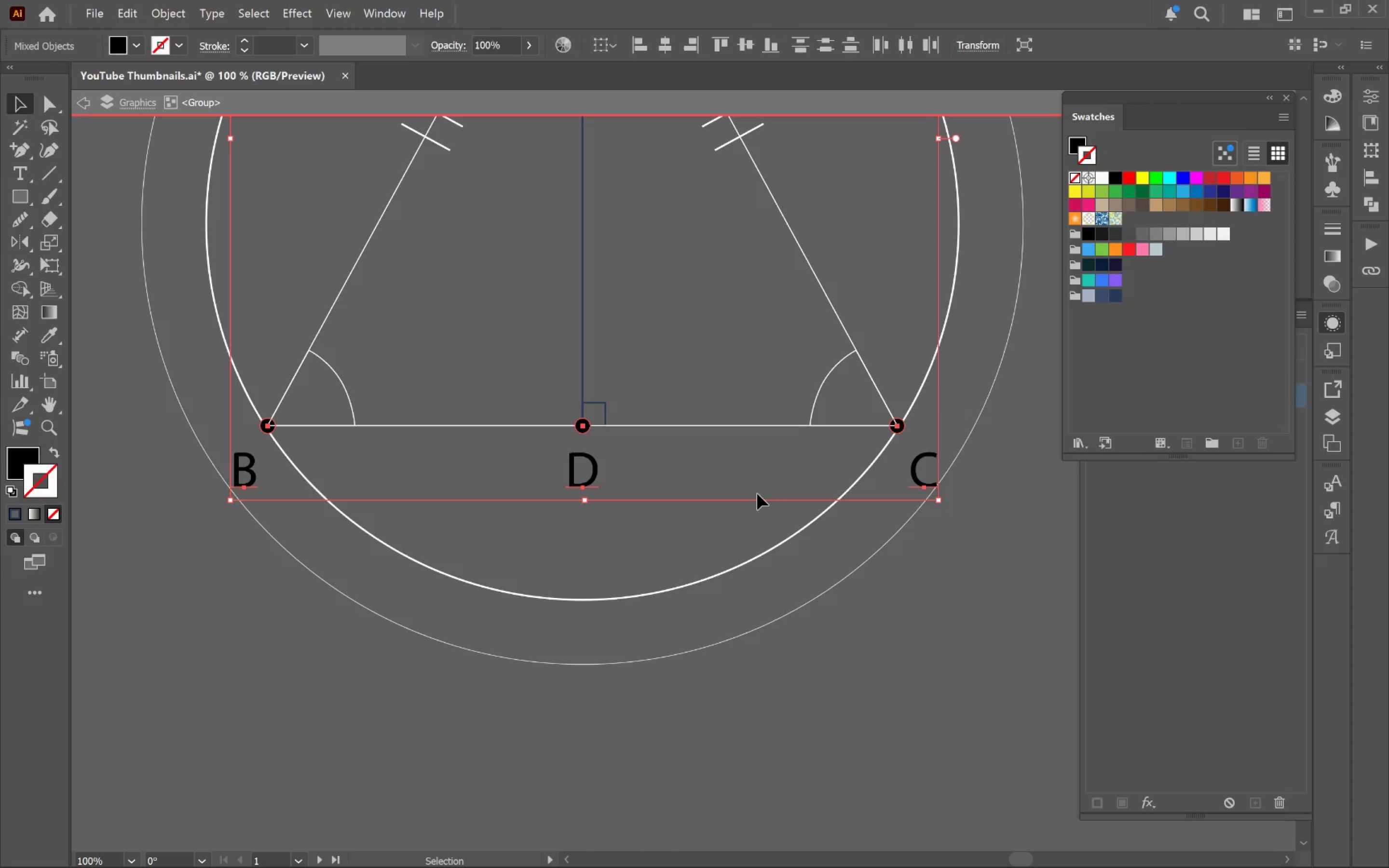 
left_click([758, 494])
 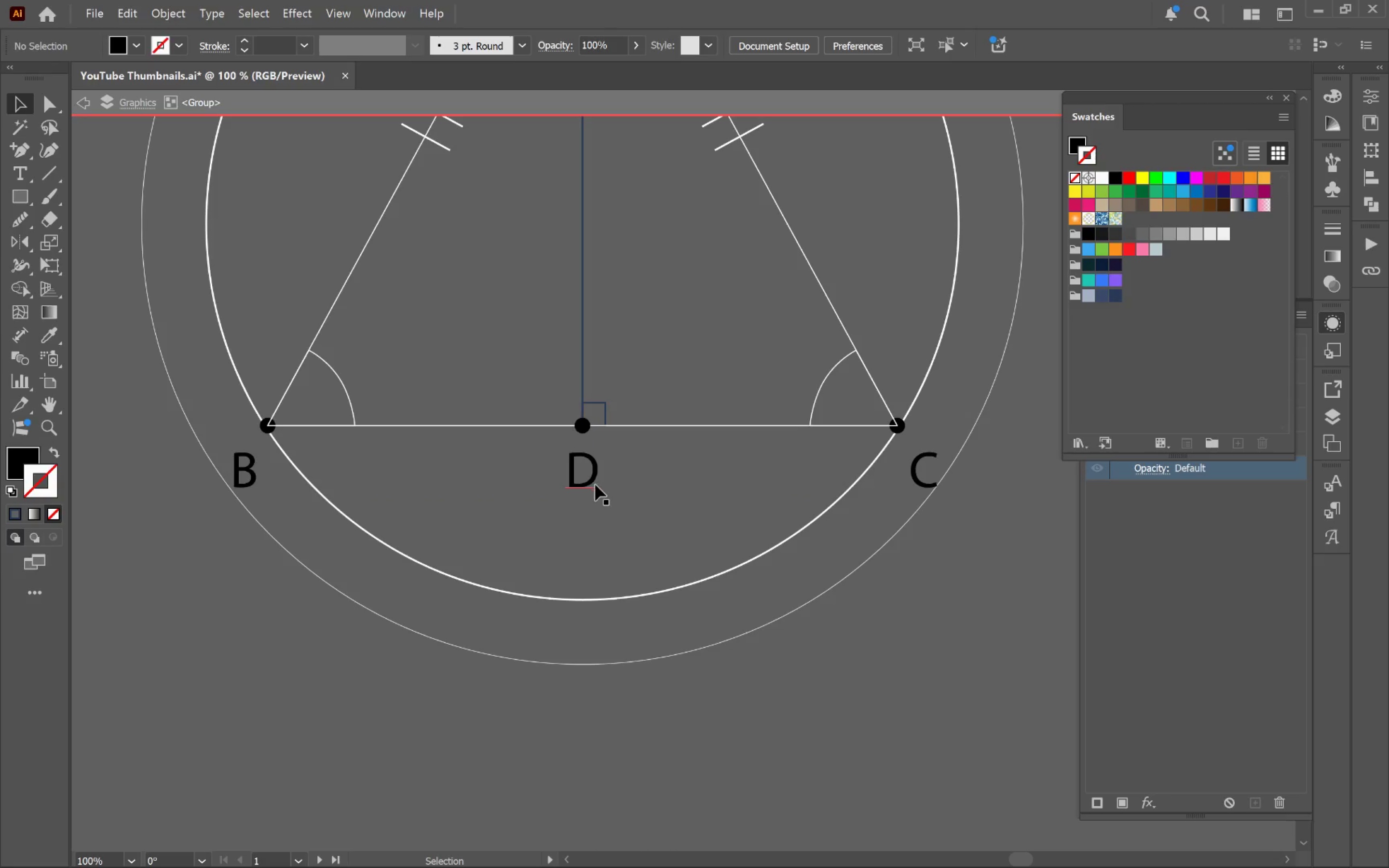 
left_click([594, 485])
 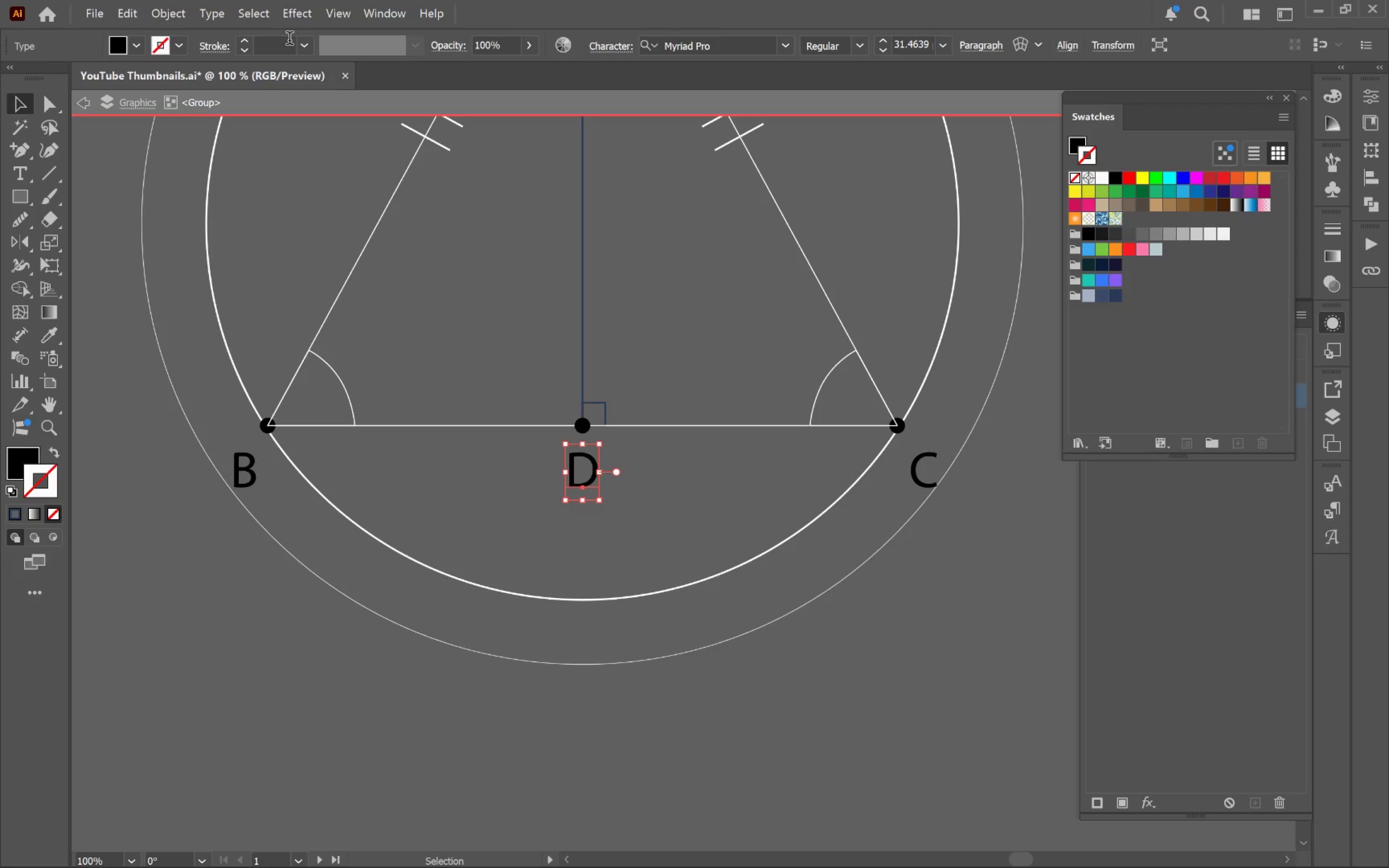 
left_click([261, 17])
 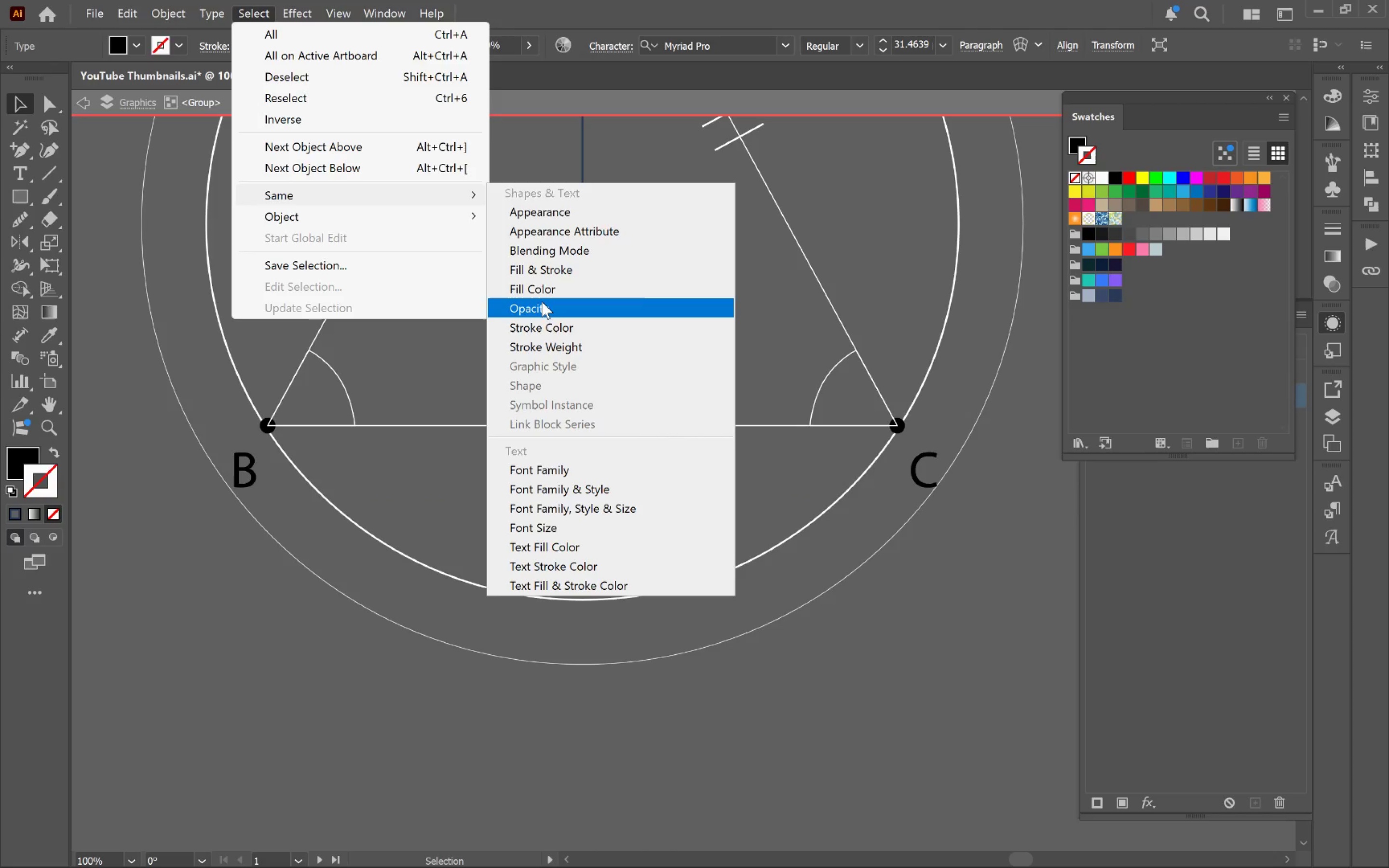 
left_click([545, 290])
 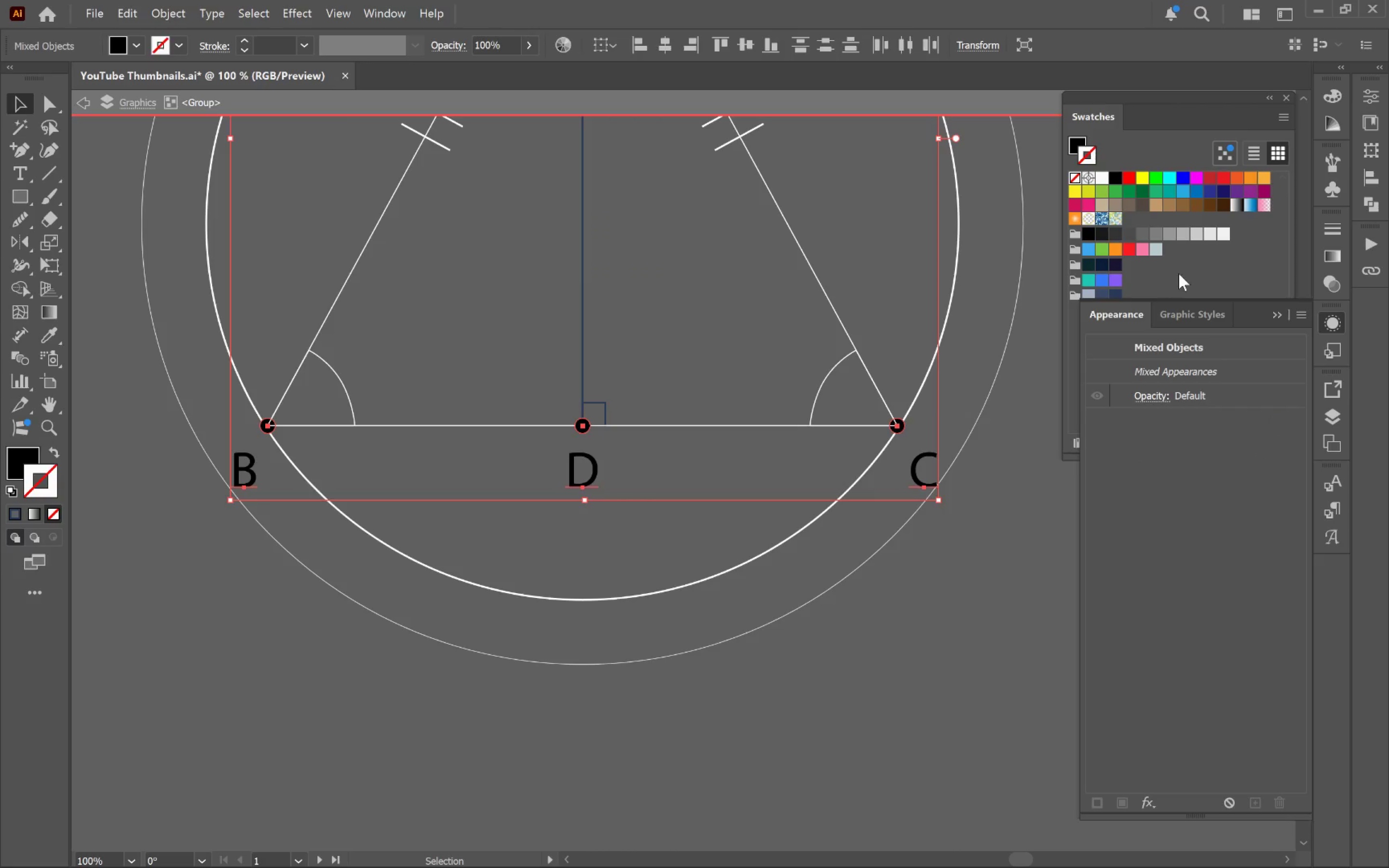 
left_click([1075, 137])
 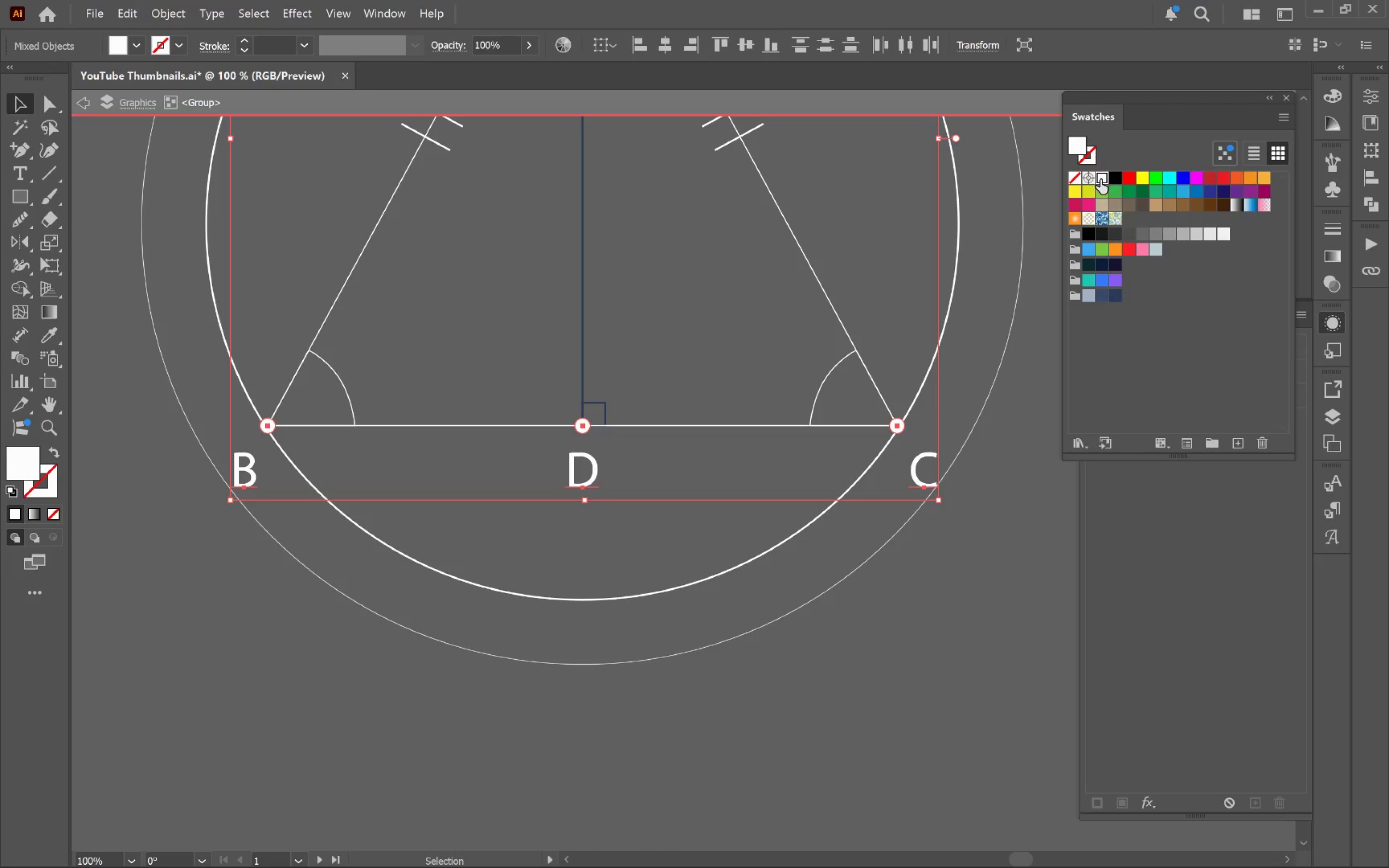 
left_click([986, 559])
 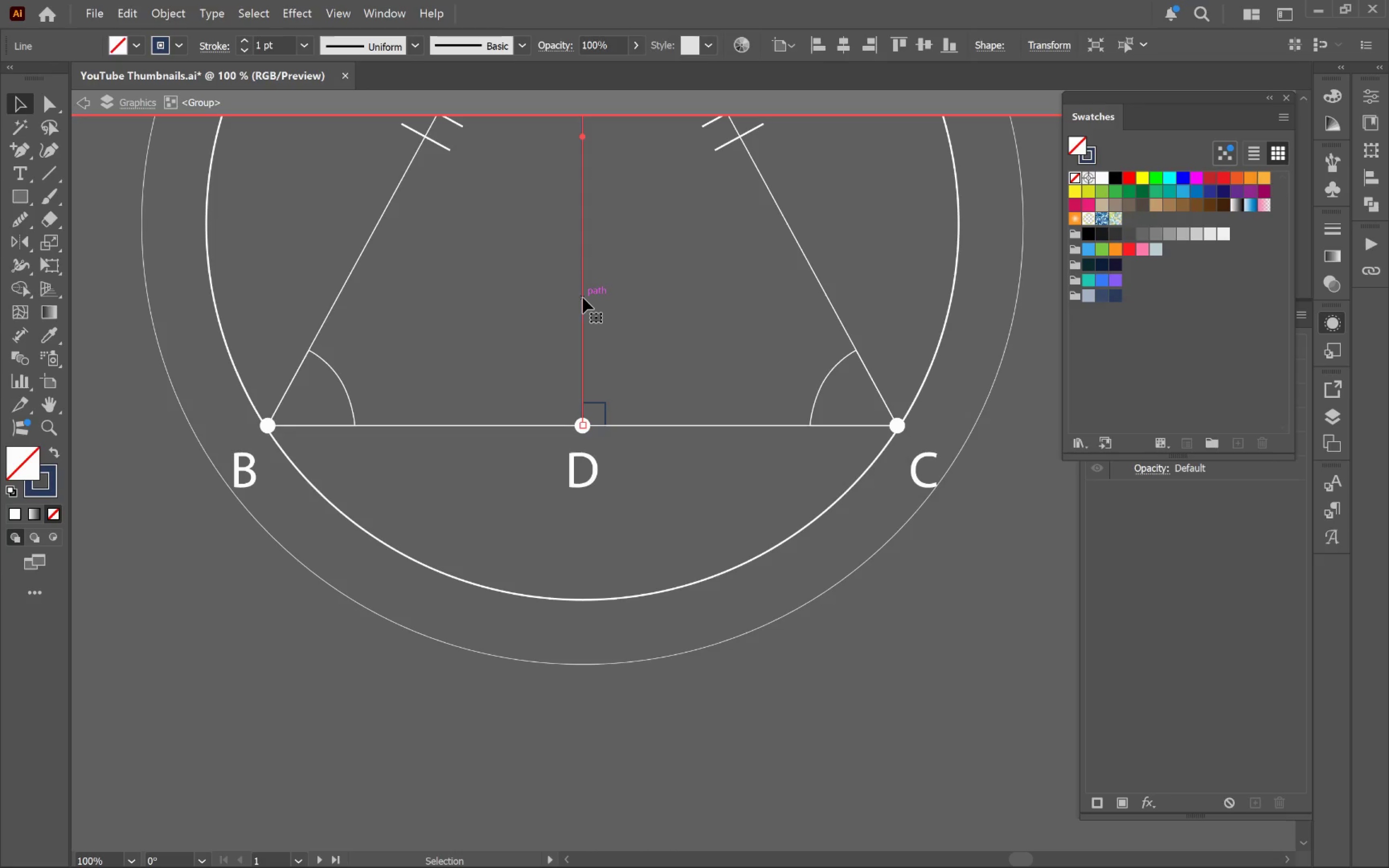 
hold_key(key=ShiftLeft, duration=1.33)
left_click([610, 409])
 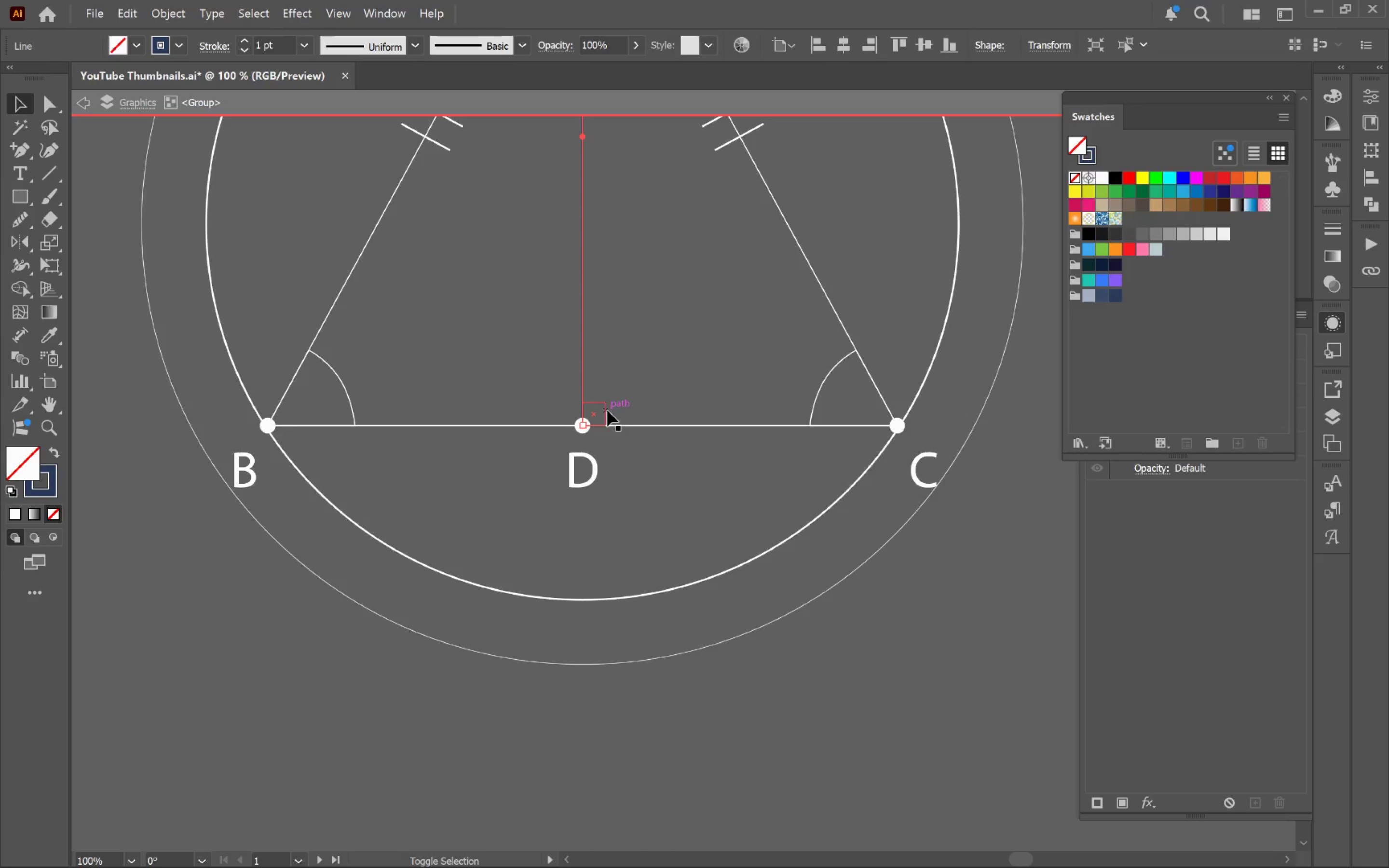 
left_click([607, 411])
 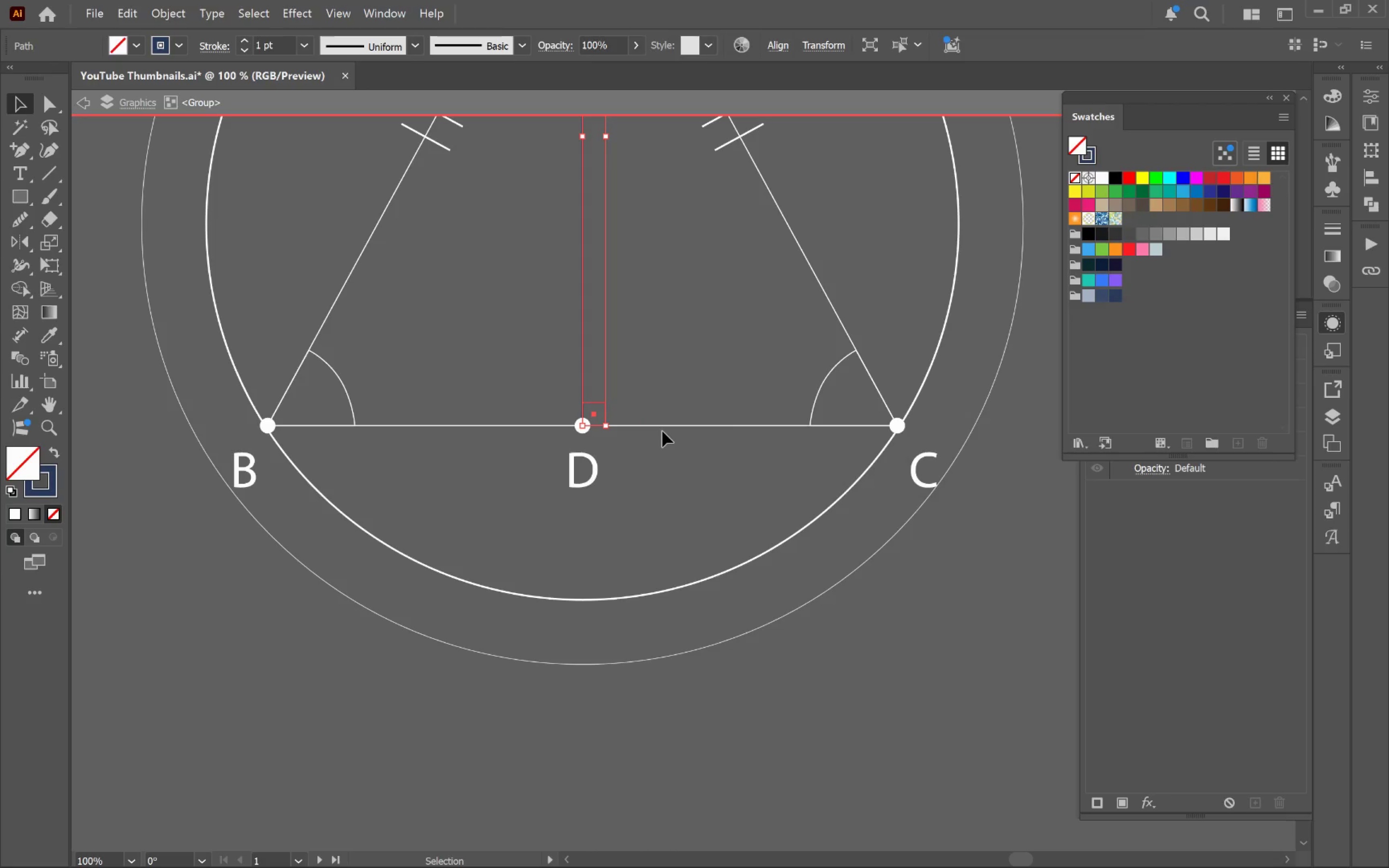 
key(I)
 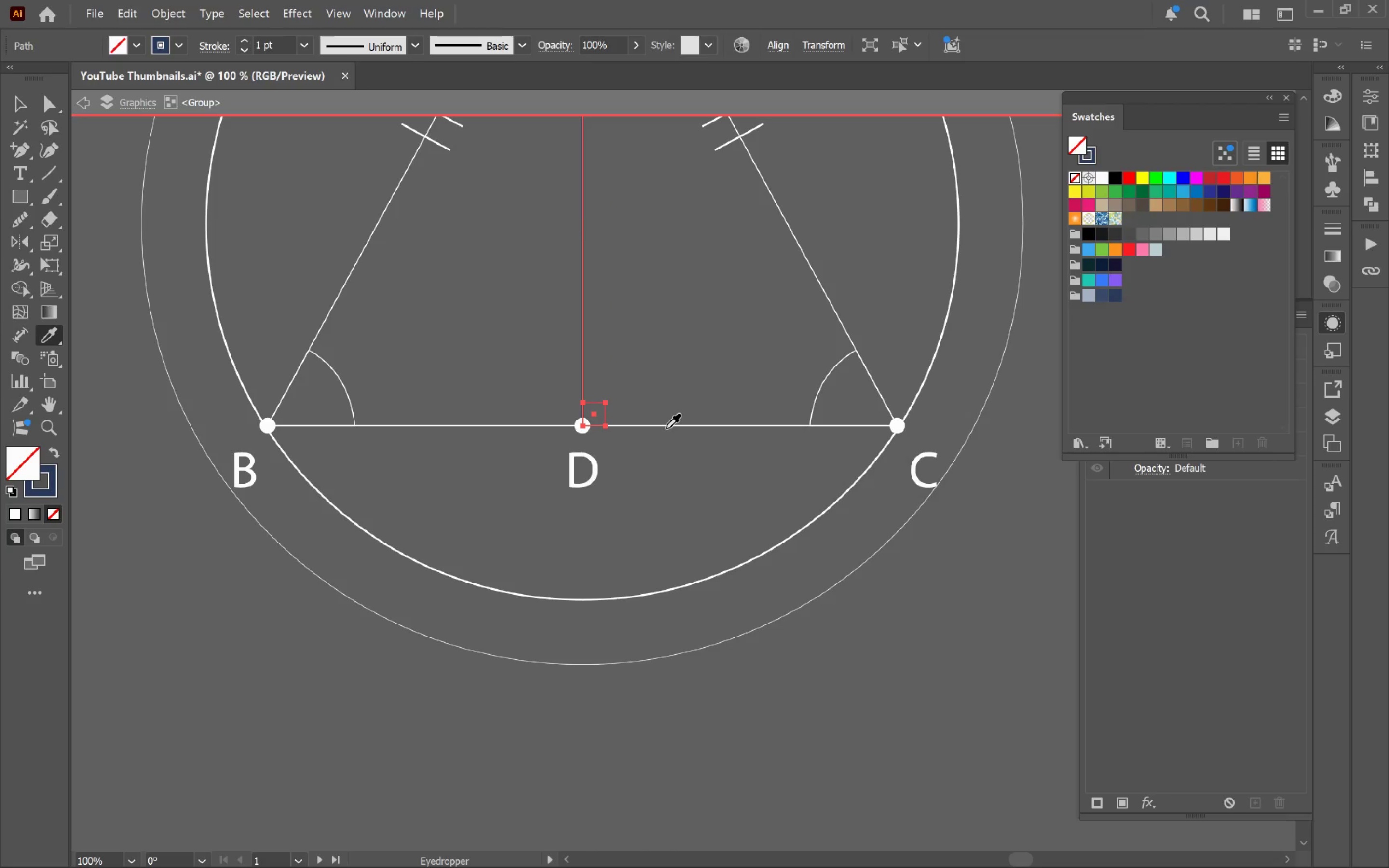 
left_click([666, 428])
 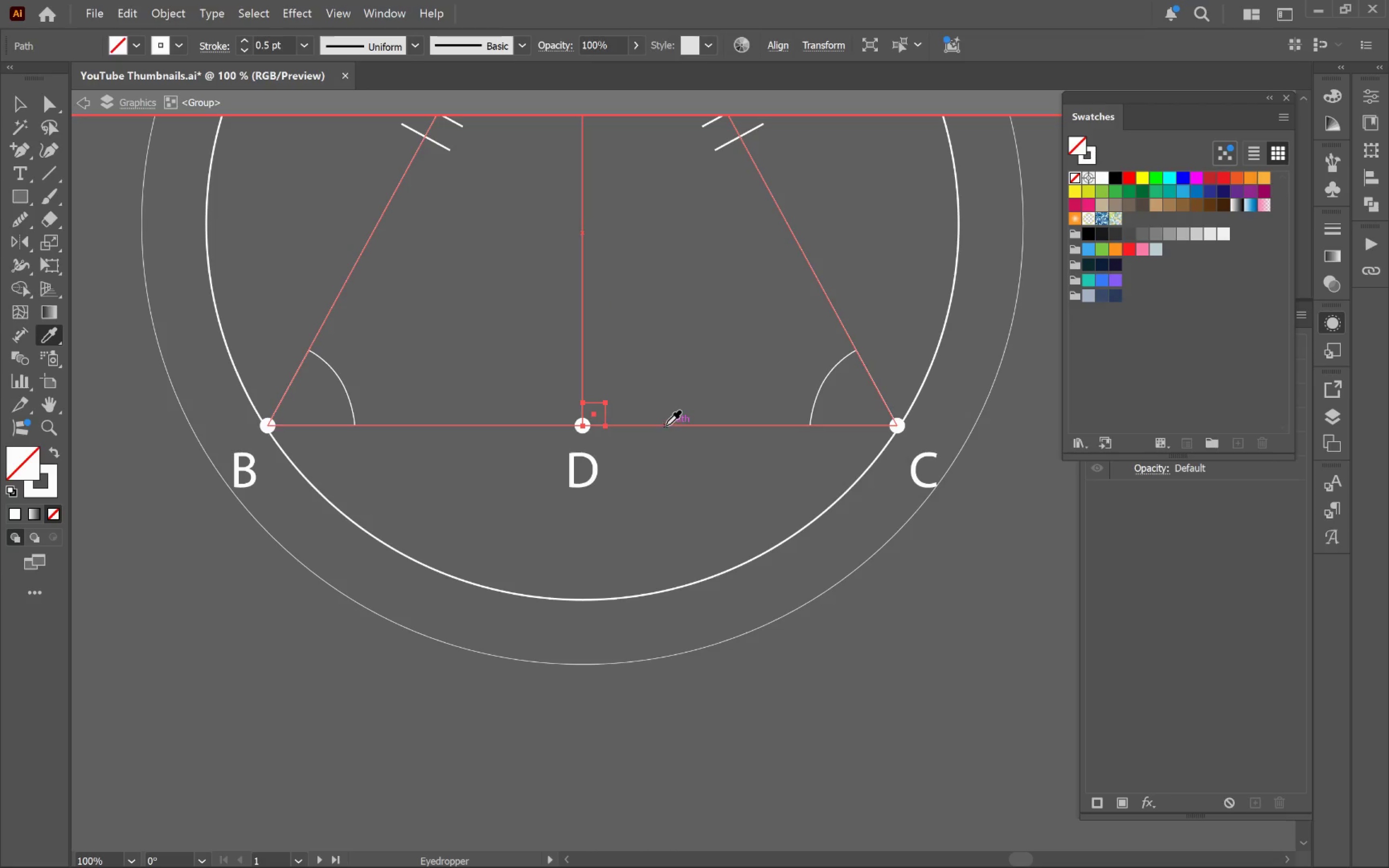 
key(V)
 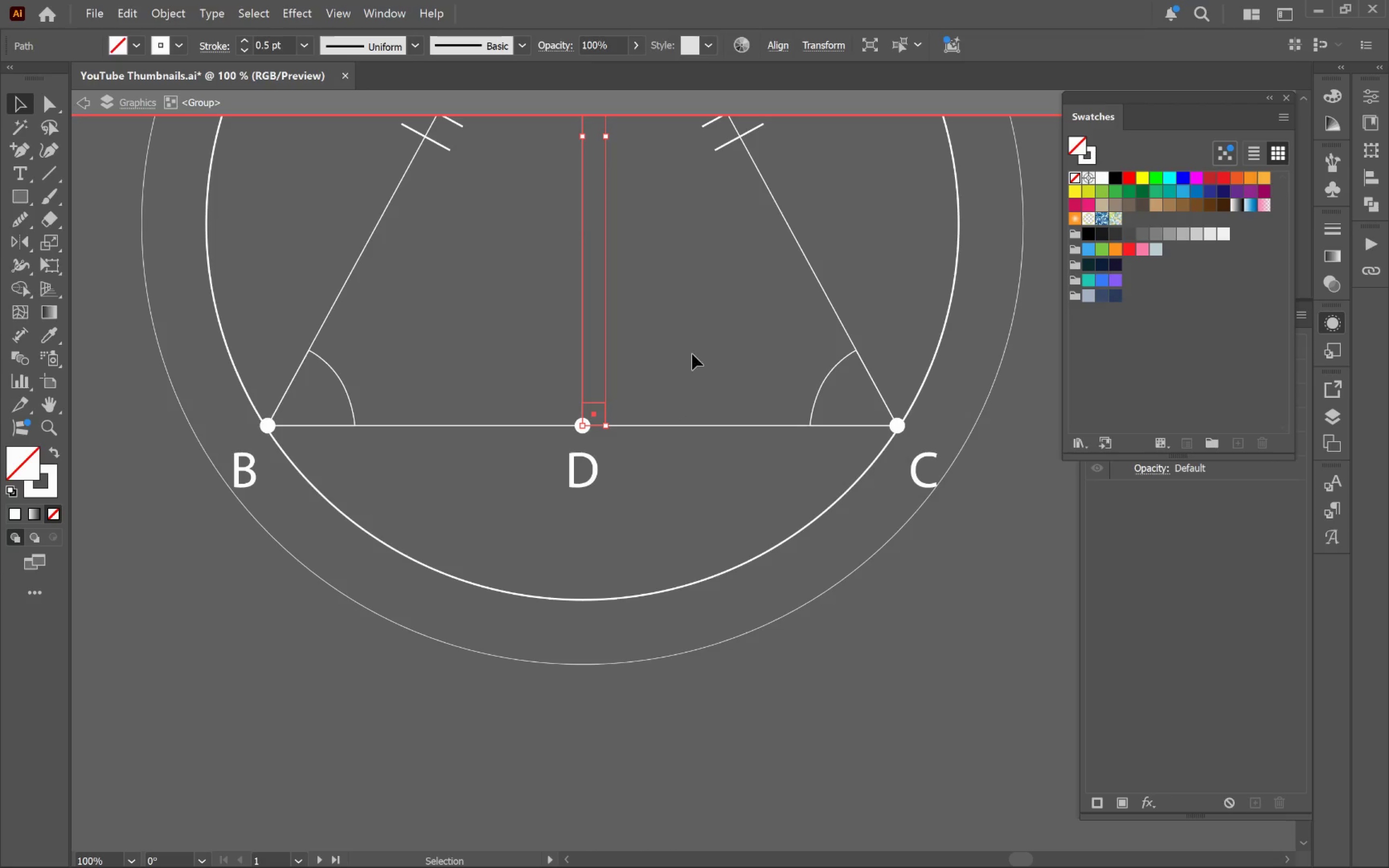 
left_click([691, 350])
 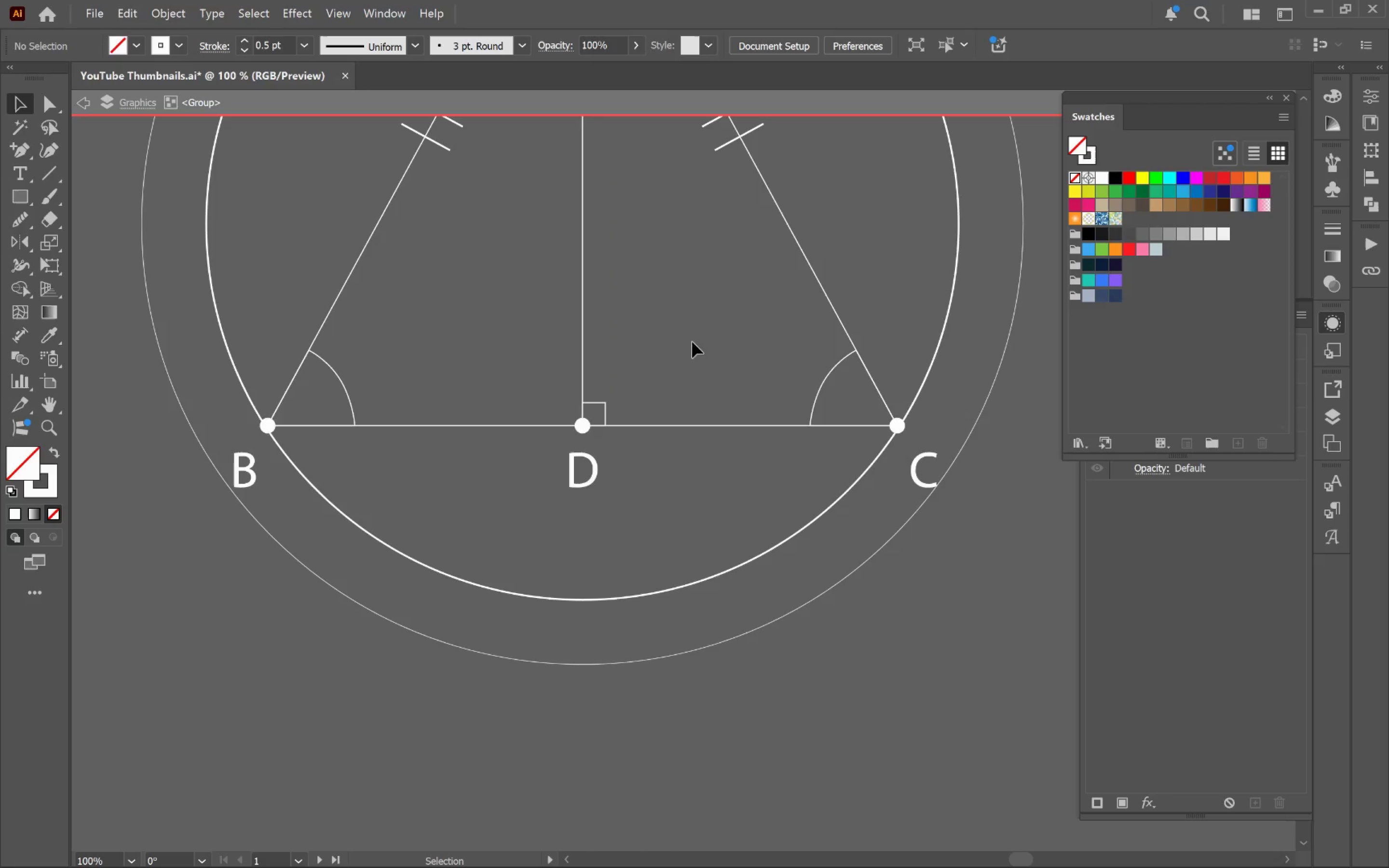 
hold_key(key=AltLeft, duration=0.74)
 